 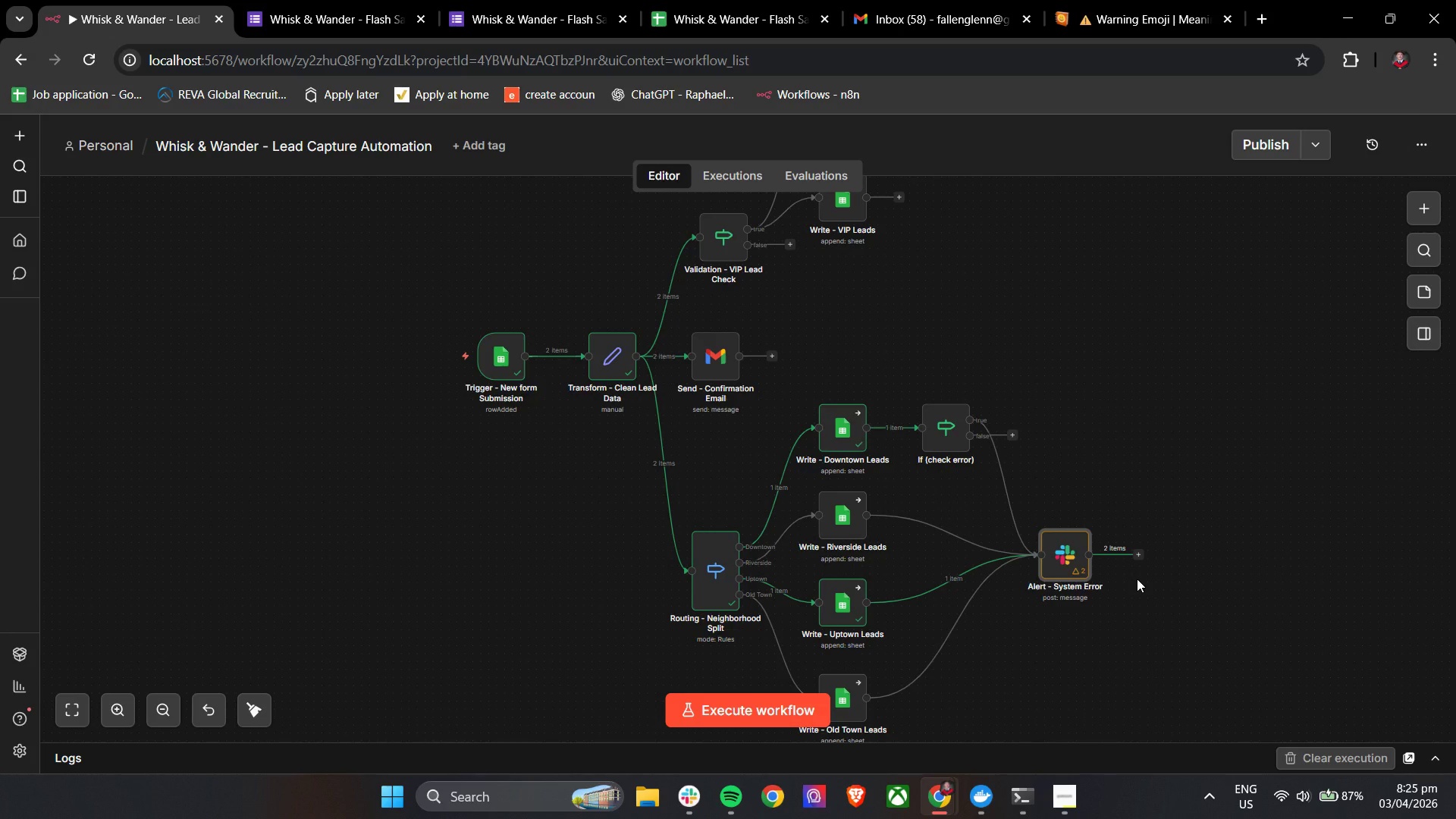 
left_click([955, 438])
 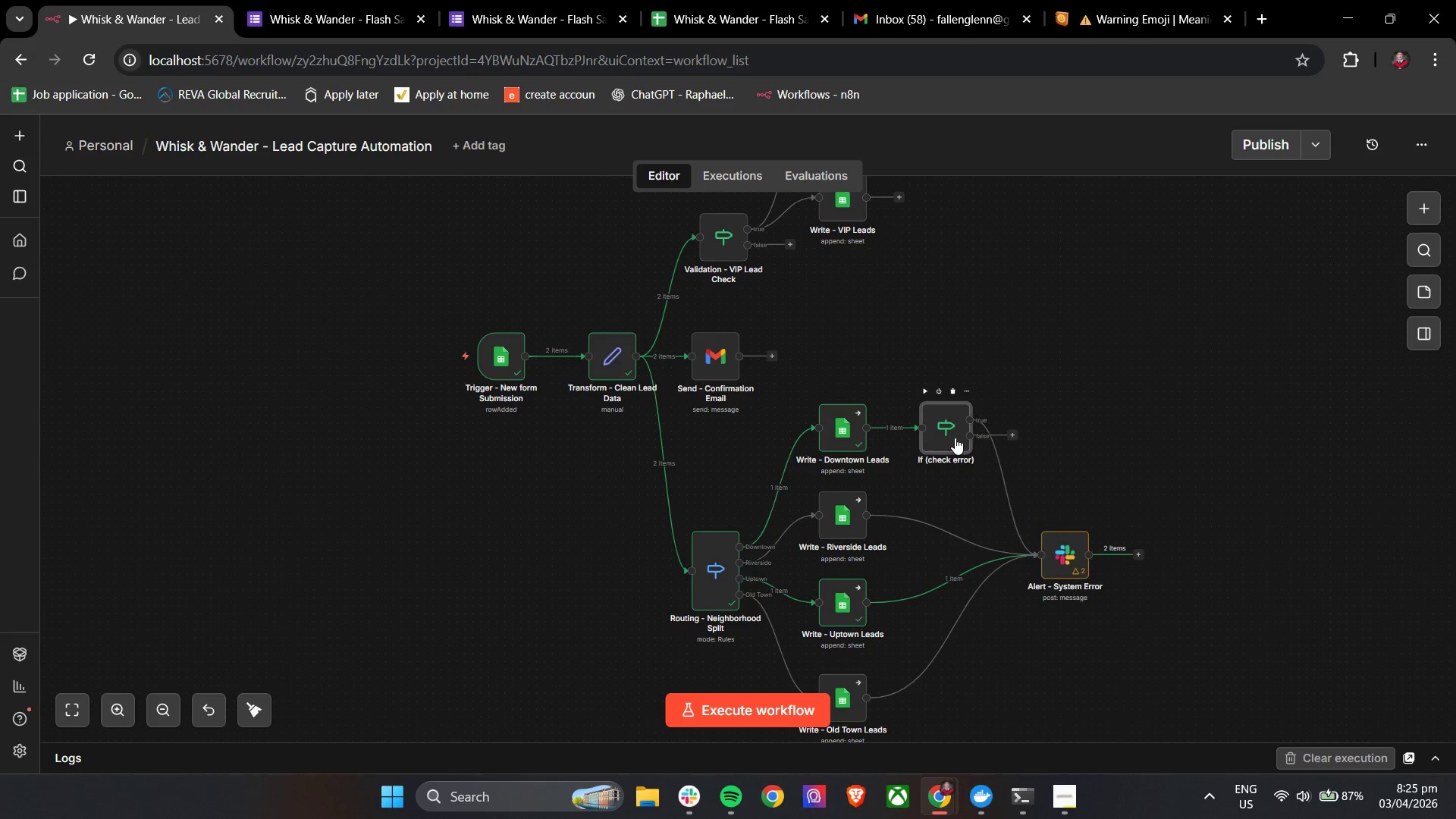 
key(Control+C)
 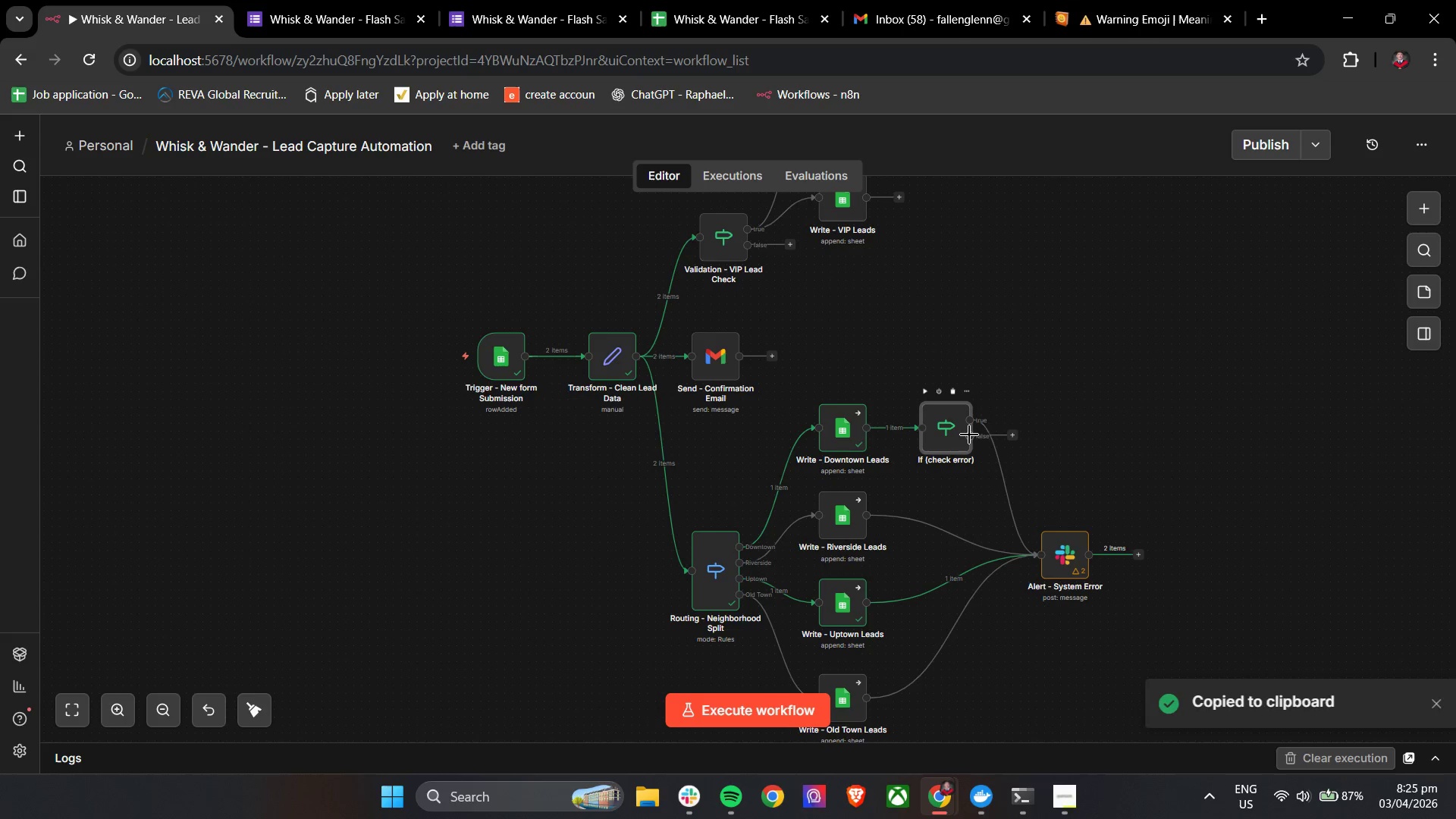 
key(Control+V)
 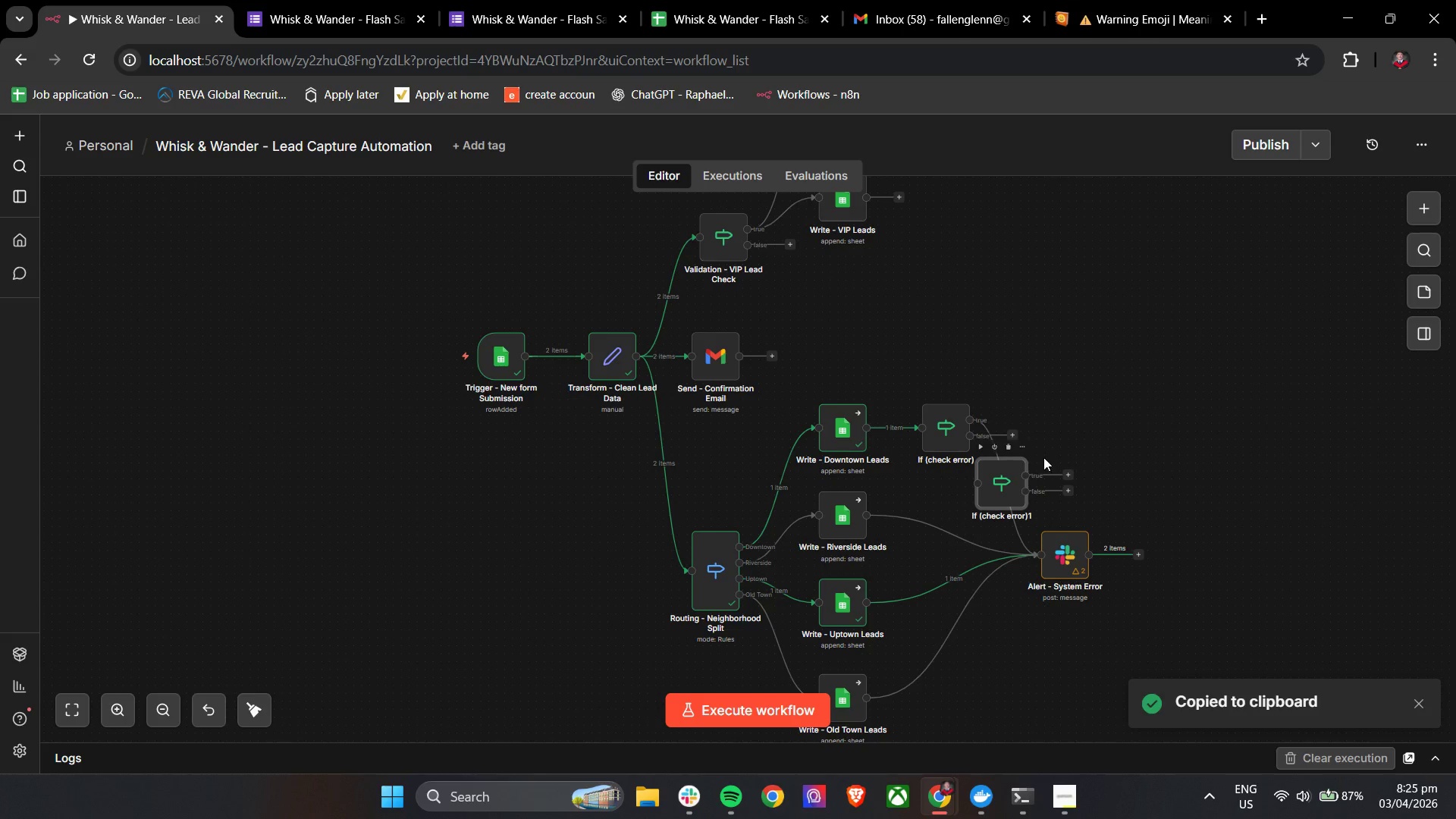 
wait(5.2)
 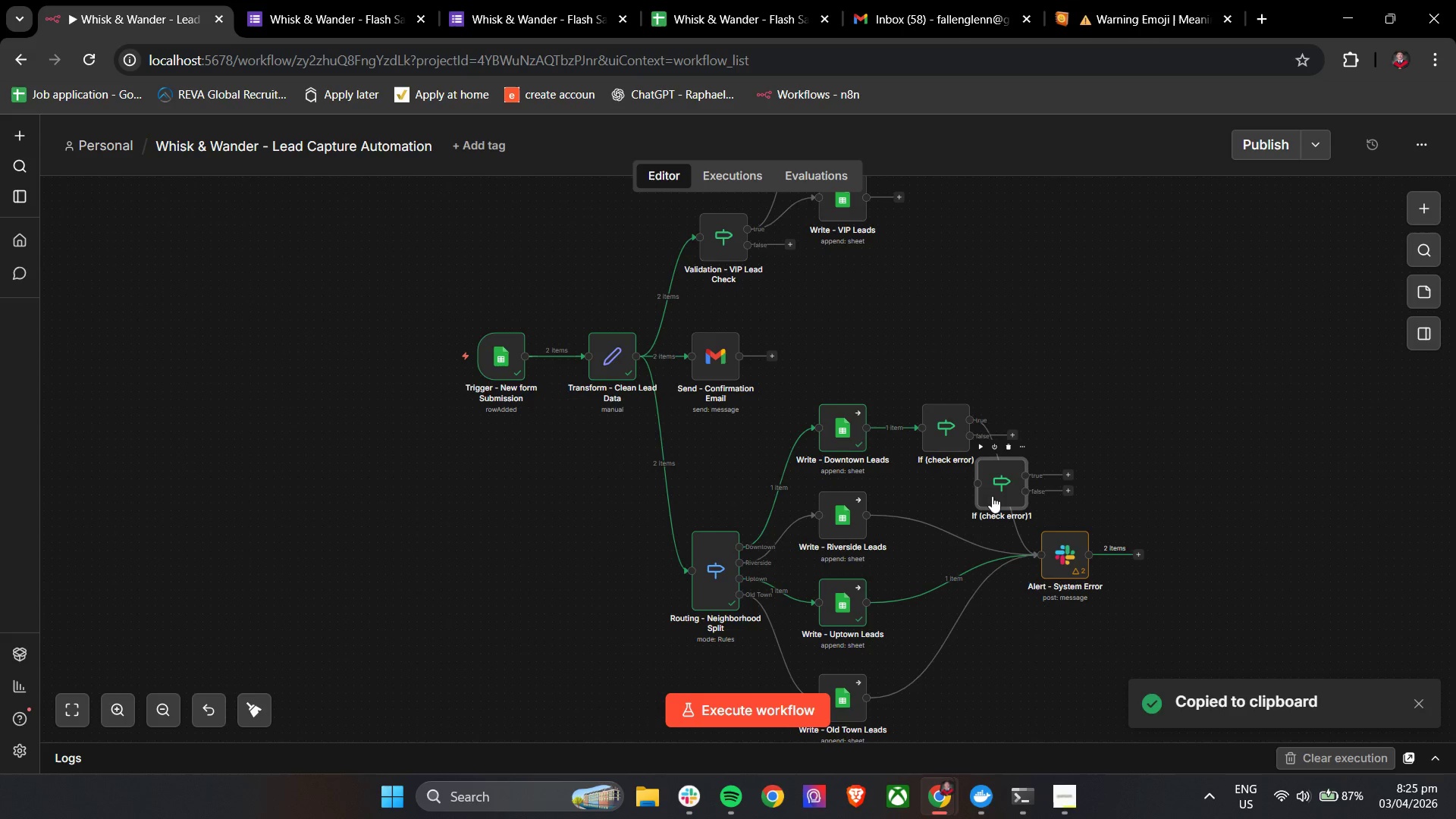 
left_click_drag(start_coordinate=[1006, 489], to_coordinate=[942, 516])
 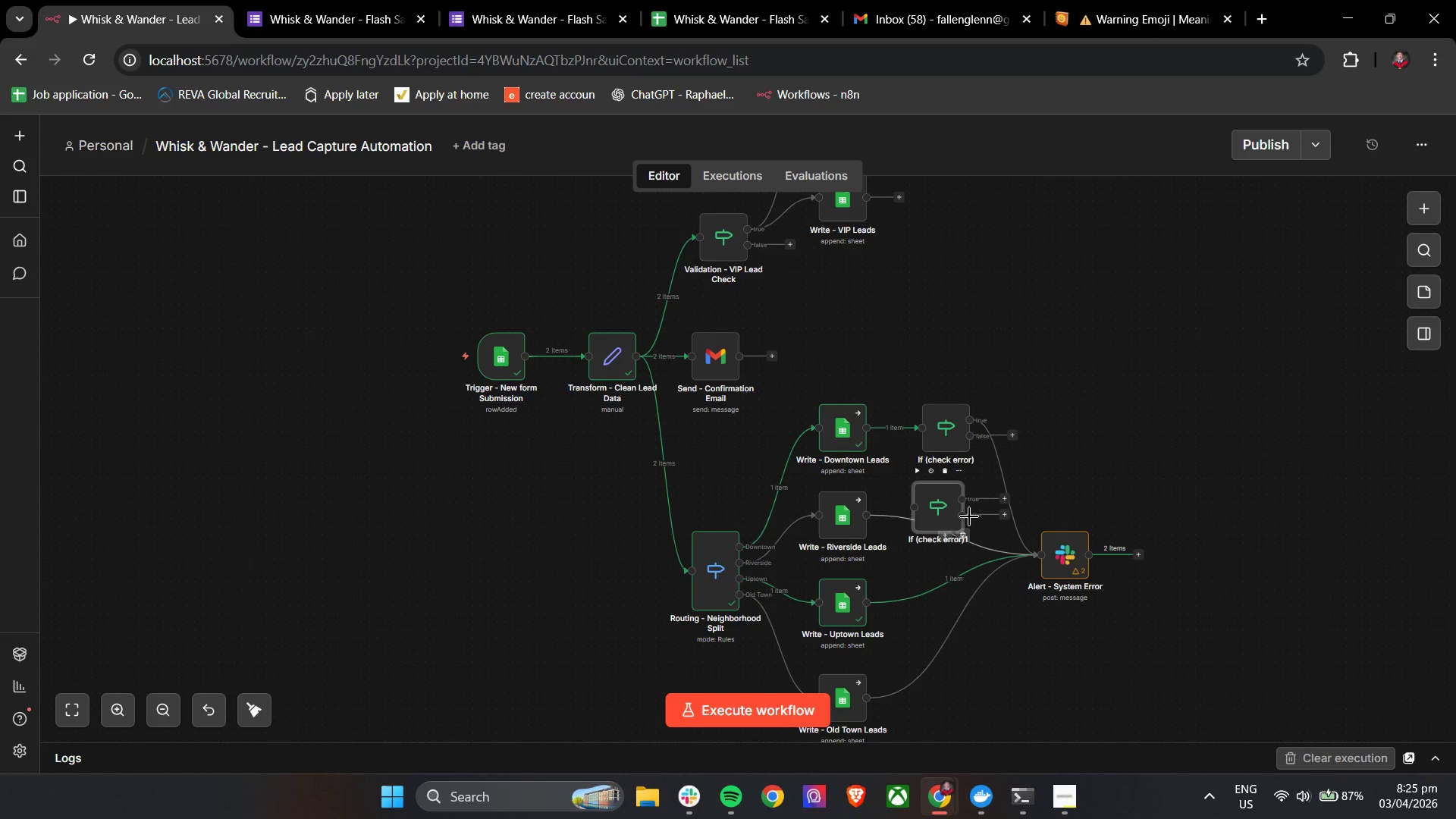 
left_click_drag(start_coordinate=[938, 518], to_coordinate=[1068, 467])
 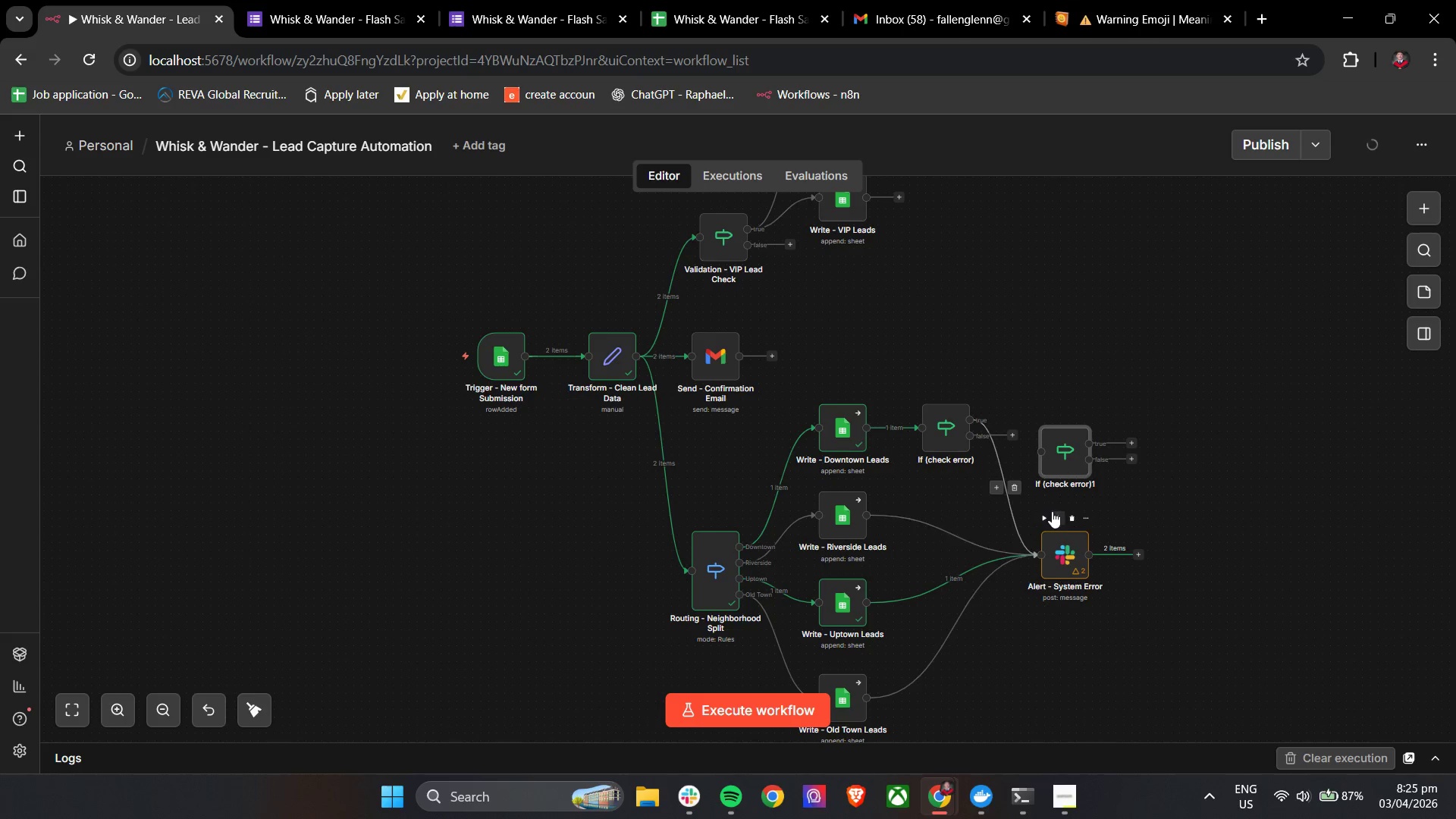 
left_click([964, 536])
 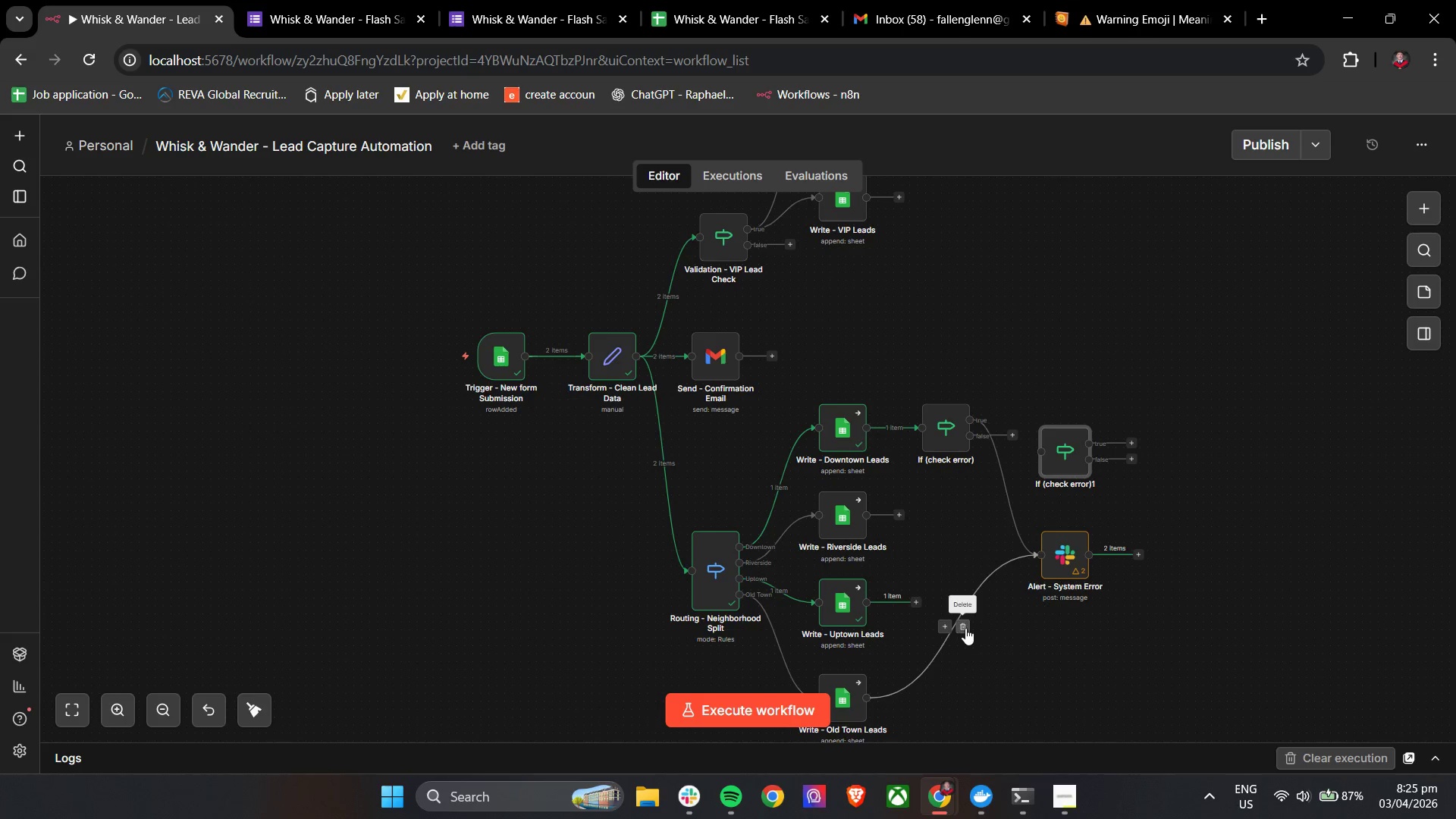 
left_click_drag(start_coordinate=[1062, 470], to_coordinate=[941, 534])
 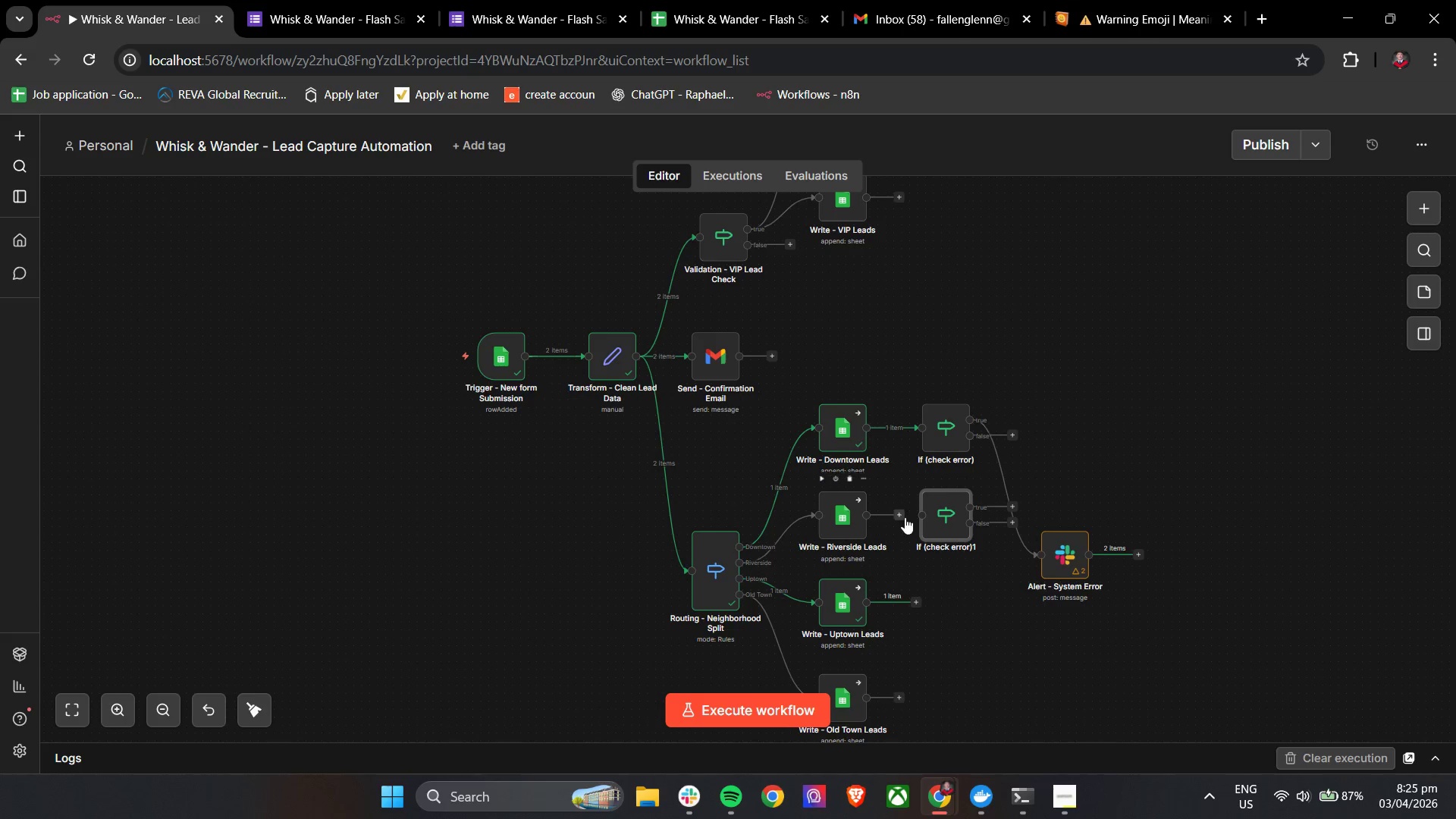 
left_click_drag(start_coordinate=[905, 517], to_coordinate=[934, 519])
 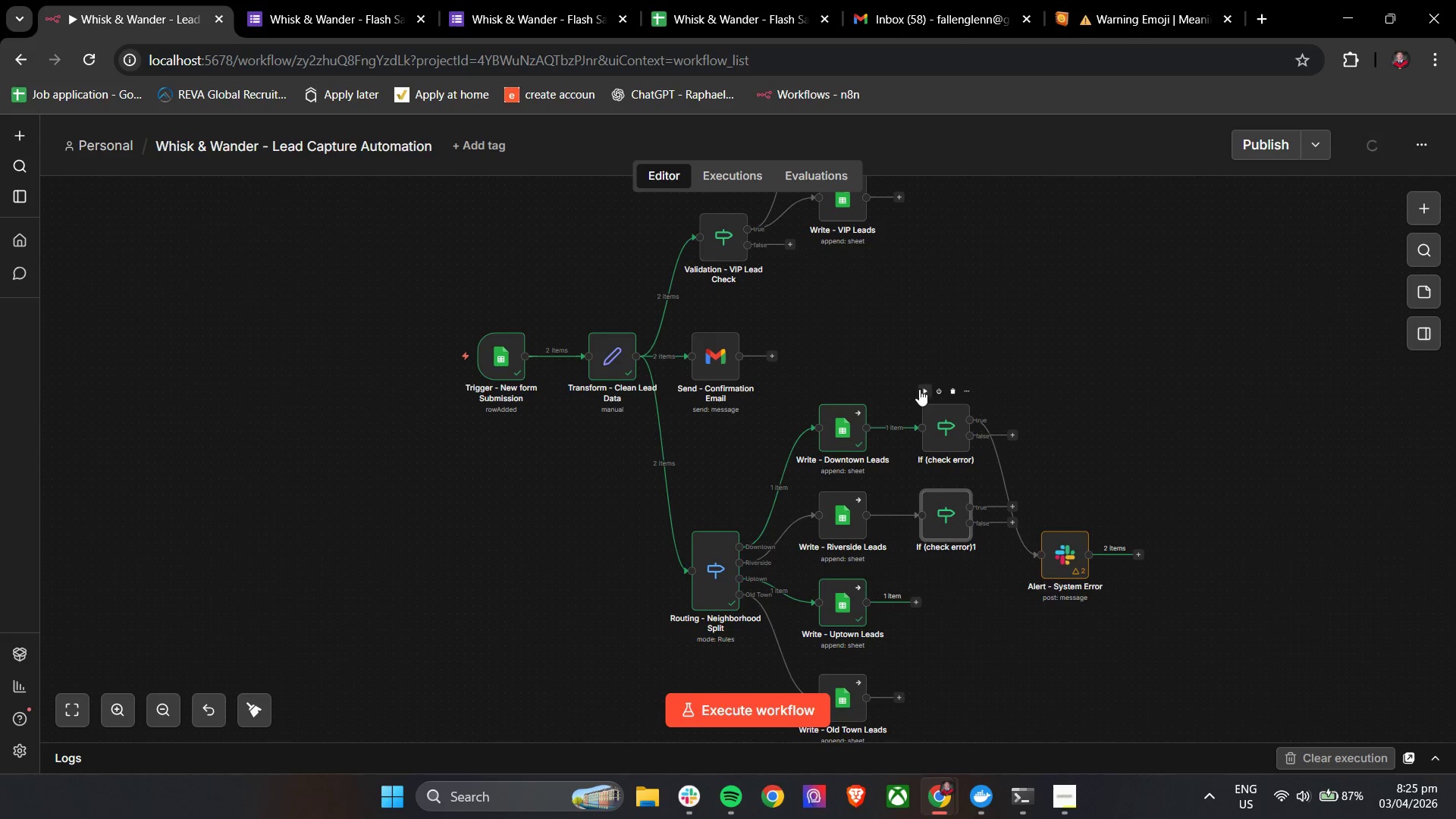 
left_click([924, 391])
 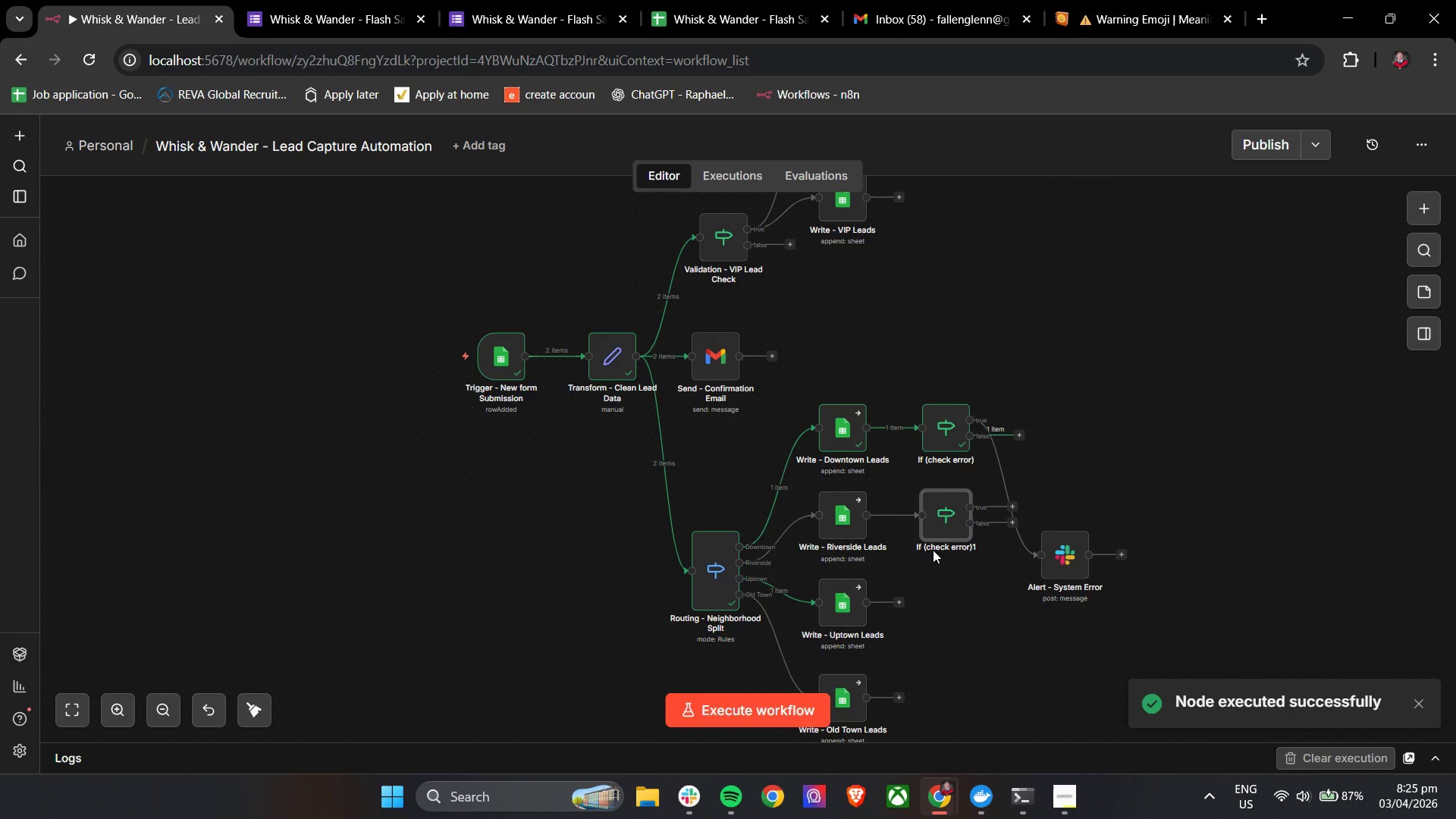 
left_click_drag(start_coordinate=[954, 519], to_coordinate=[943, 522])
 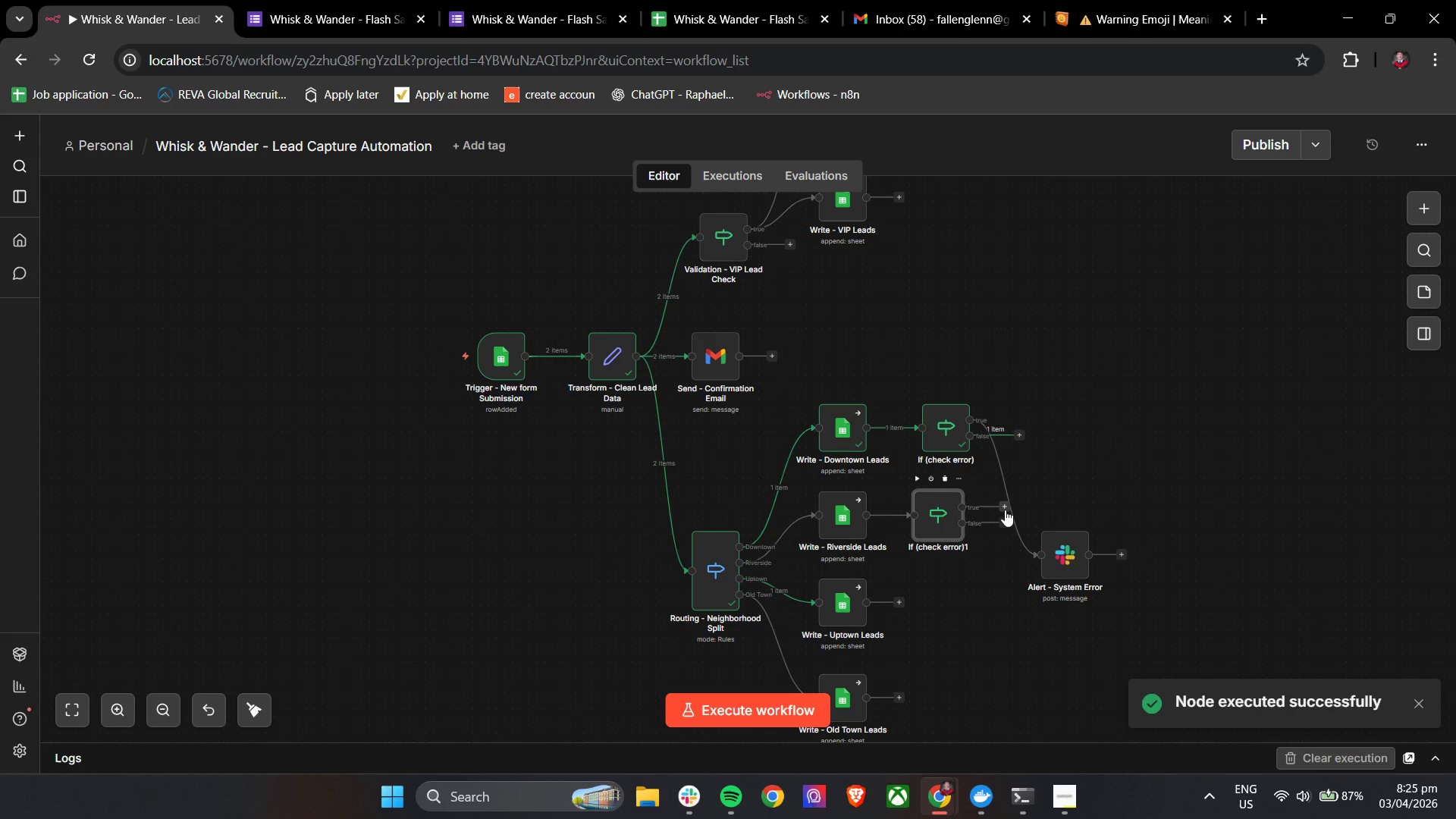 
left_click_drag(start_coordinate=[1005, 510], to_coordinate=[1037, 558])
 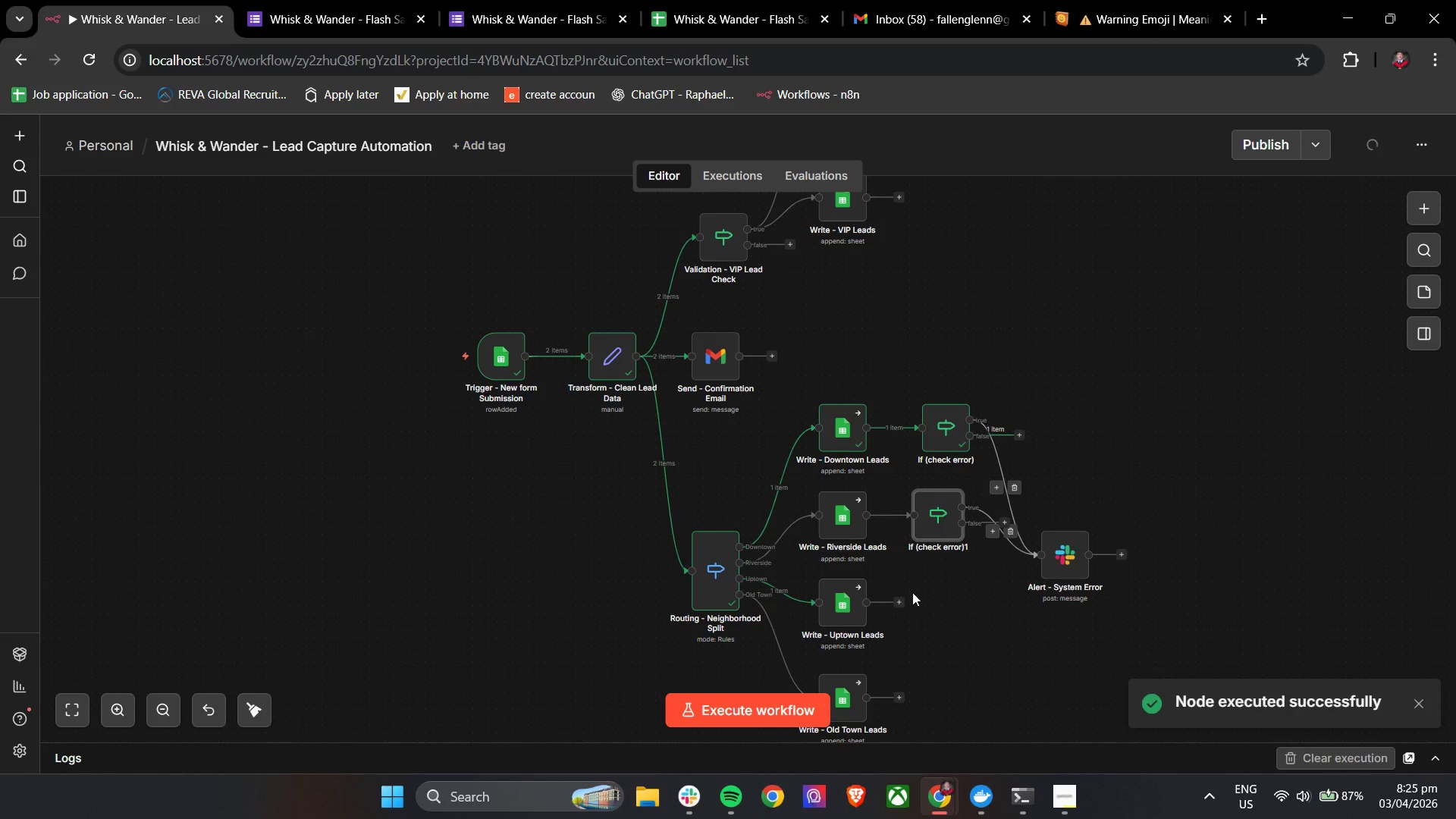 
left_click([947, 518])
 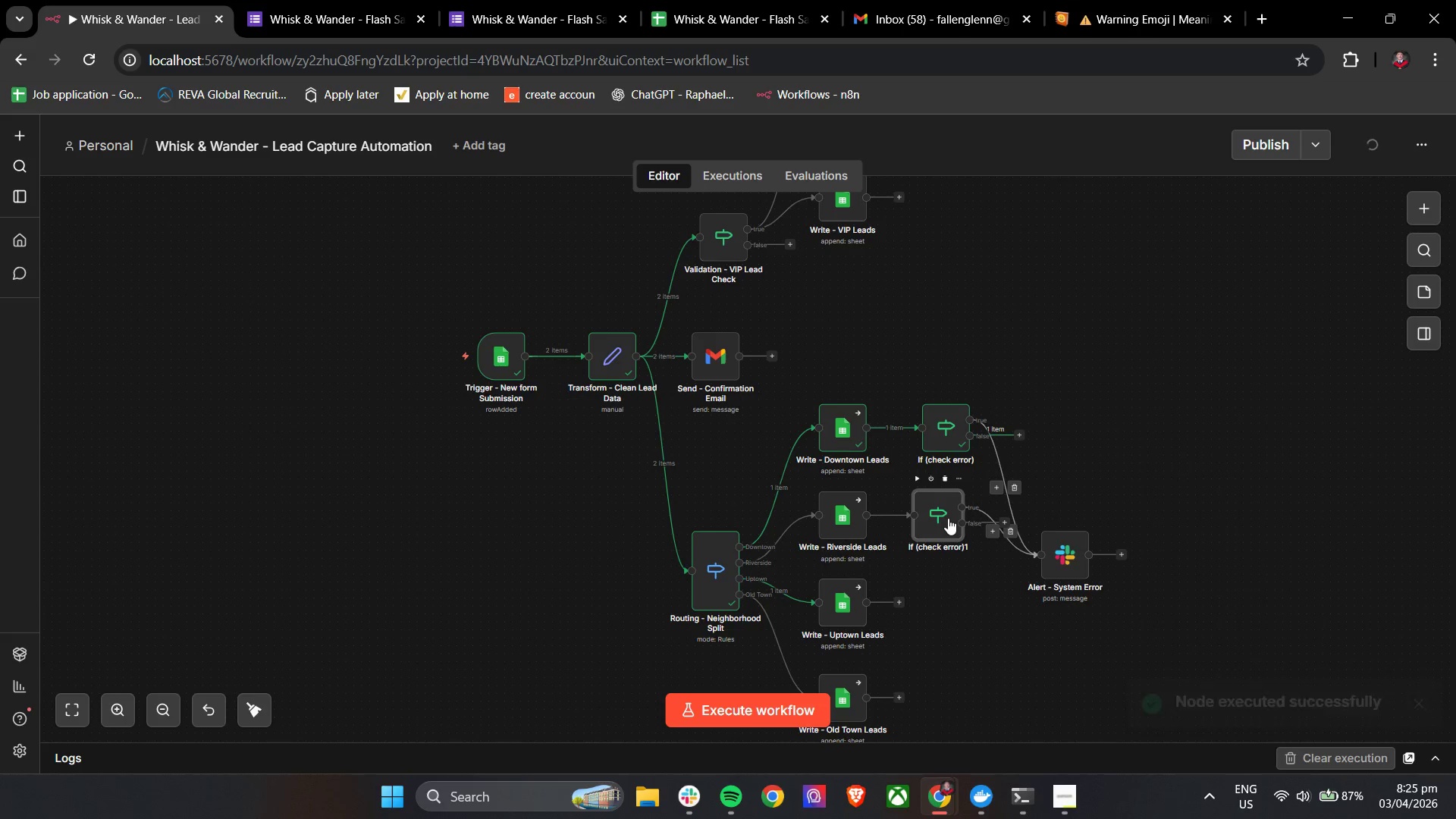 
key(Control+C)
 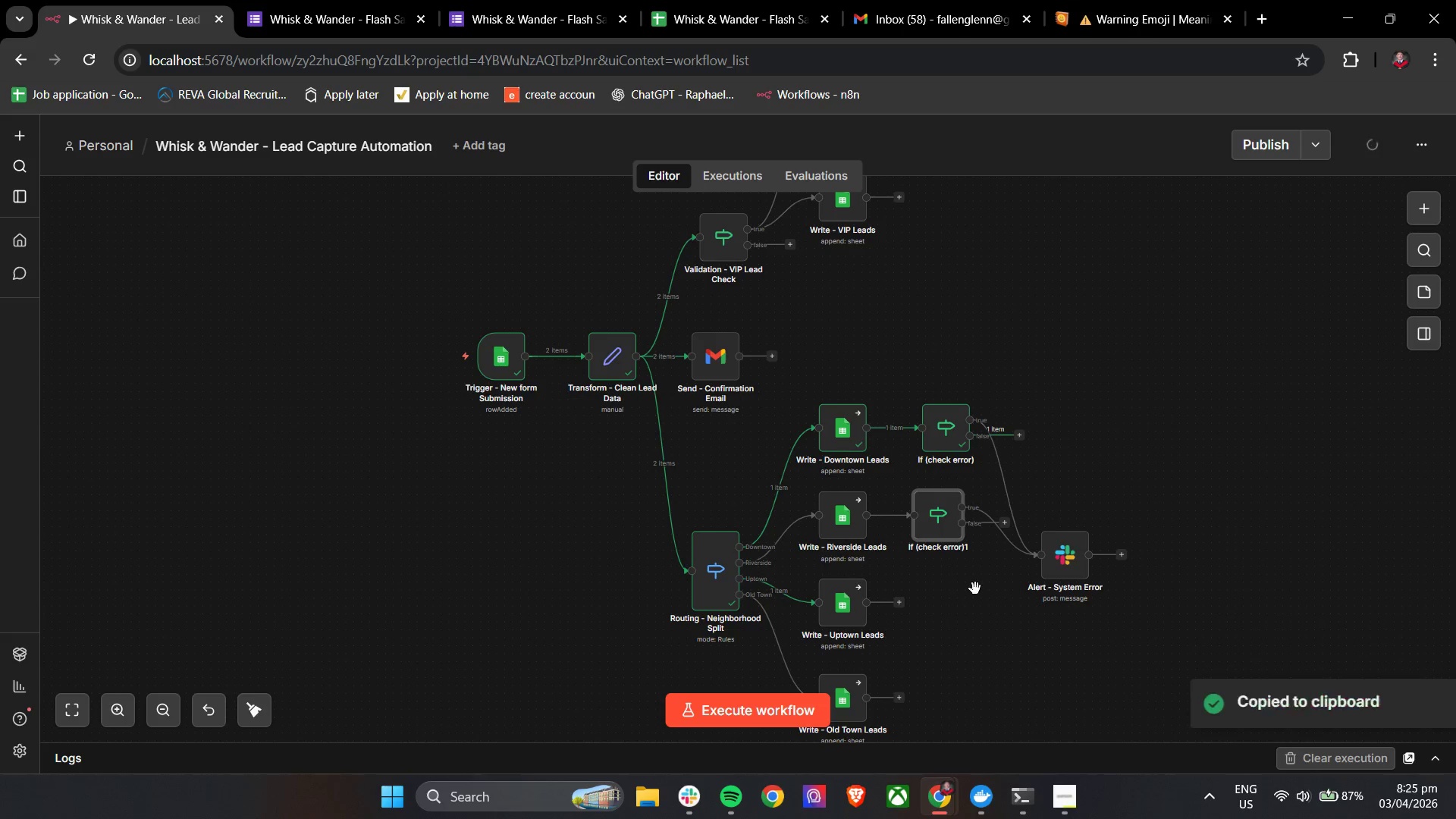 
key(Control+V)
 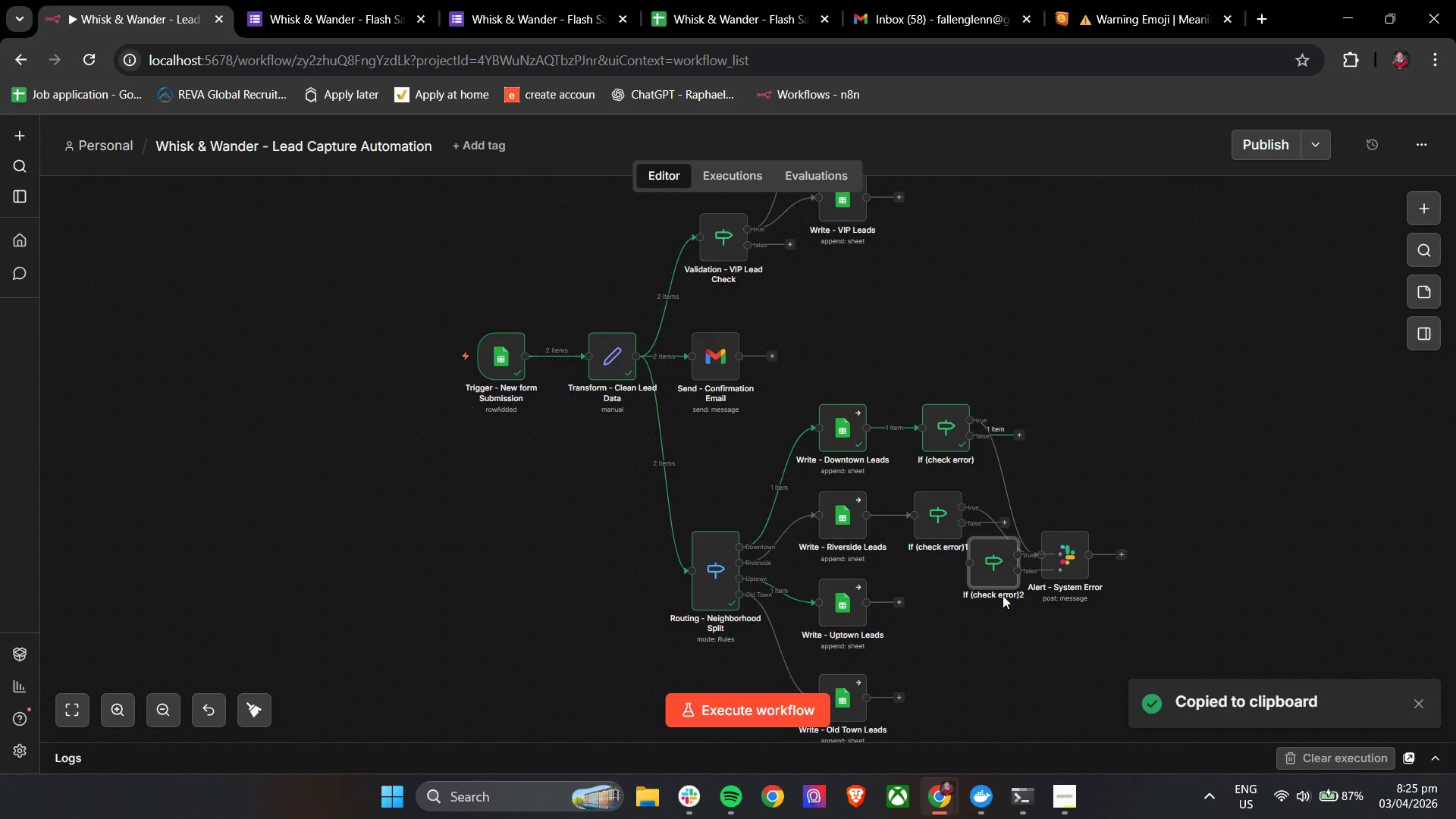 
left_click_drag(start_coordinate=[993, 574], to_coordinate=[952, 615])
 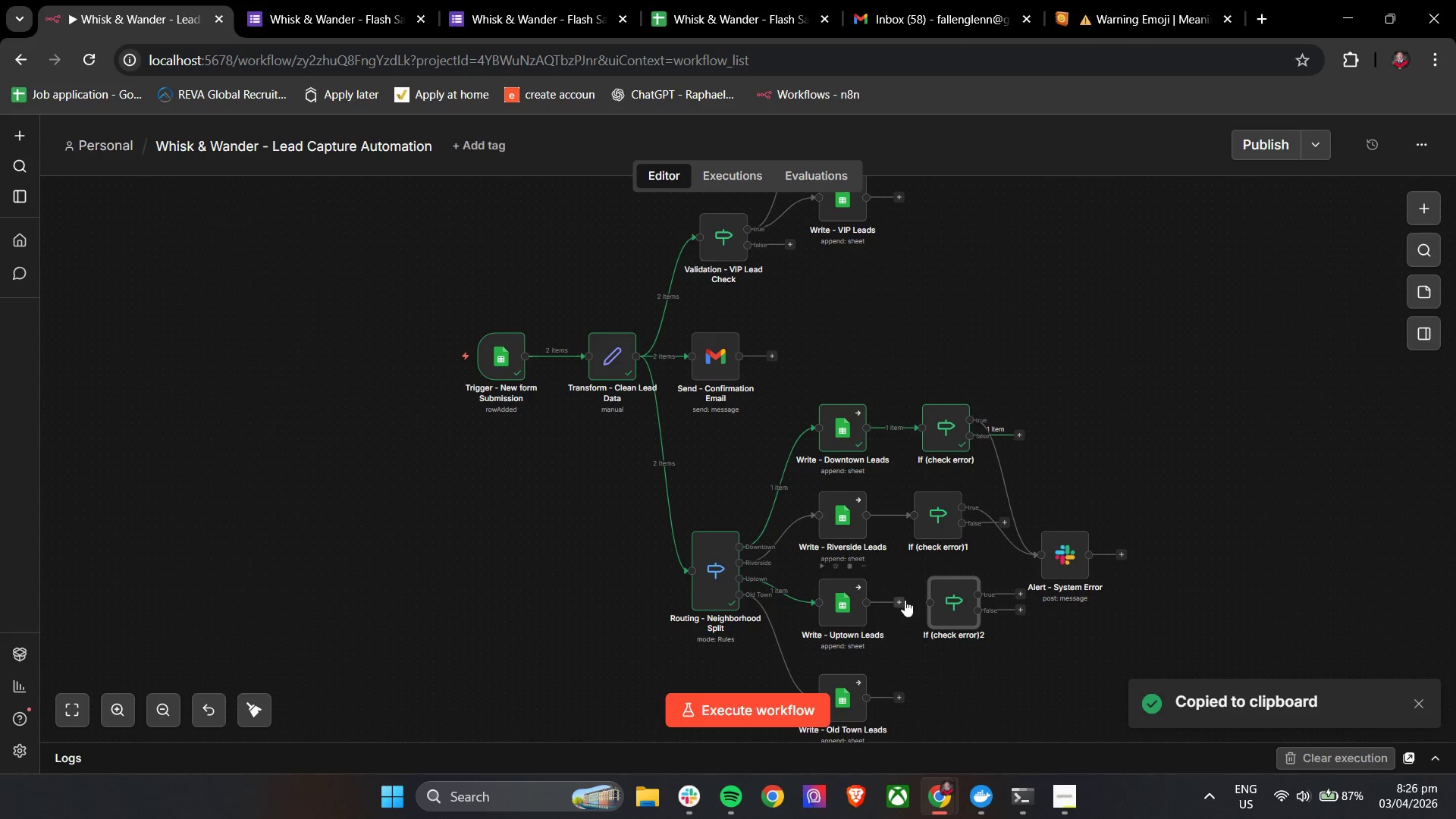 
left_click_drag(start_coordinate=[901, 600], to_coordinate=[940, 602])
 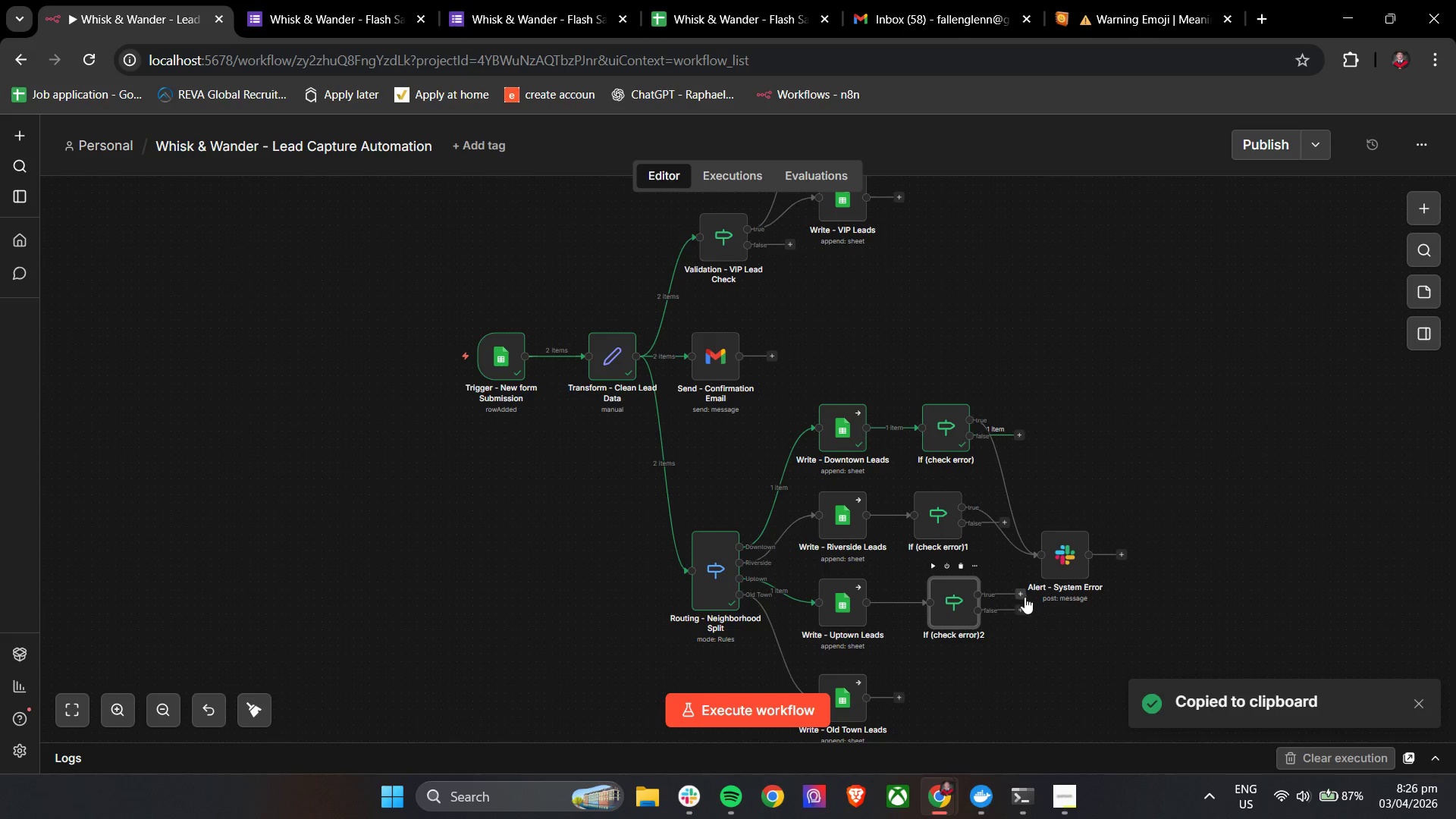 
left_click_drag(start_coordinate=[1025, 597], to_coordinate=[1055, 552])
 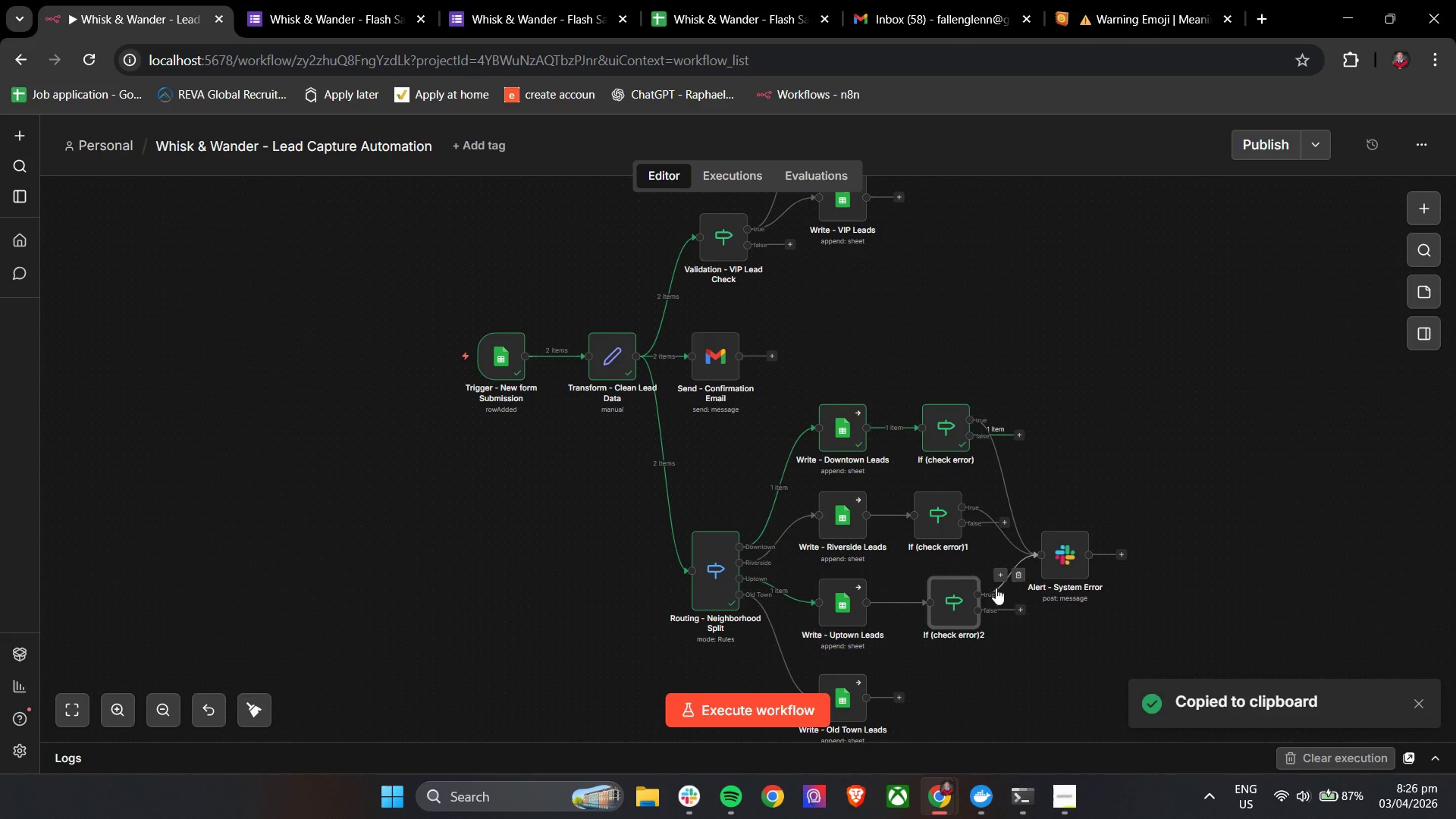 
left_click_drag(start_coordinate=[975, 596], to_coordinate=[959, 596])
 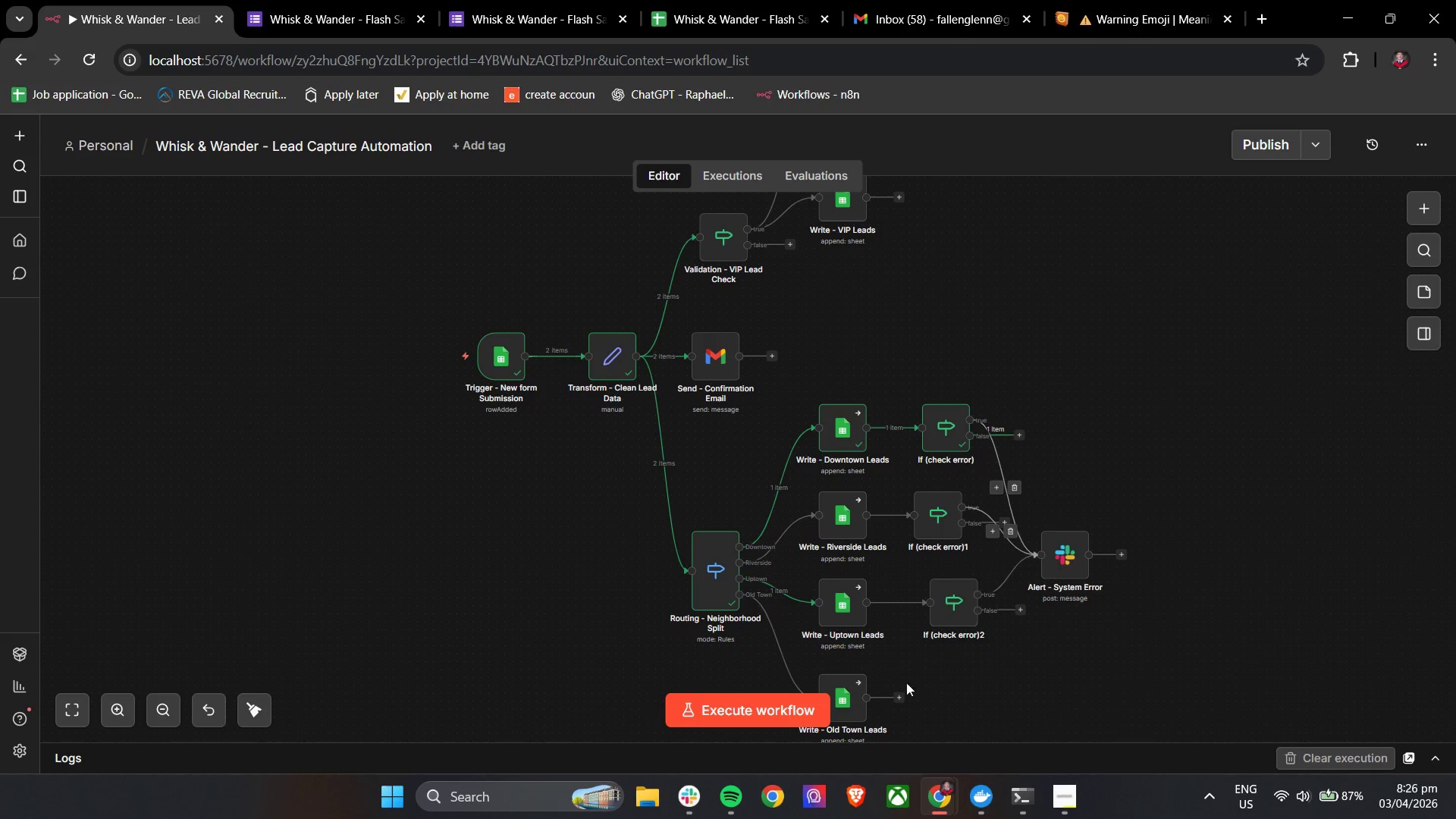 
left_click([951, 610])
 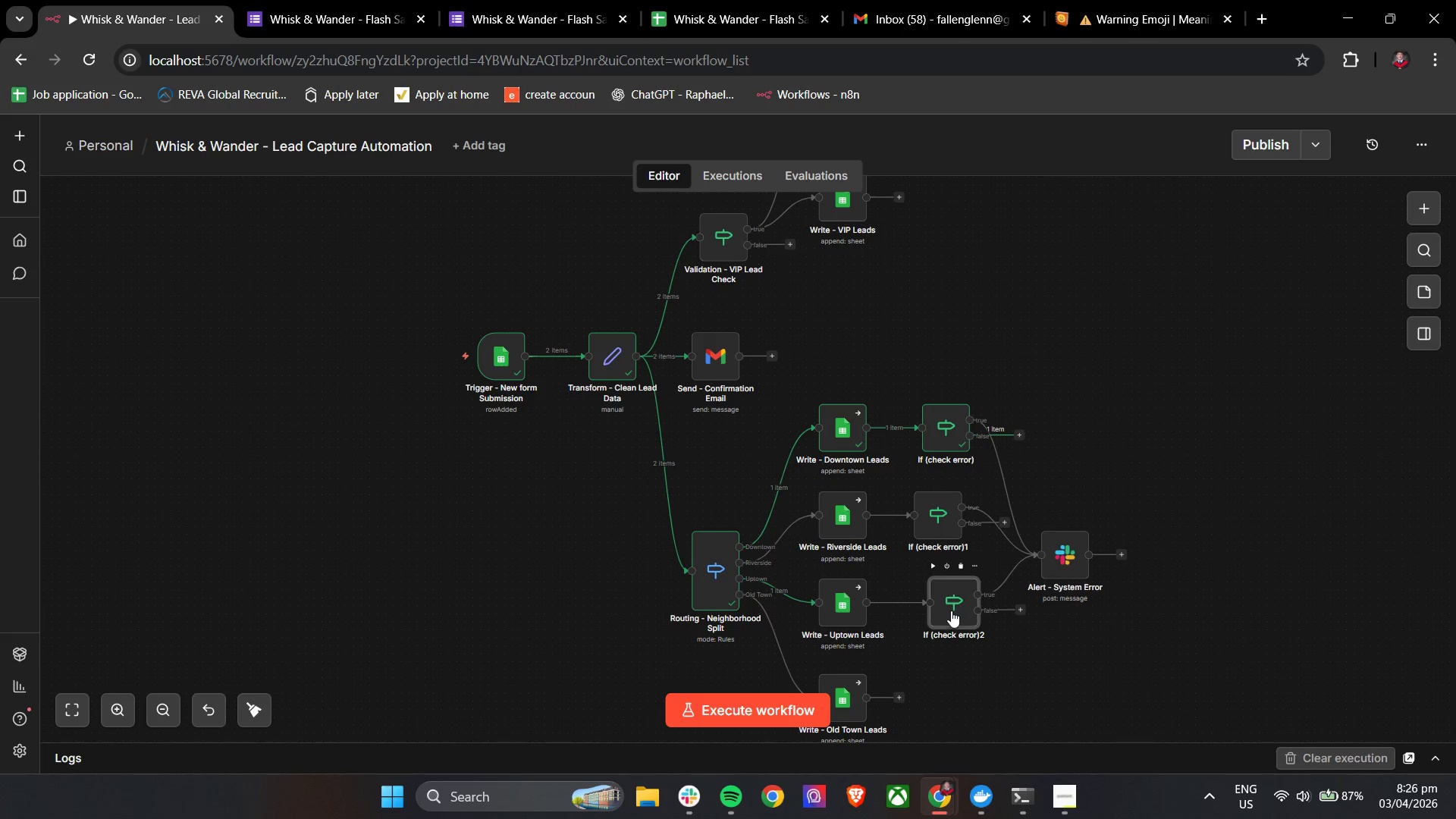 
hold_key(key=ControlLeft, duration=0.34)
 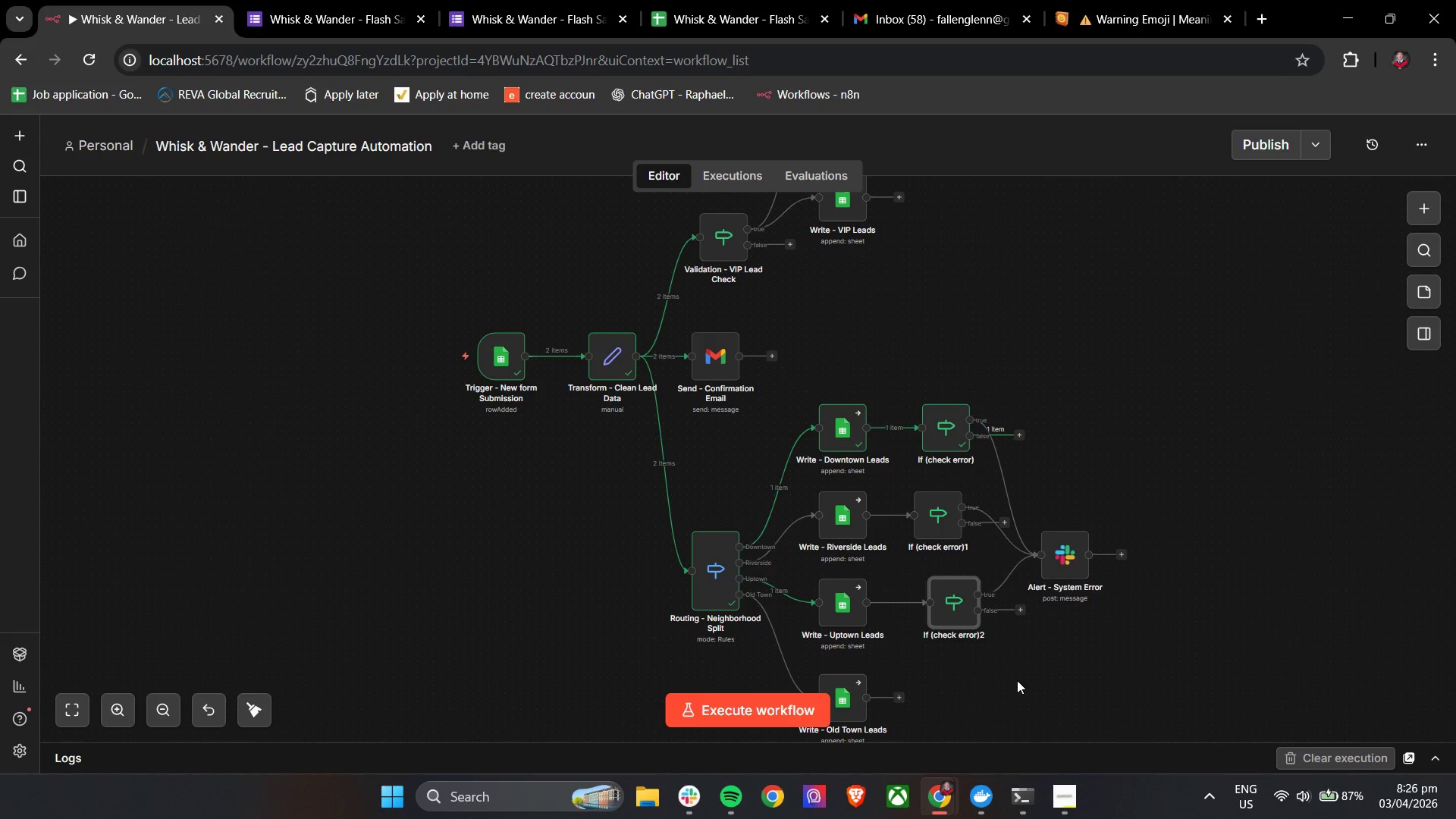 
left_click([1018, 680])
 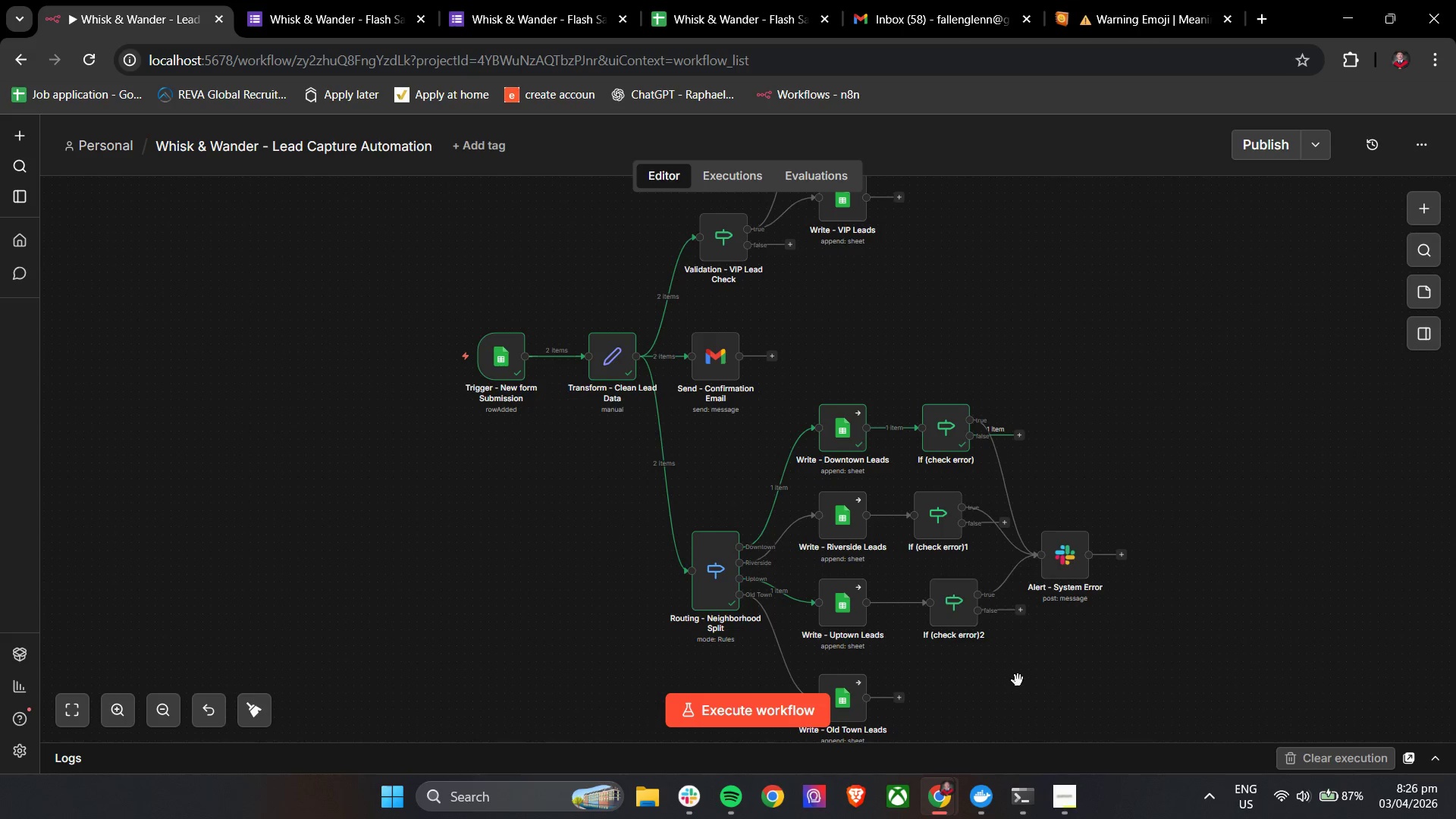 
key(Control+V)
 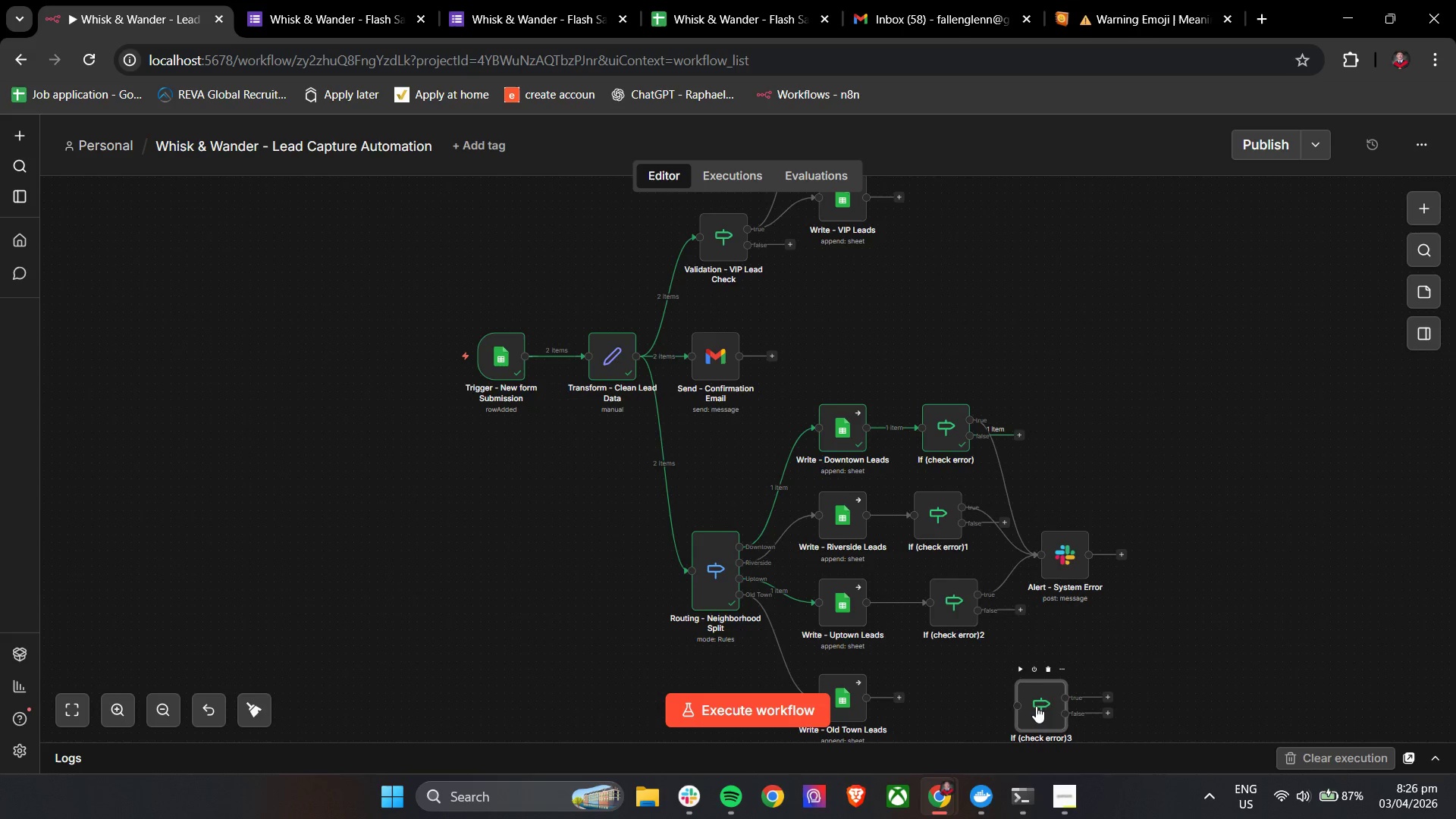 
left_click_drag(start_coordinate=[1040, 707], to_coordinate=[962, 693])
 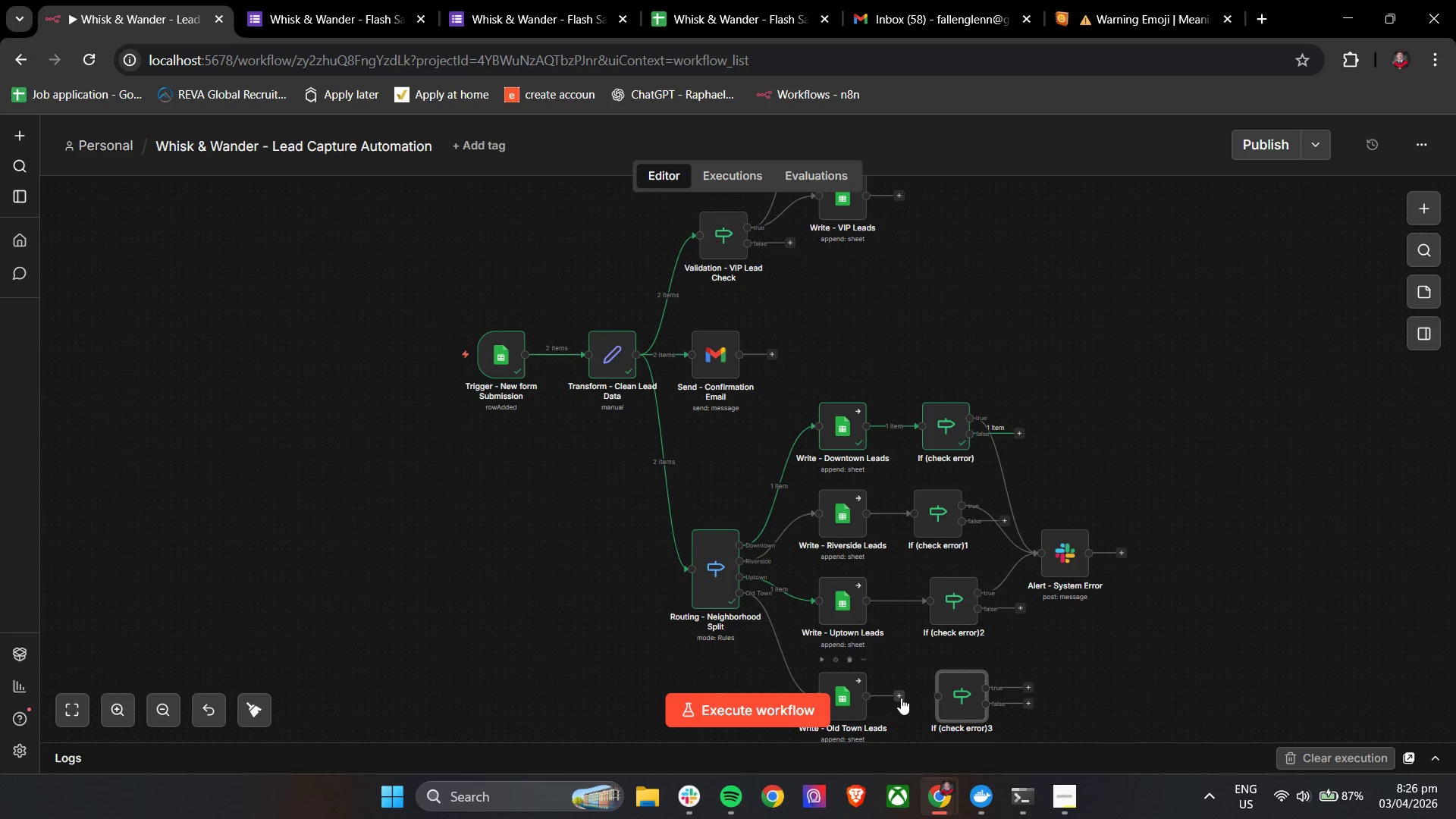 
left_click_drag(start_coordinate=[900, 698], to_coordinate=[935, 695])
 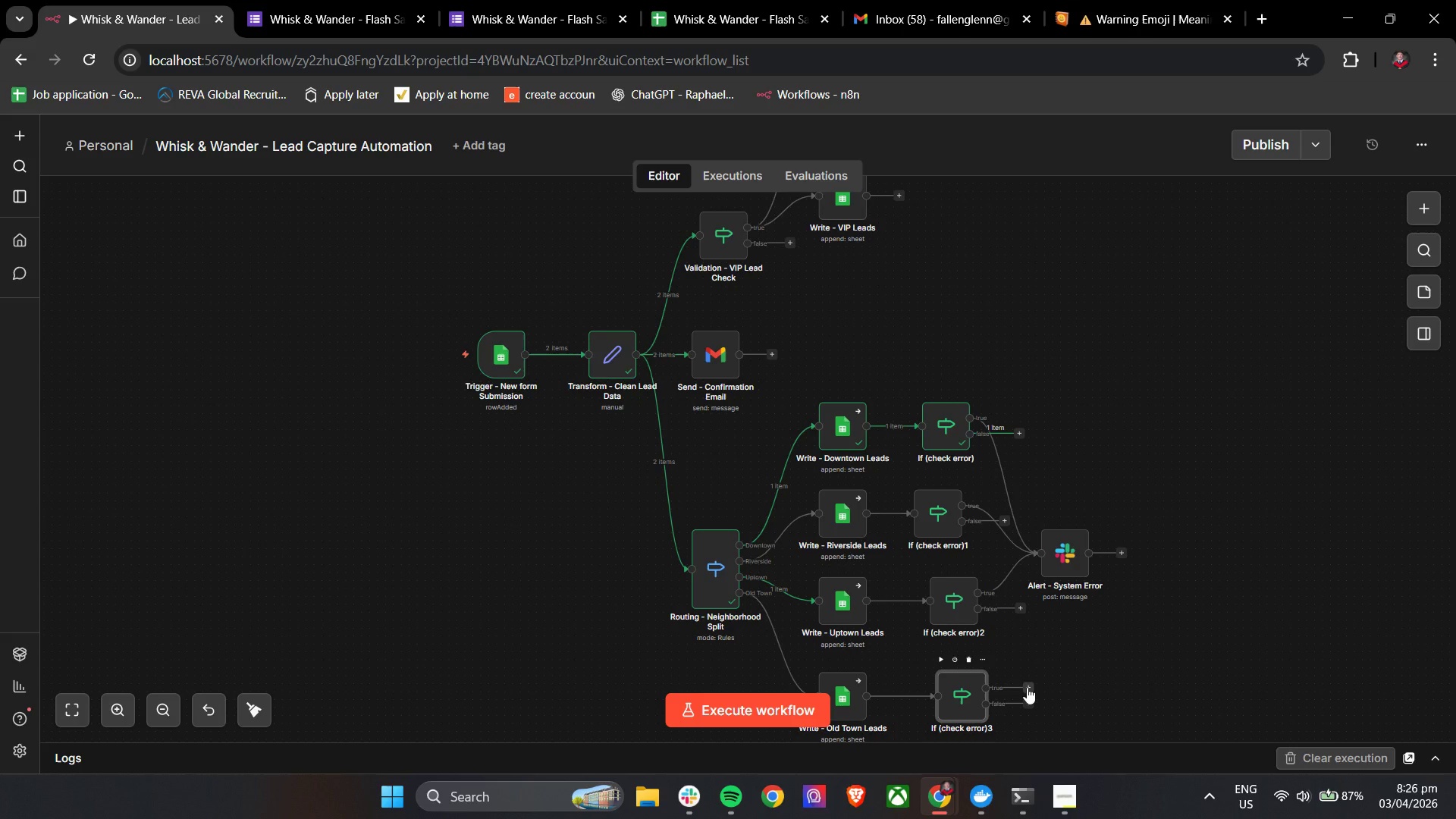 
left_click_drag(start_coordinate=[1027, 687], to_coordinate=[1053, 554])
 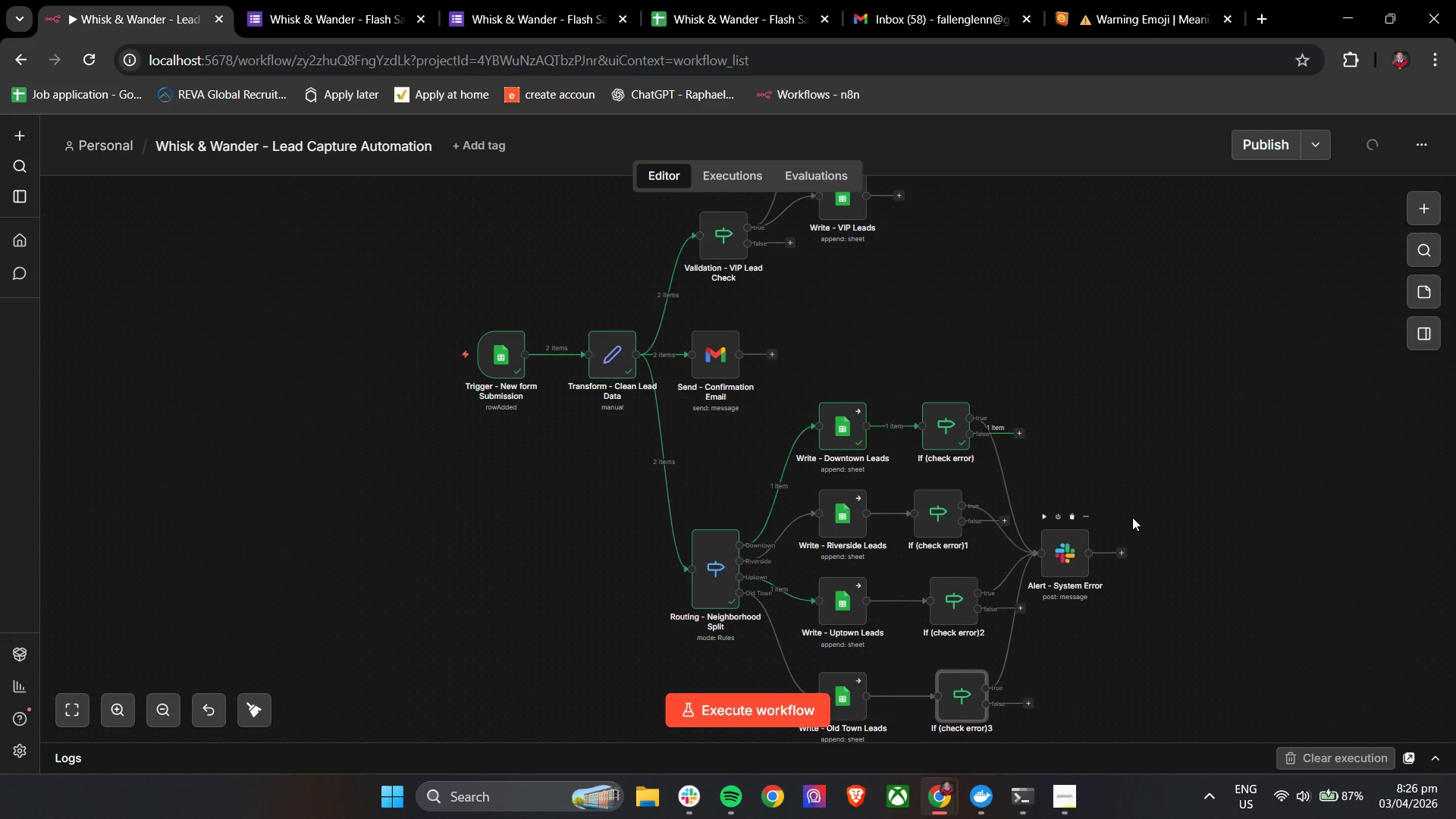 
left_click([1139, 425])
 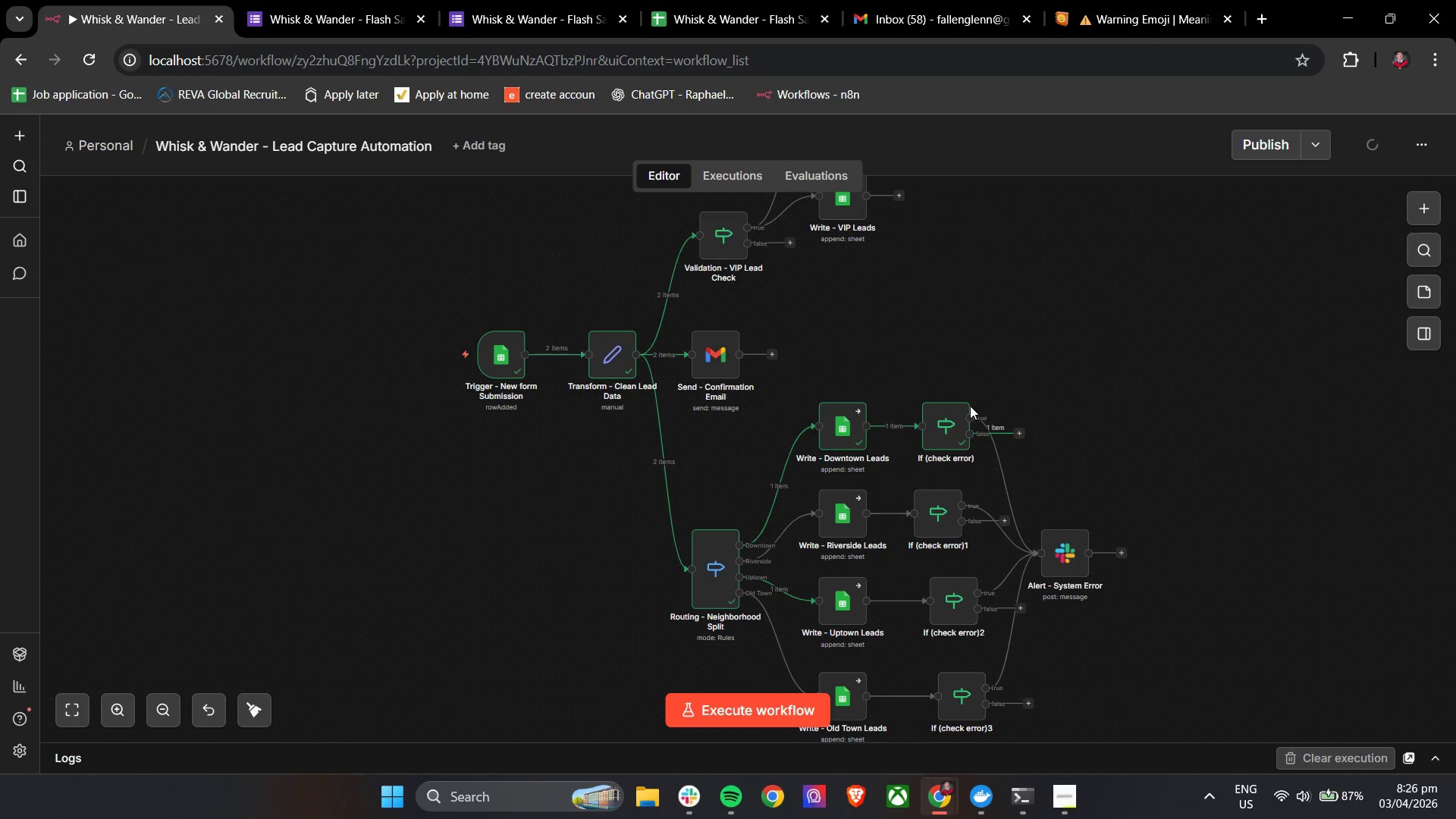 
key(Control+C)
 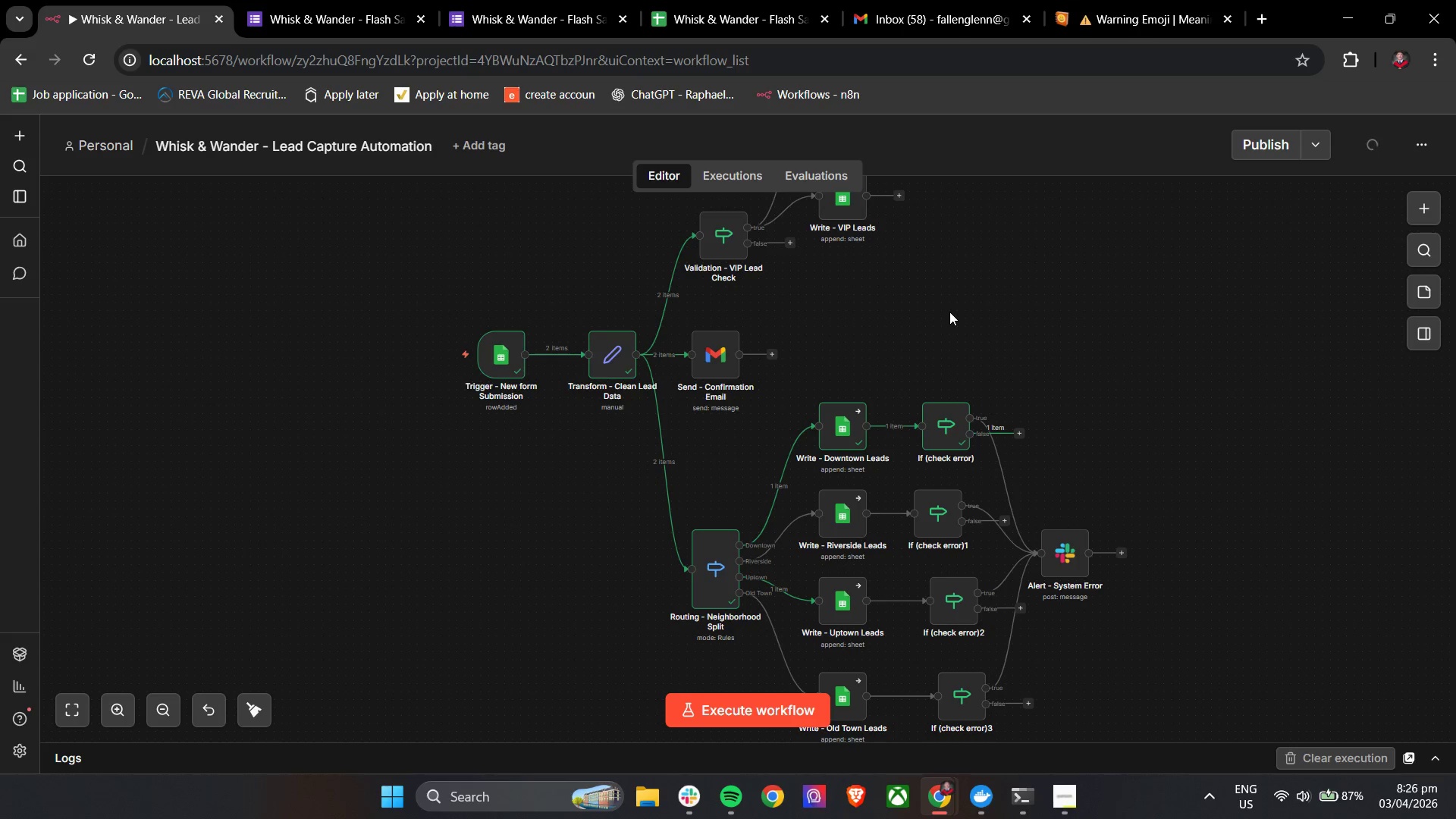 
key(Control+ControlLeft)
 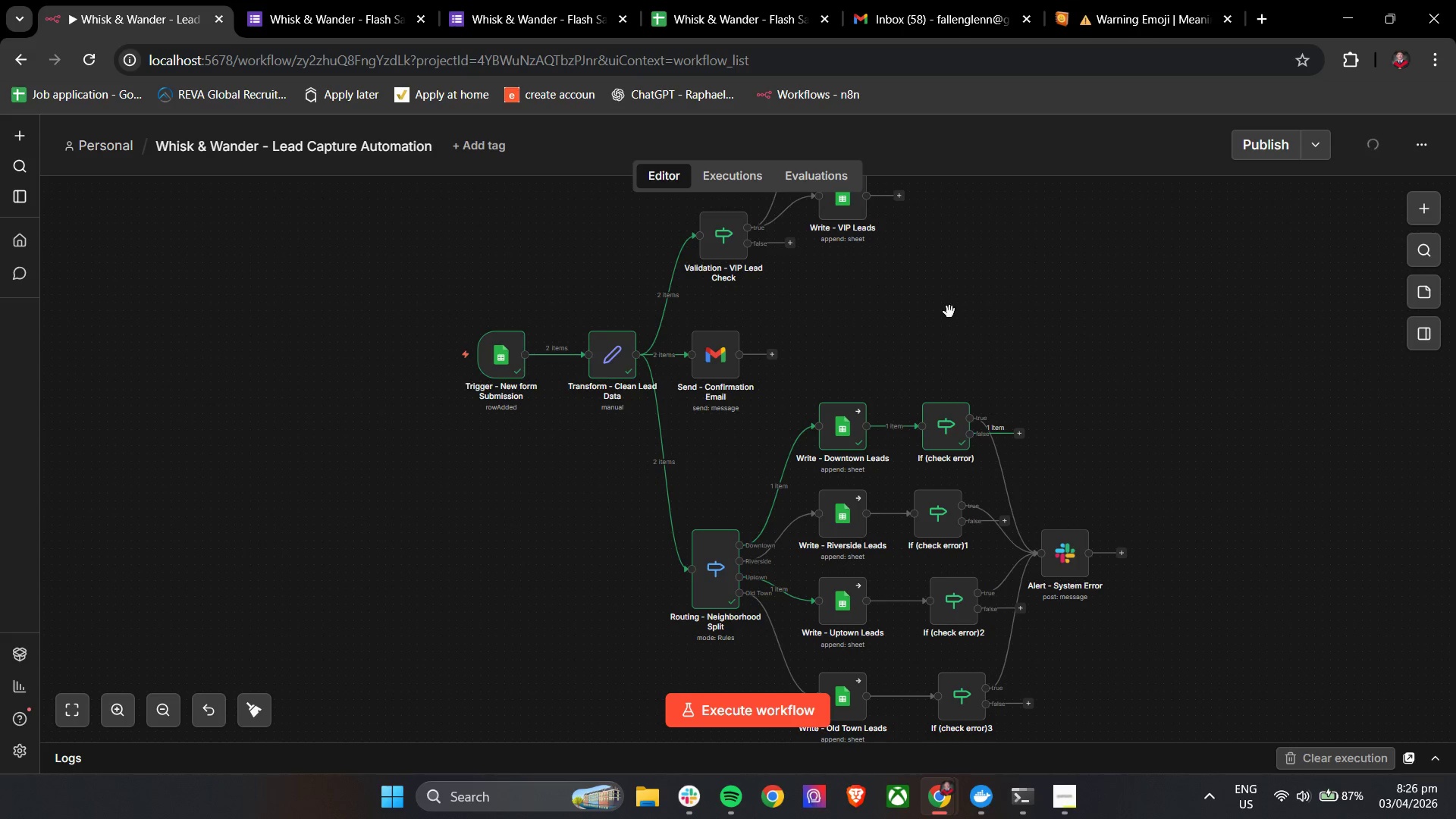 
key(Control+V)
 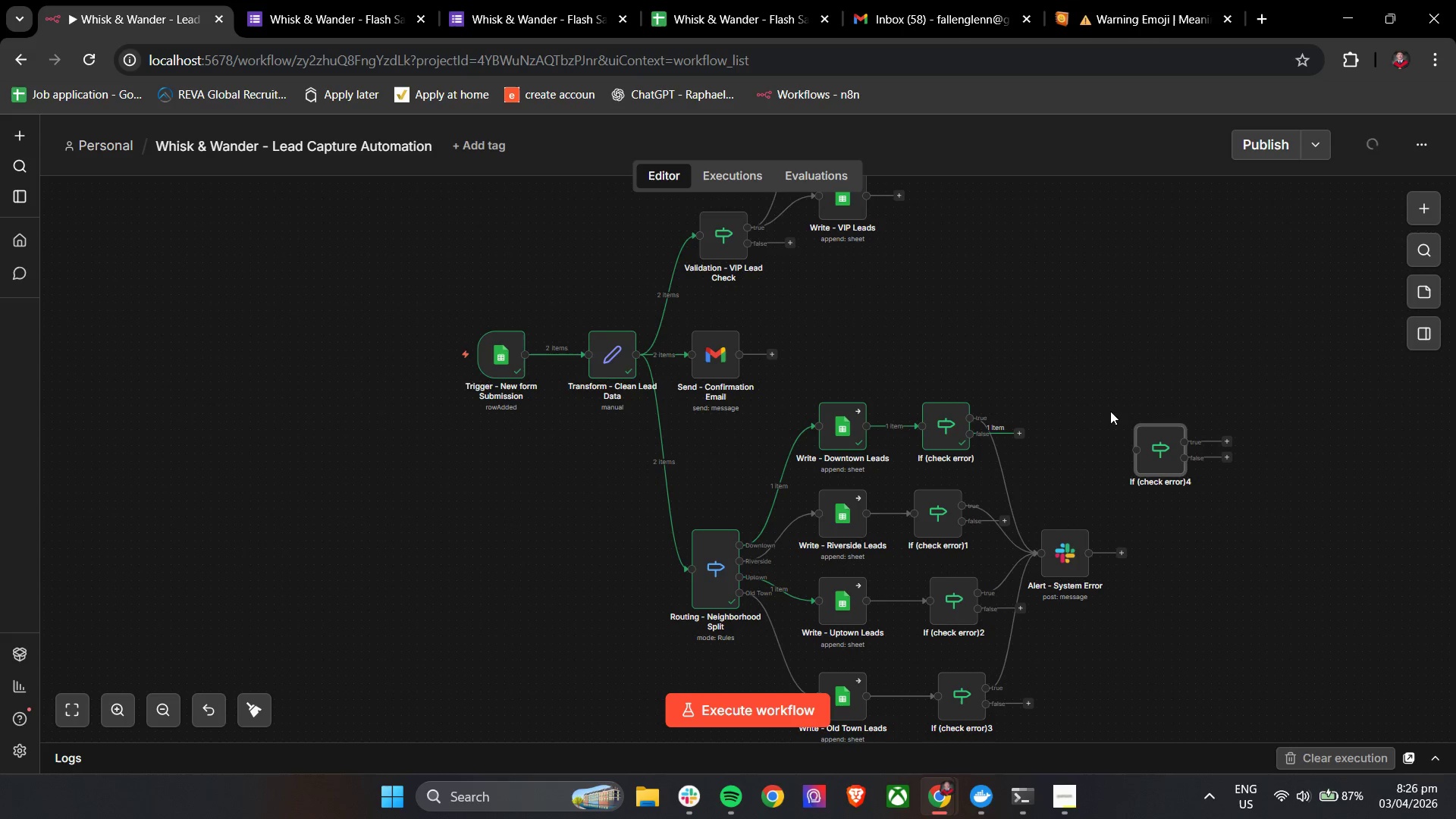 
left_click_drag(start_coordinate=[1147, 450], to_coordinate=[949, 289])
 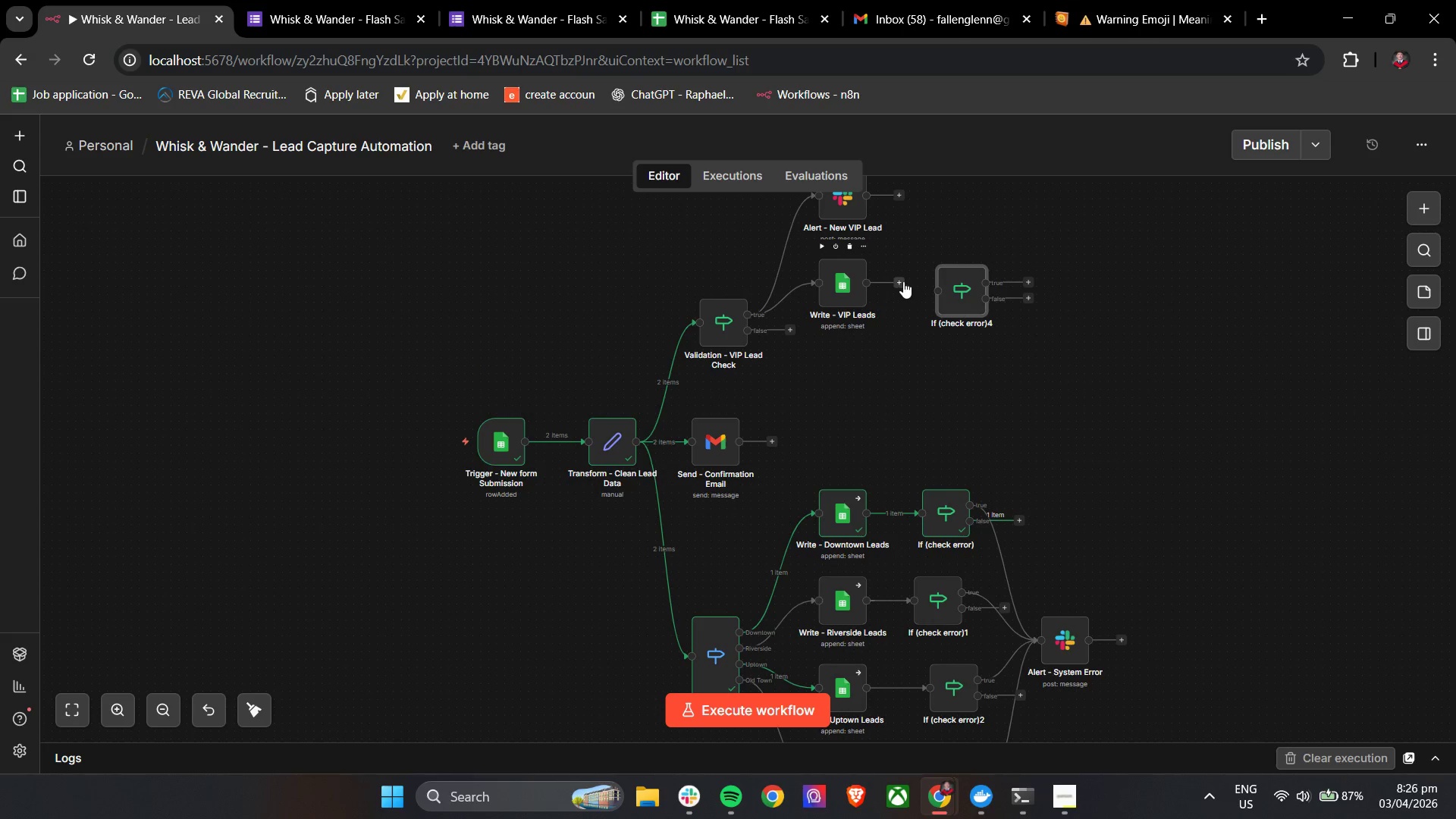 
left_click_drag(start_coordinate=[903, 281], to_coordinate=[930, 286])
 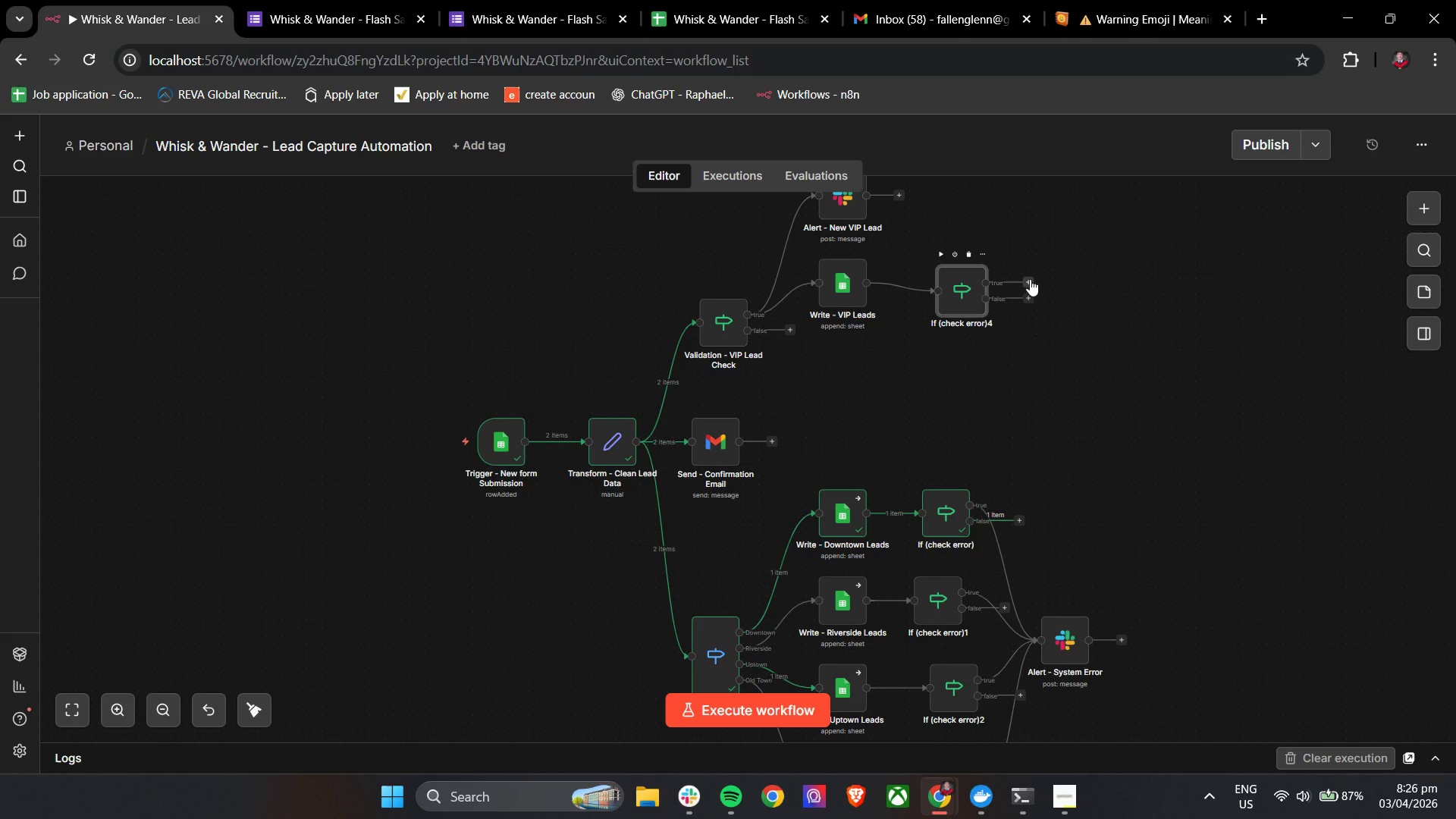 
left_click_drag(start_coordinate=[1030, 279], to_coordinate=[1033, 634])
 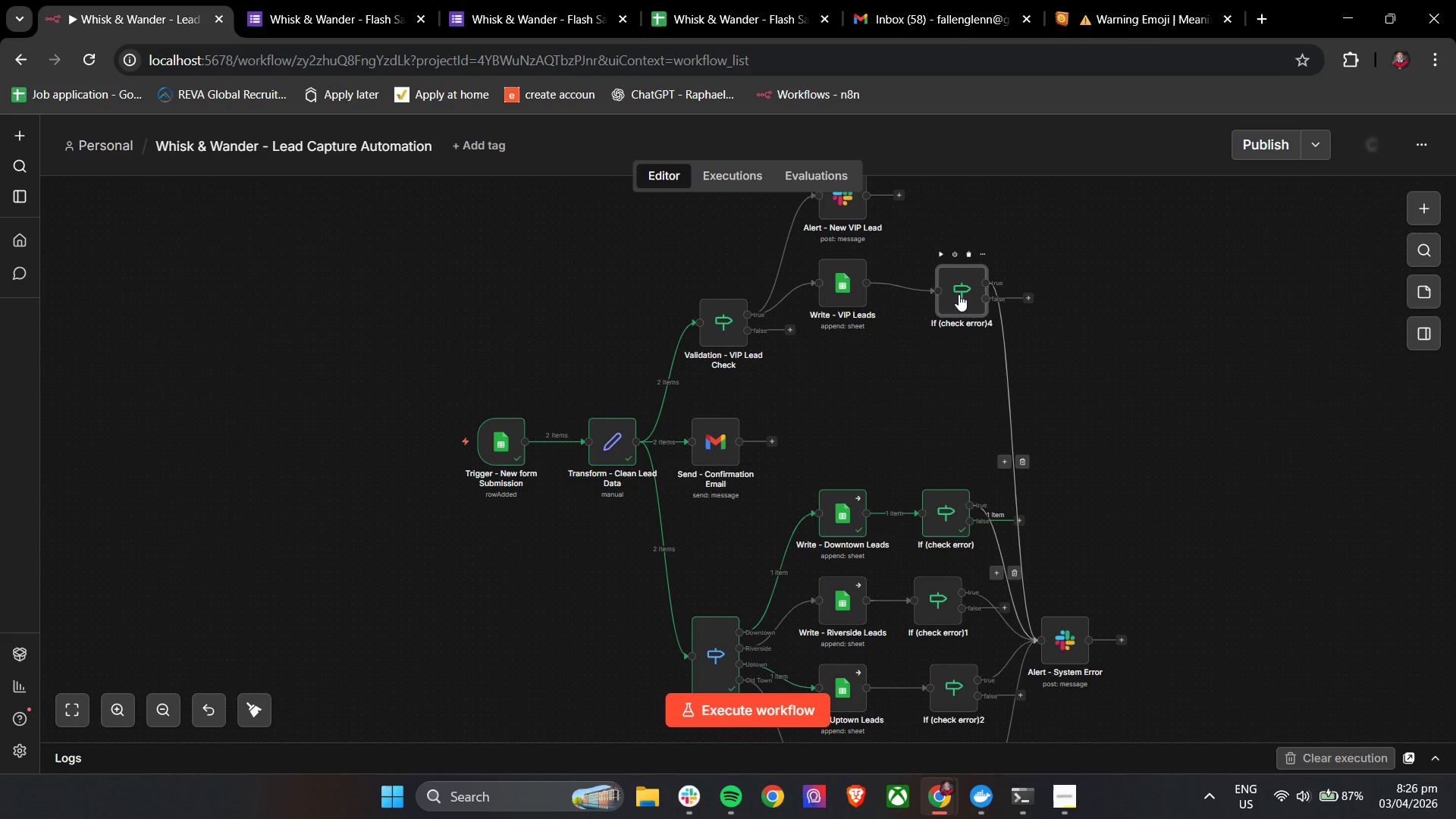 
left_click_drag(start_coordinate=[957, 293], to_coordinate=[937, 284])
 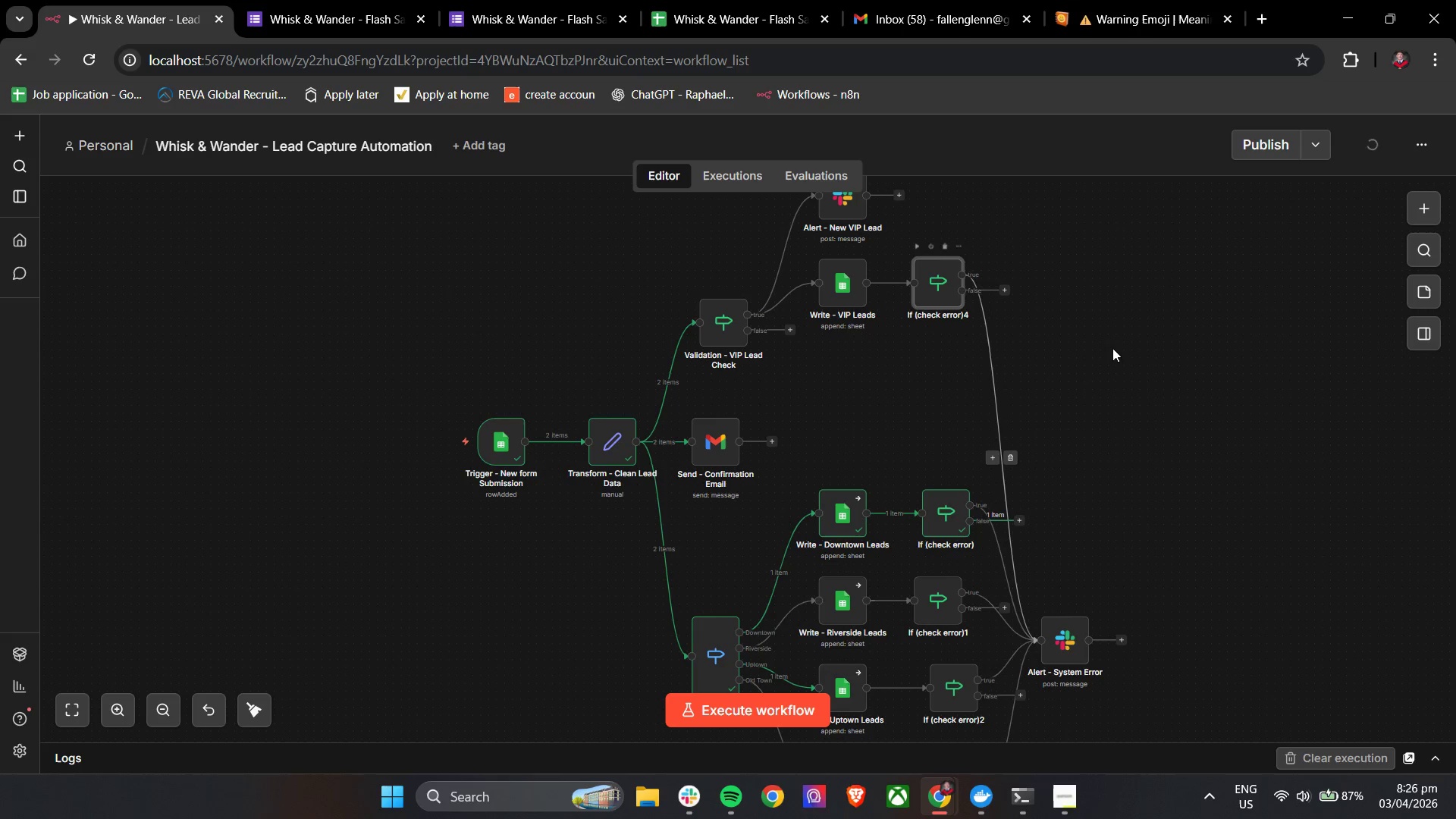 
left_click([1124, 348])
 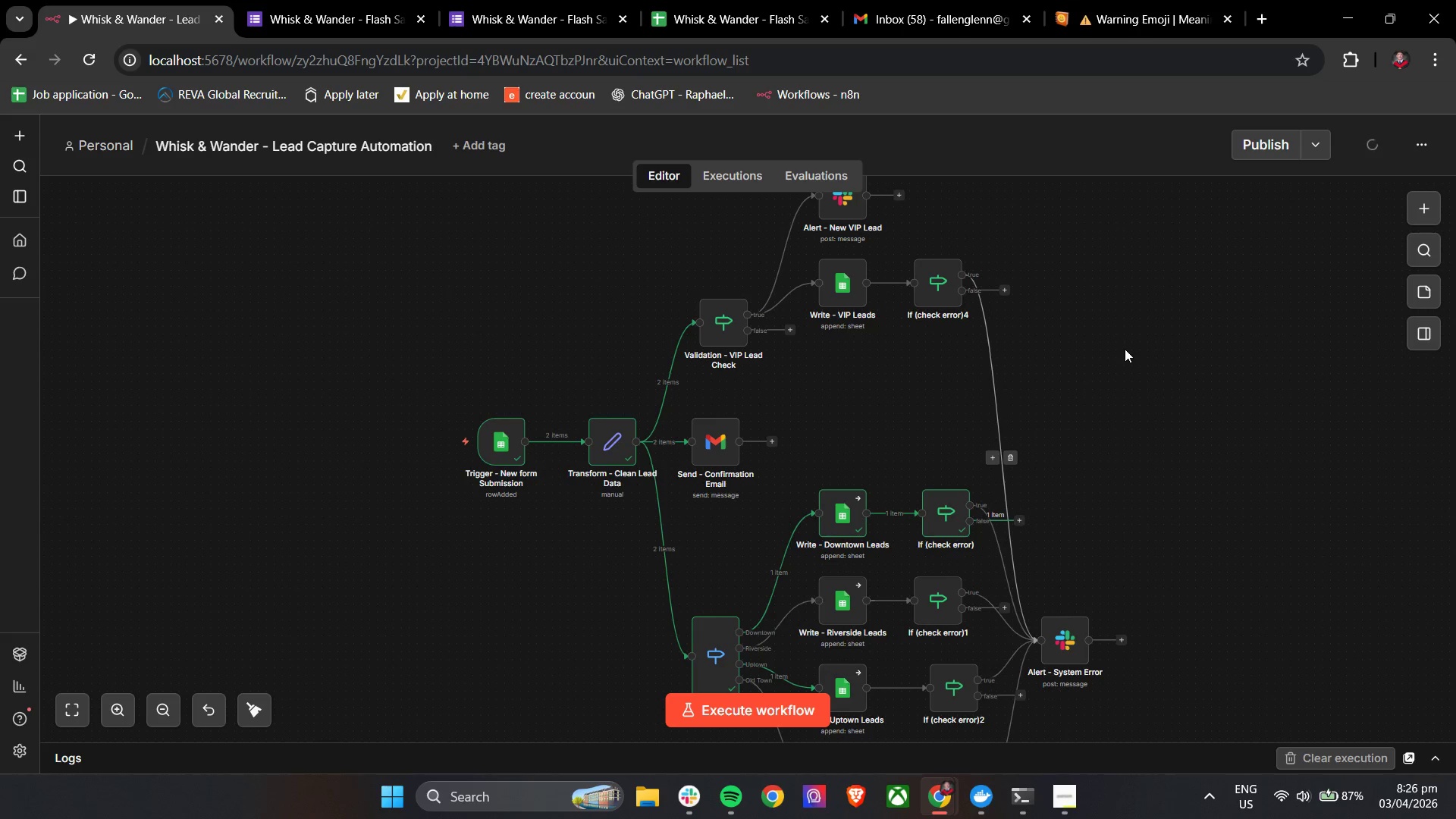 
hold_key(key=ControlLeft, duration=1.52)
scroll: coordinate [1125, 349], scroll_direction: down, amount: 3.0
 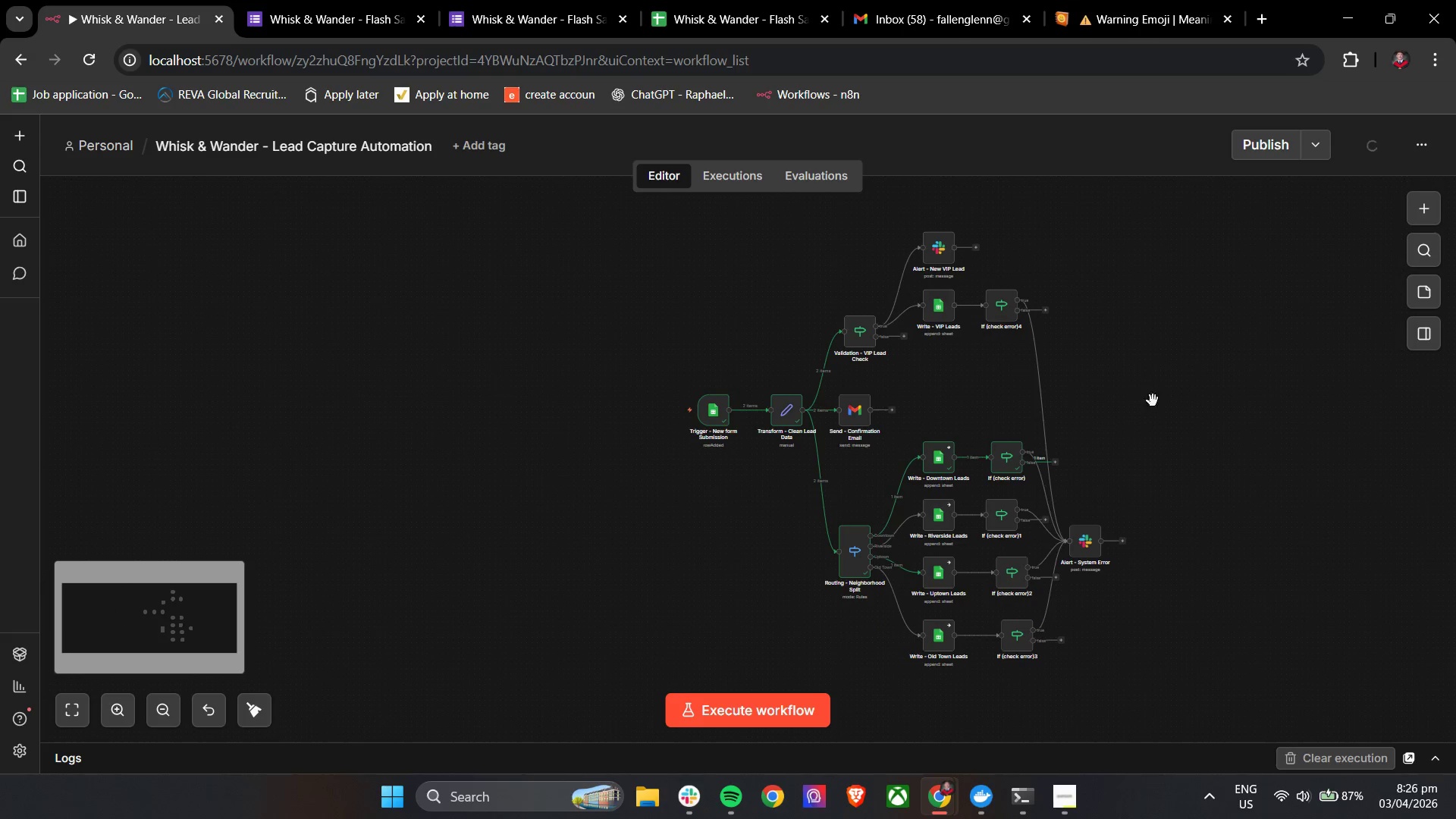 
left_click_drag(start_coordinate=[1150, 413], to_coordinate=[1085, 396])
 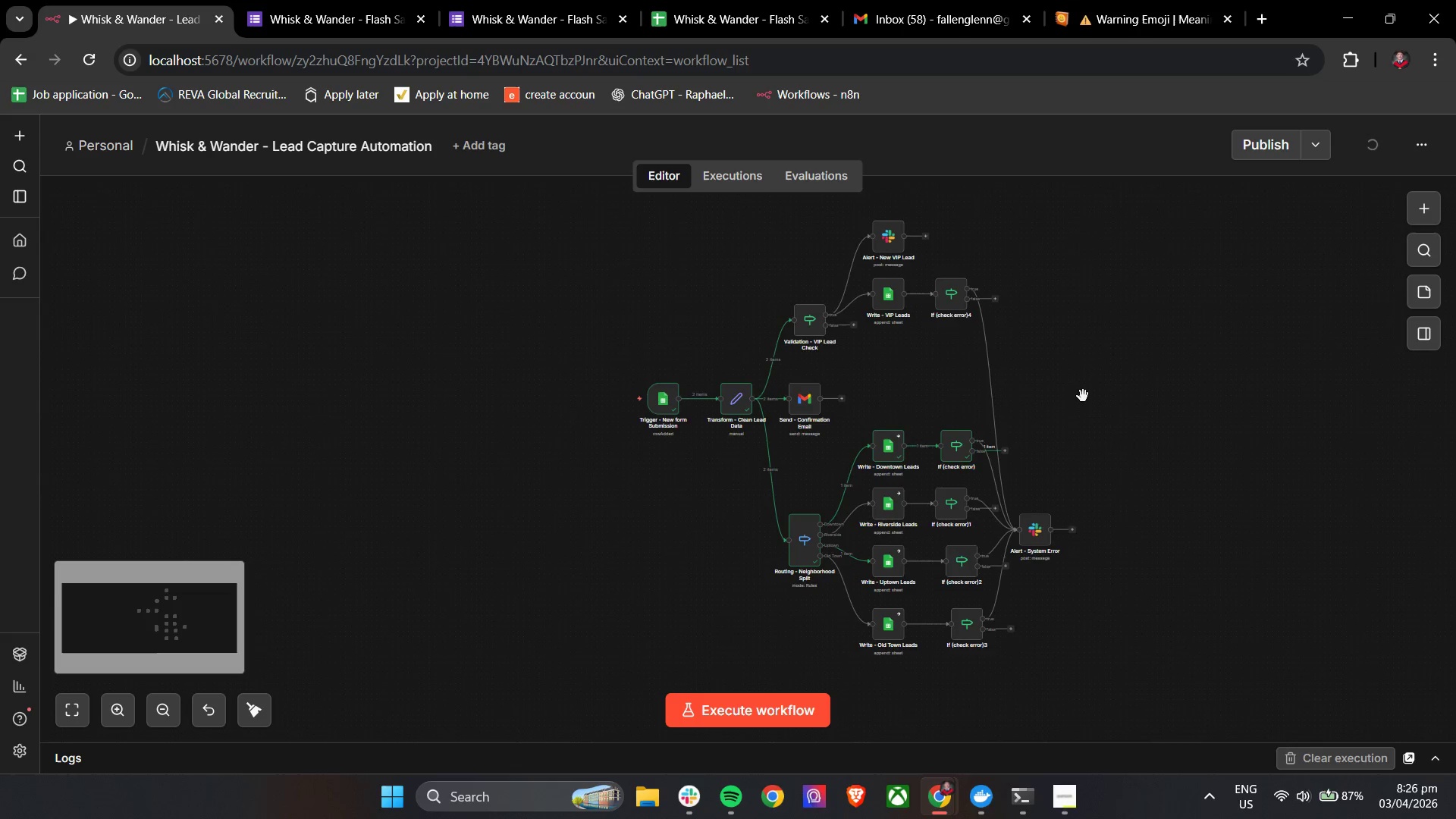 
hold_key(key=ControlLeft, duration=0.78)
scroll: coordinate [1071, 395], scroll_direction: up, amount: 1.0
 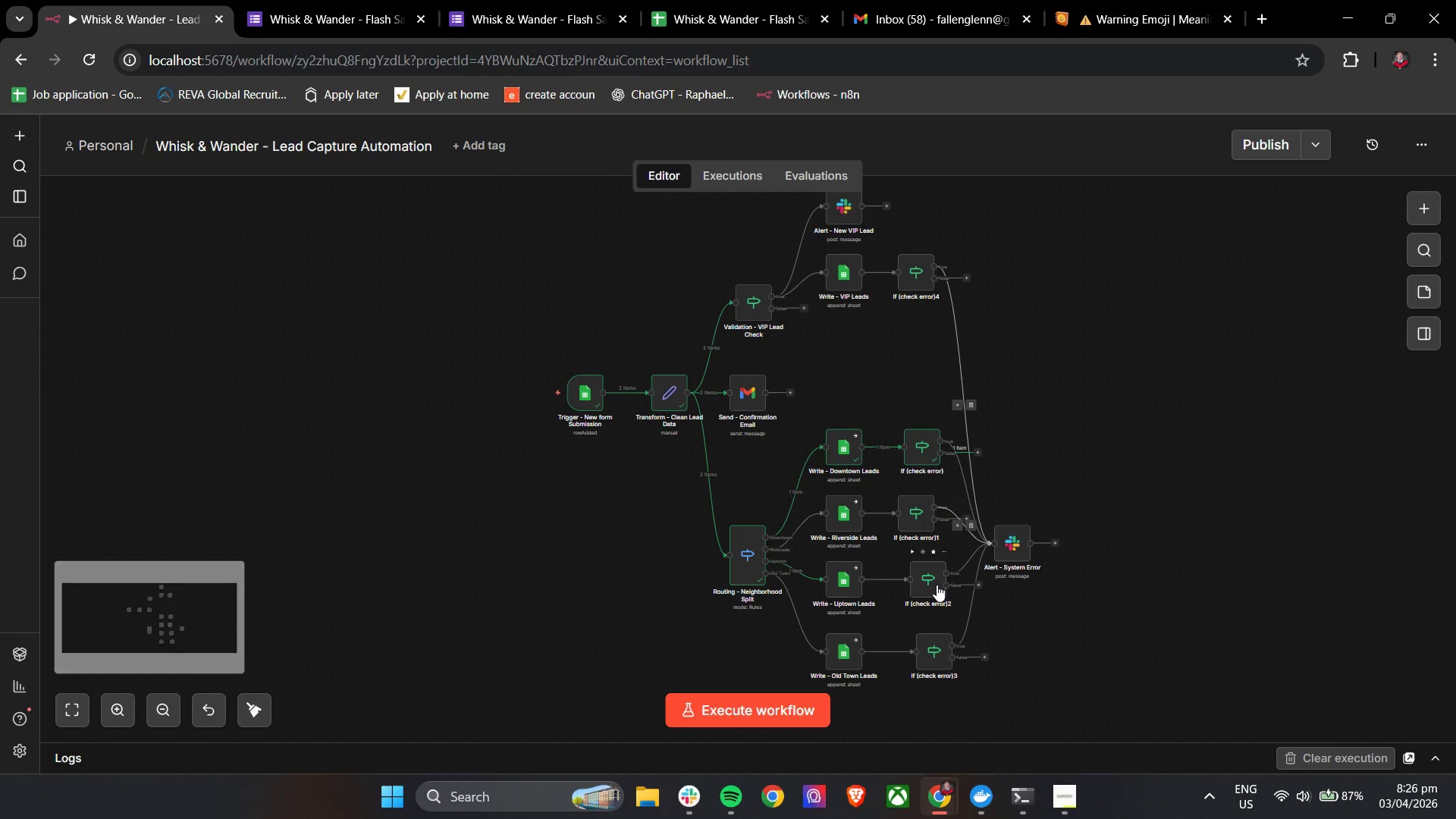 
left_click_drag(start_coordinate=[921, 513], to_coordinate=[936, 513])
 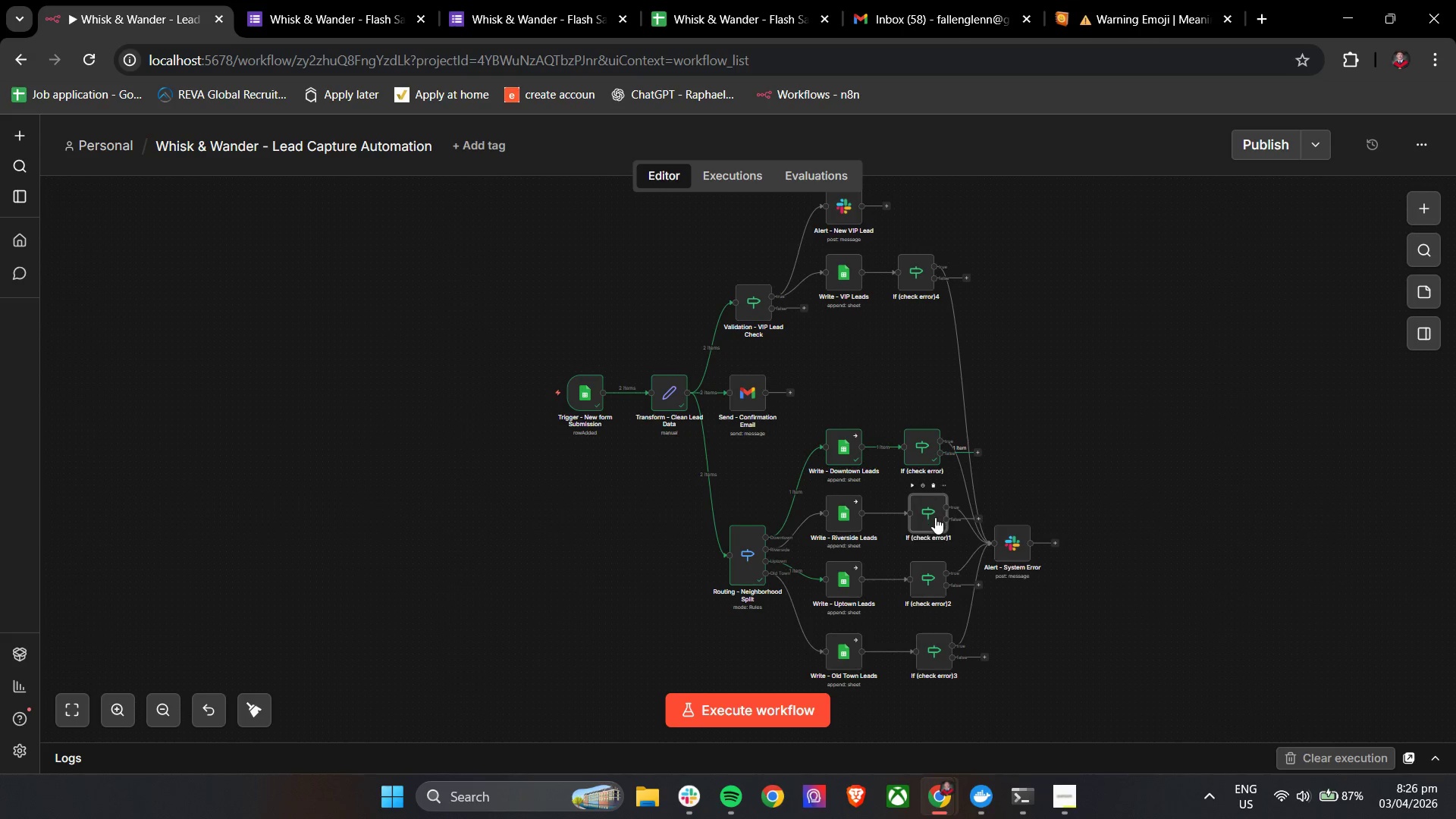 
left_click_drag(start_coordinate=[935, 515], to_coordinate=[930, 514])
 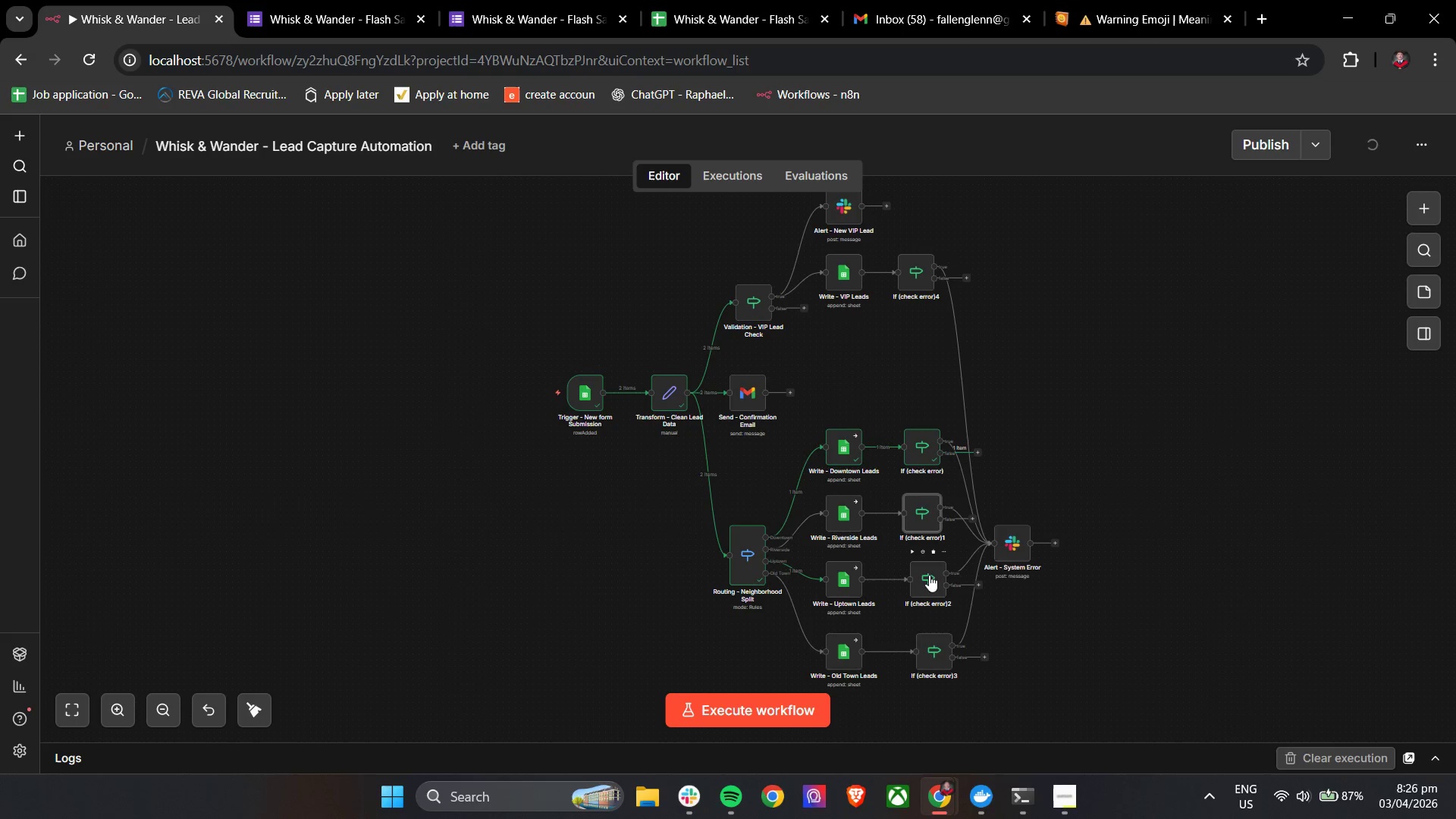 
left_click_drag(start_coordinate=[929, 576], to_coordinate=[921, 577])
 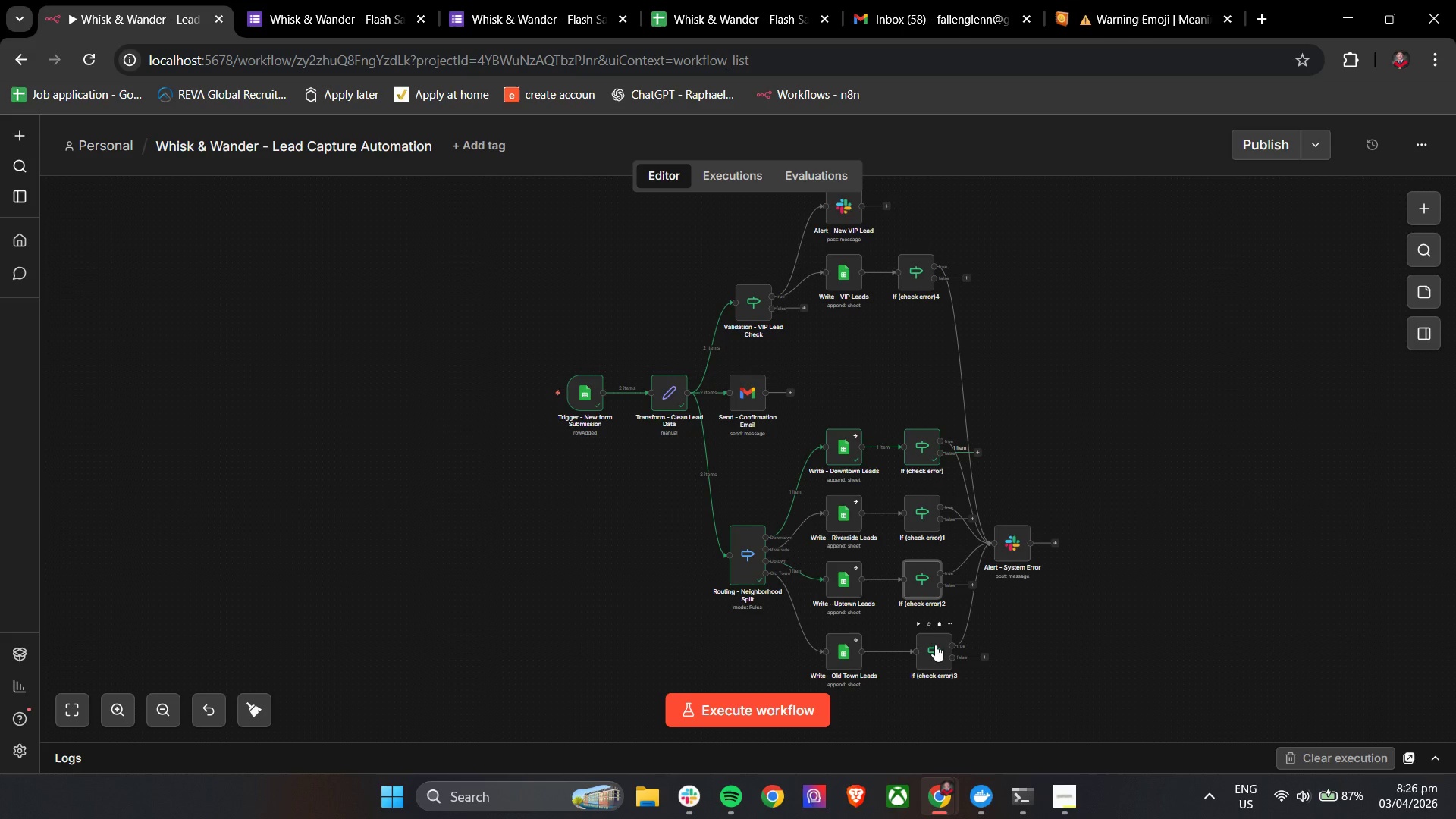 
left_click_drag(start_coordinate=[935, 645], to_coordinate=[920, 642])
 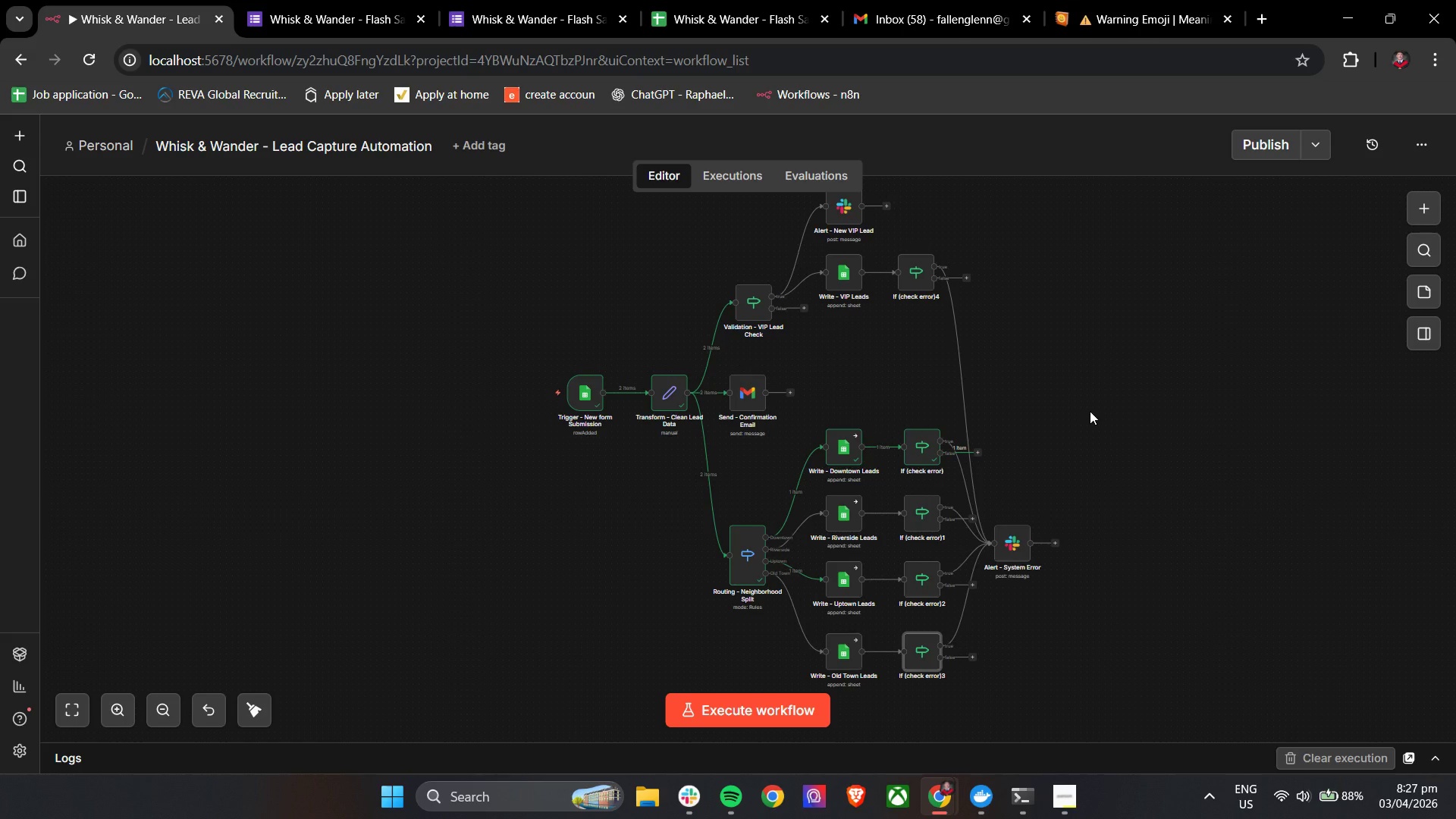 
wait(58.75)
 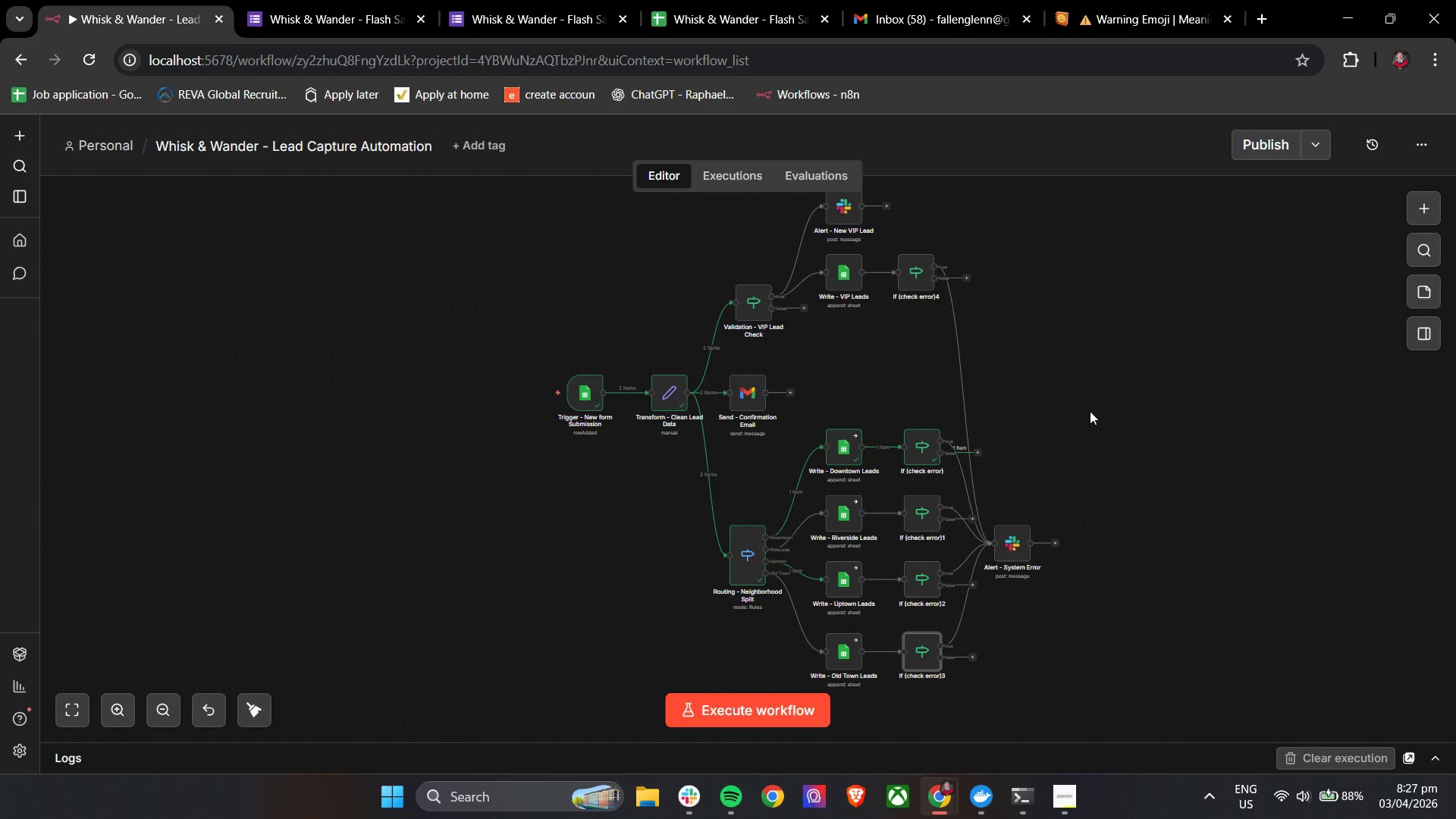 
hold_key(key=ControlLeft, duration=0.47)
scroll: coordinate [1066, 405], scroll_direction: down, amount: 1.0
 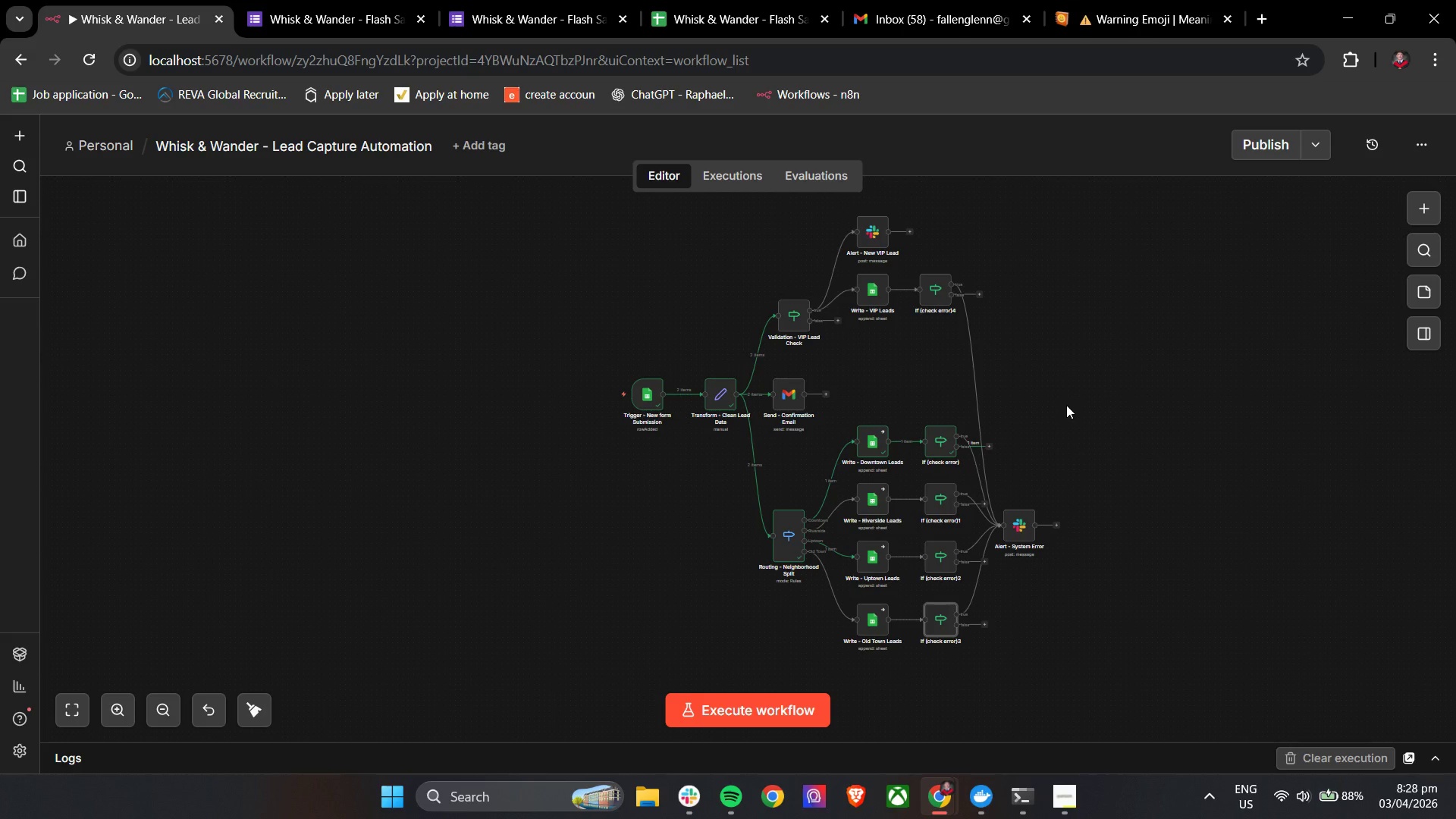 
wait(42.59)
 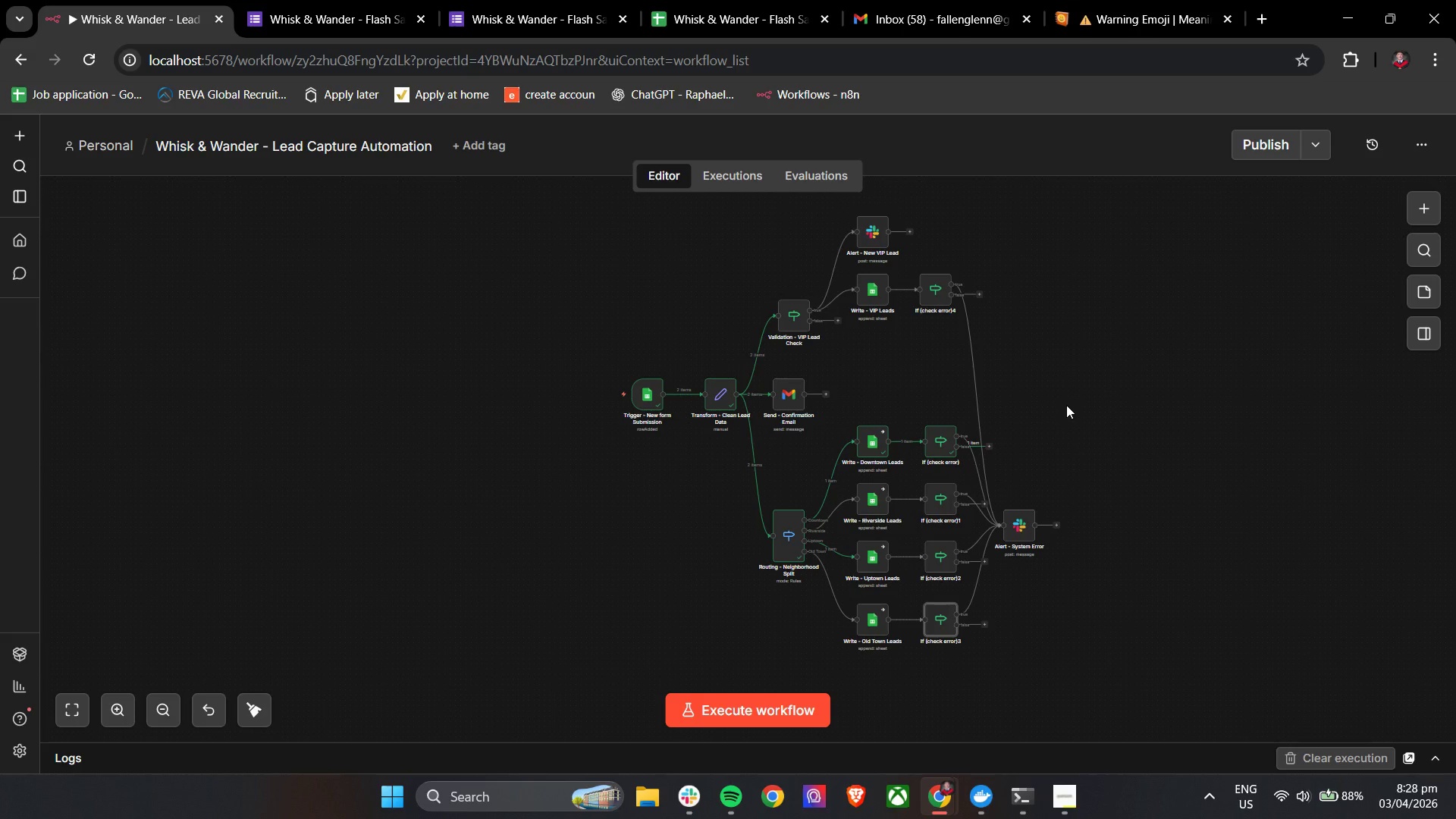 
left_click([708, 0])
 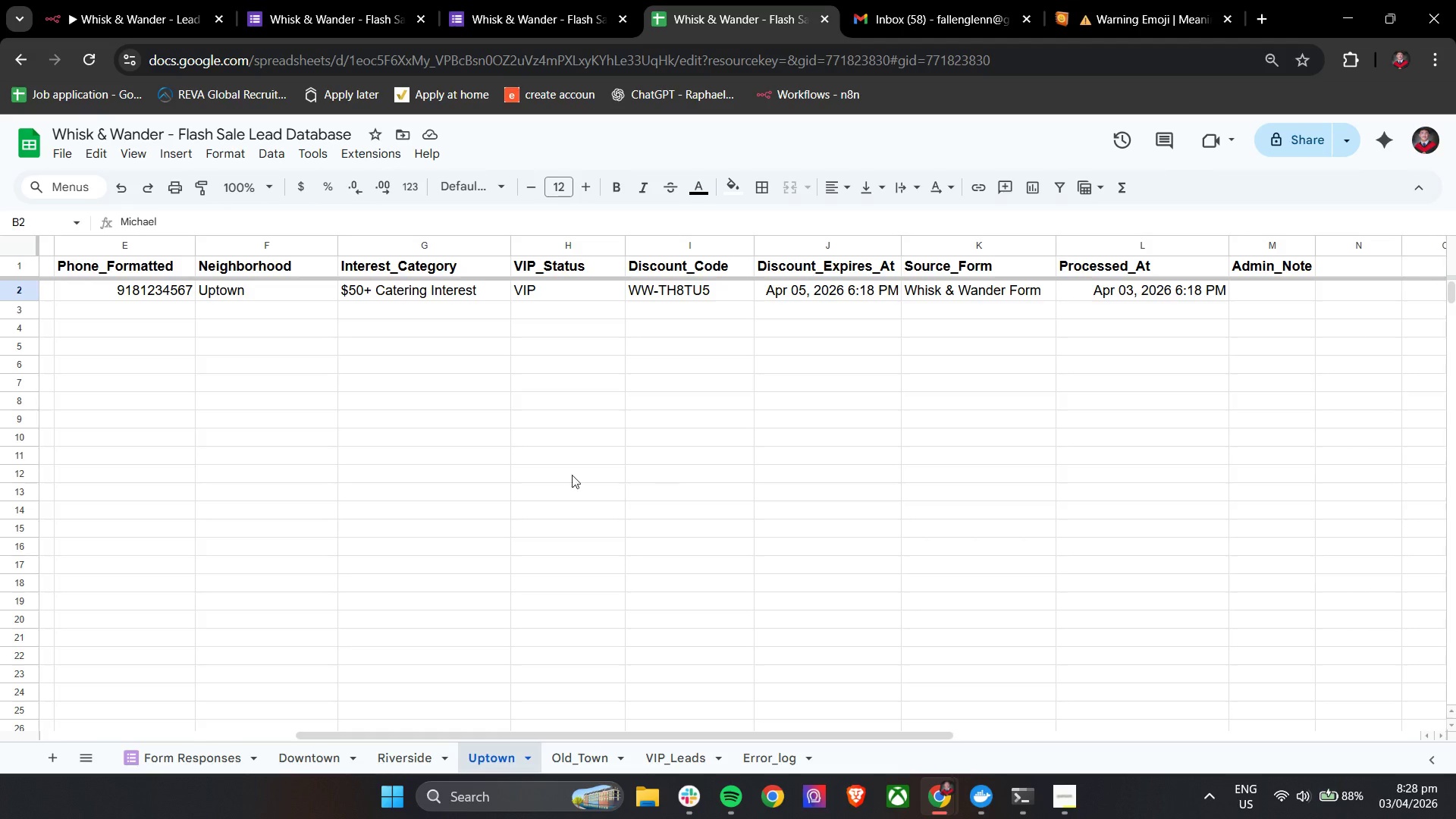 
key(Shift+ShiftLeft)
 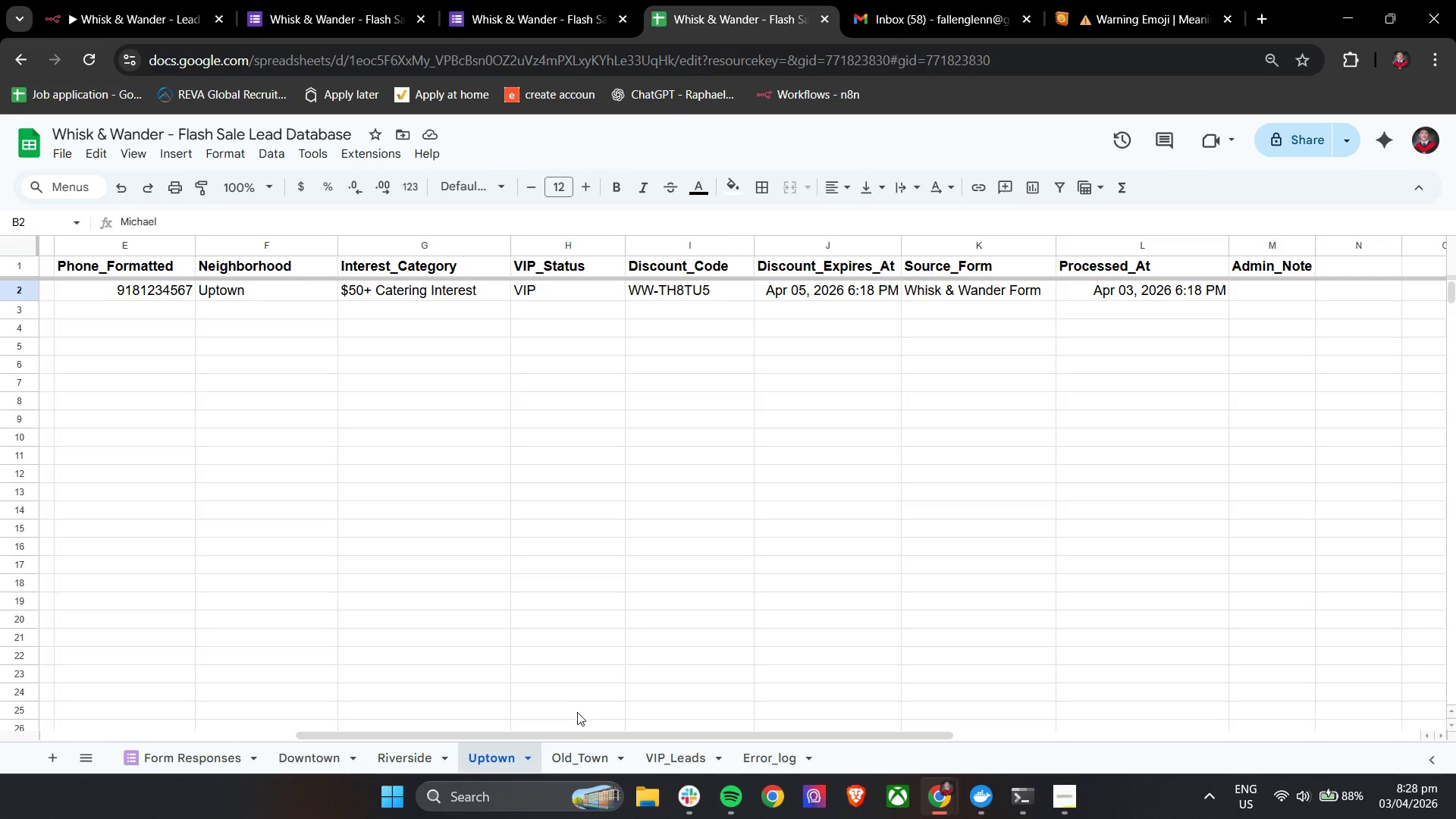 
left_click([573, 764])
 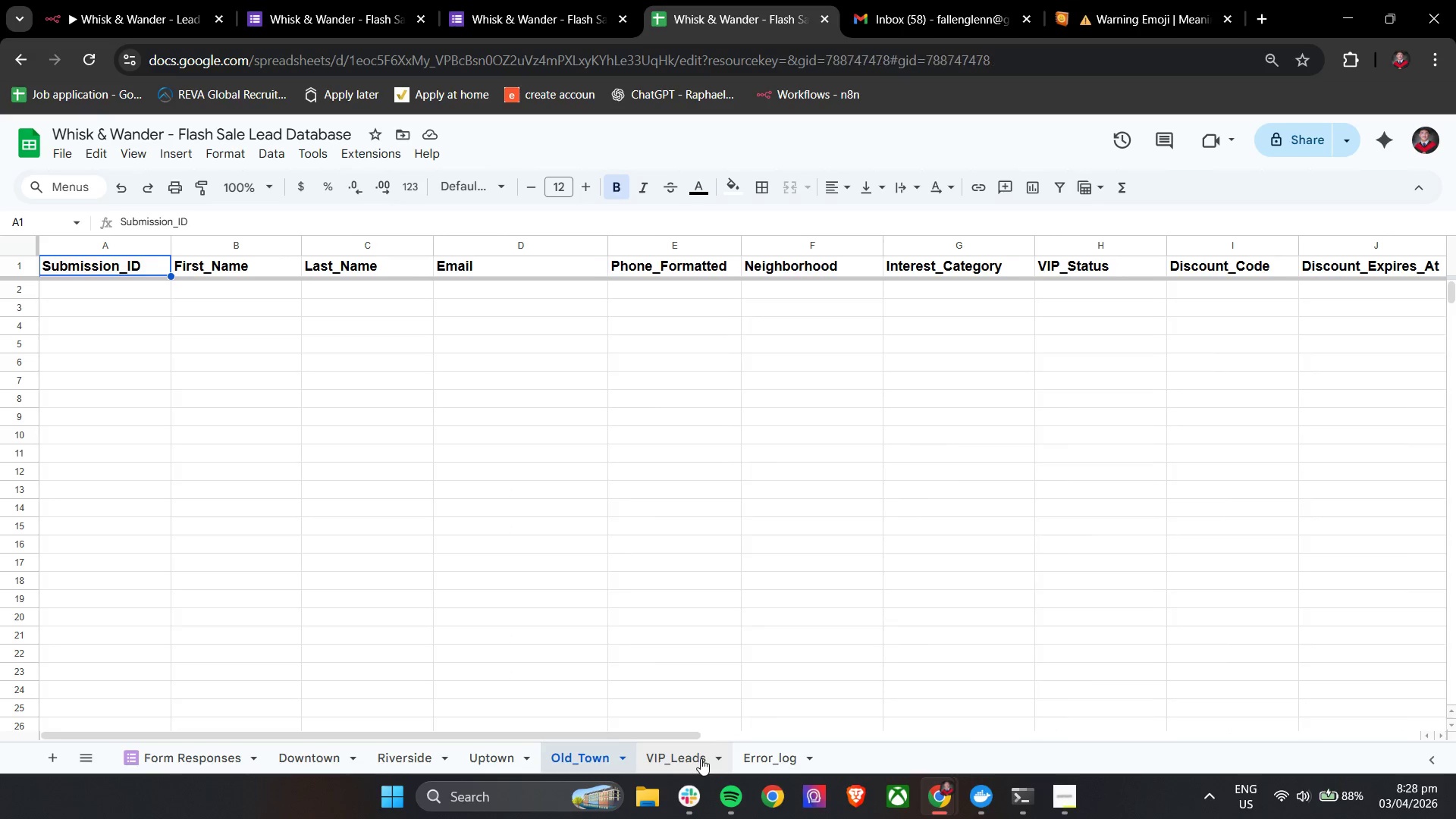 
double_click([778, 752])
 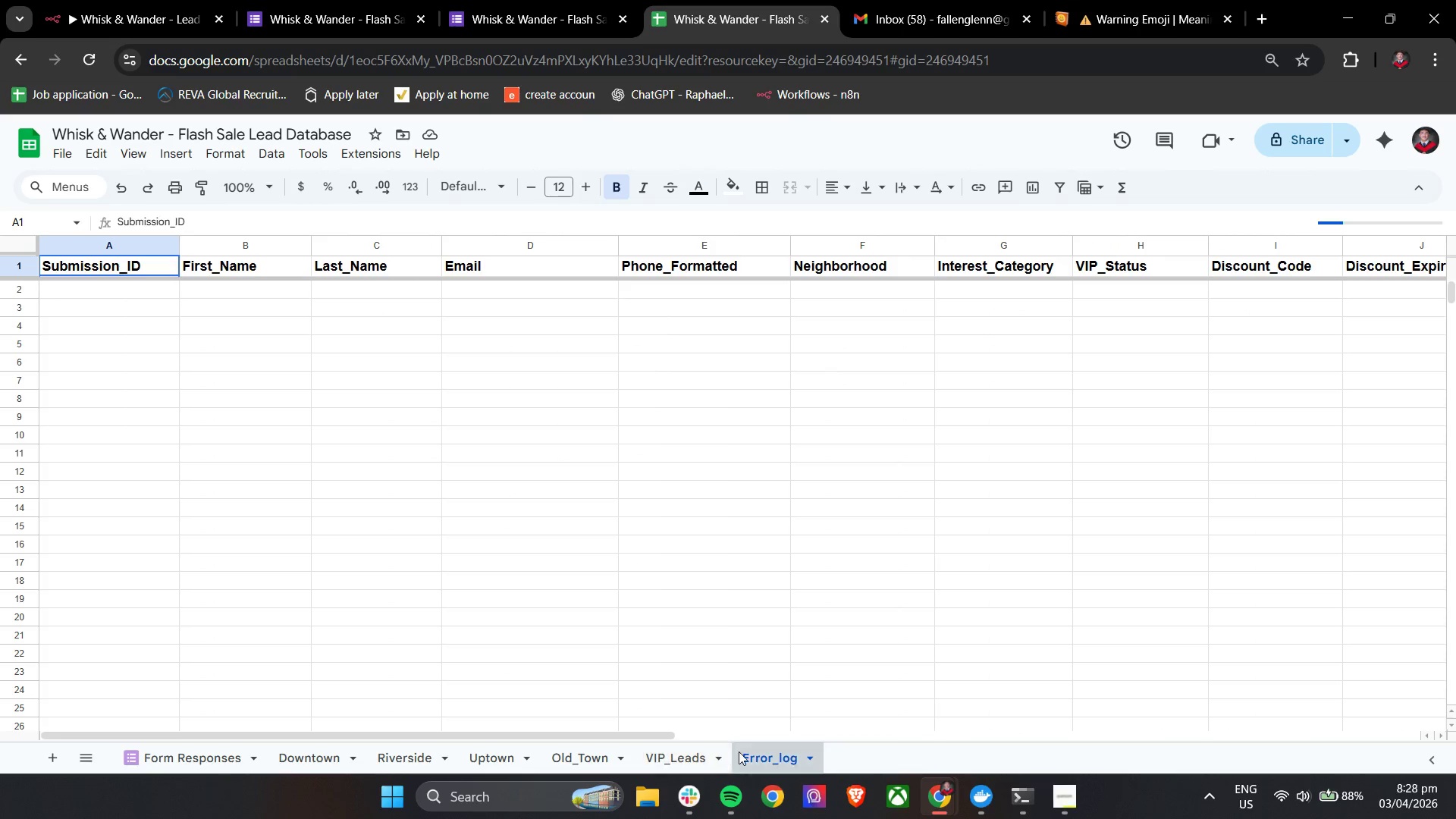 
left_click([667, 756])
 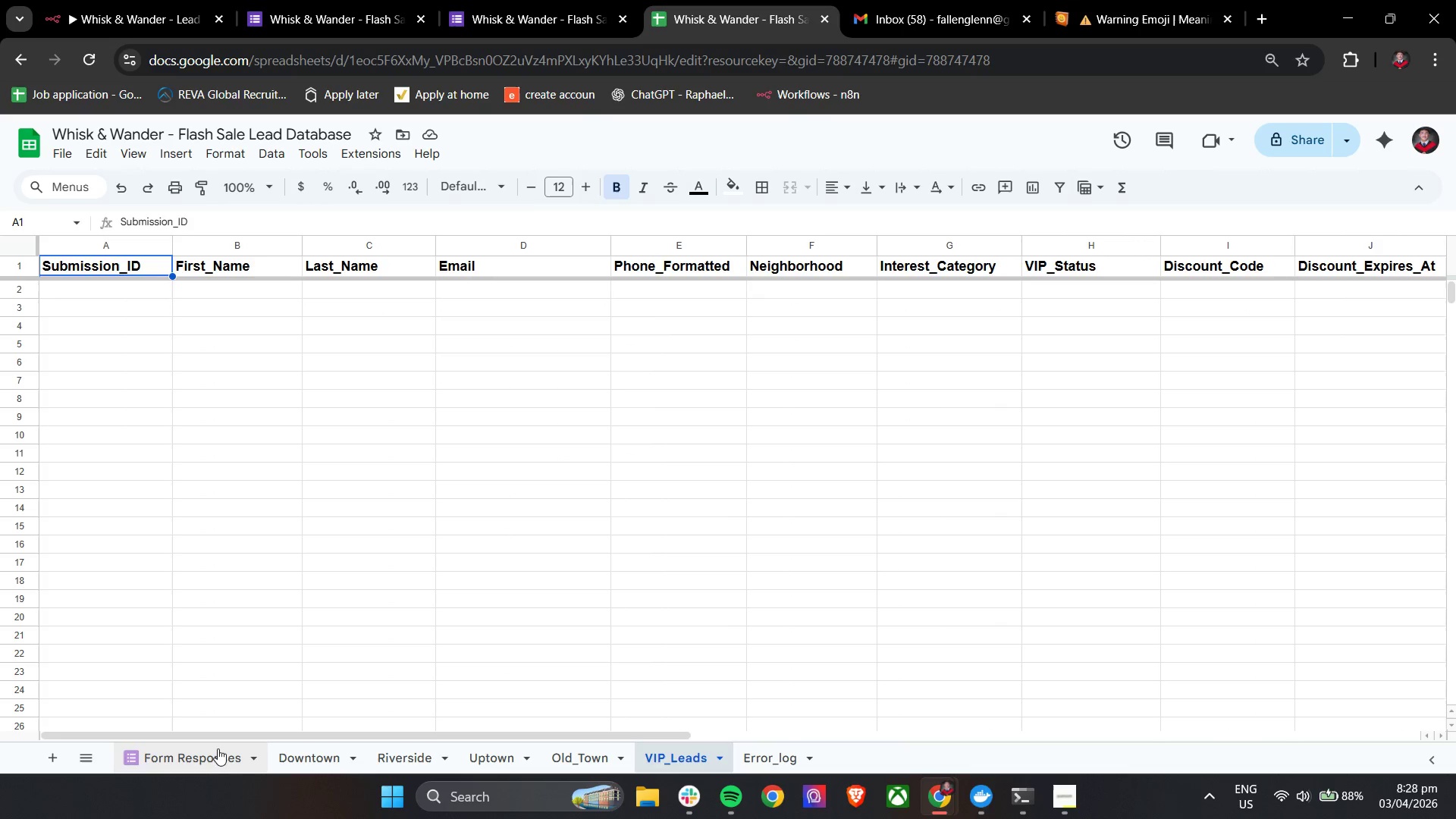 
left_click([206, 753])
 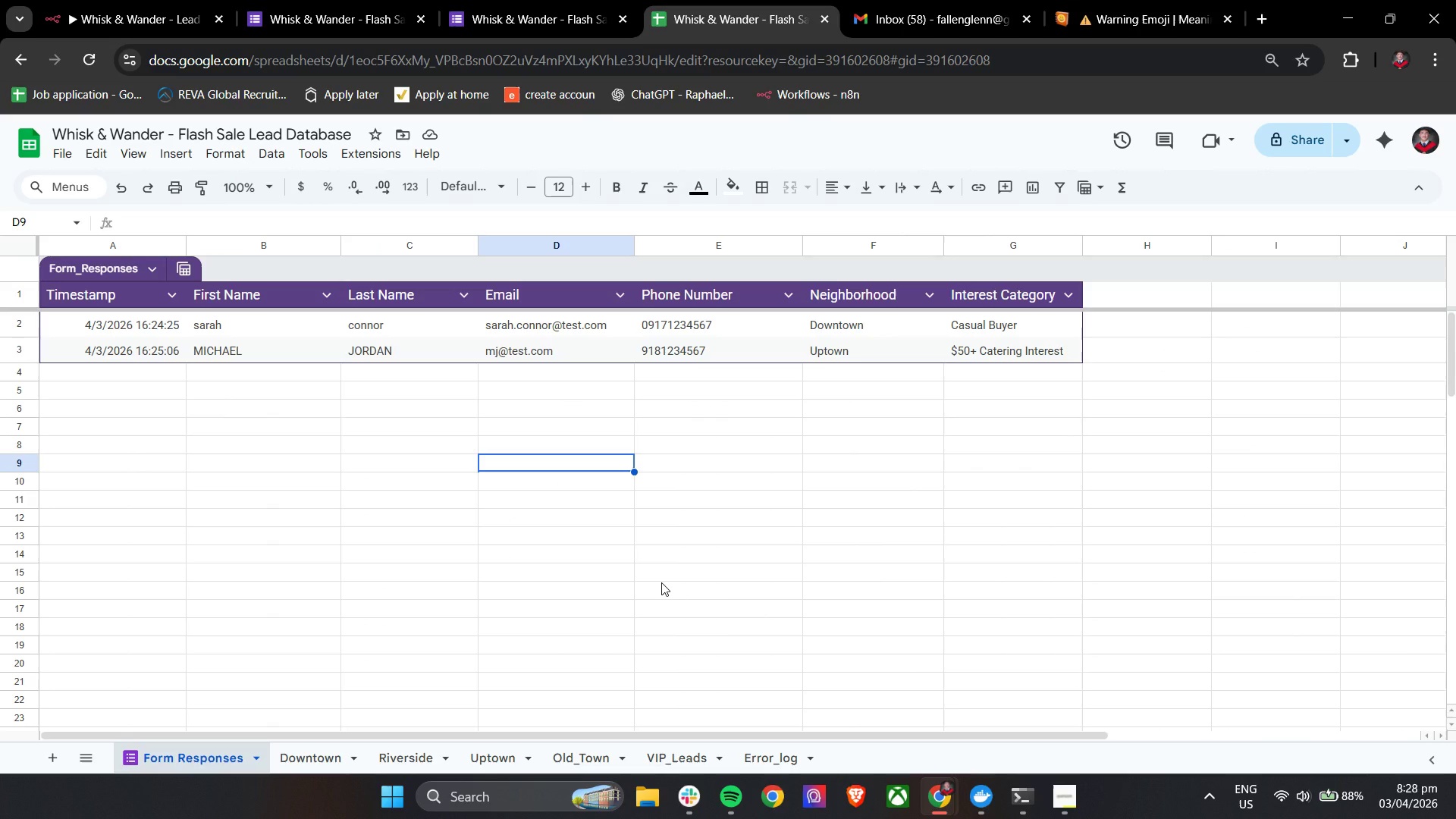 
wait(19.3)
 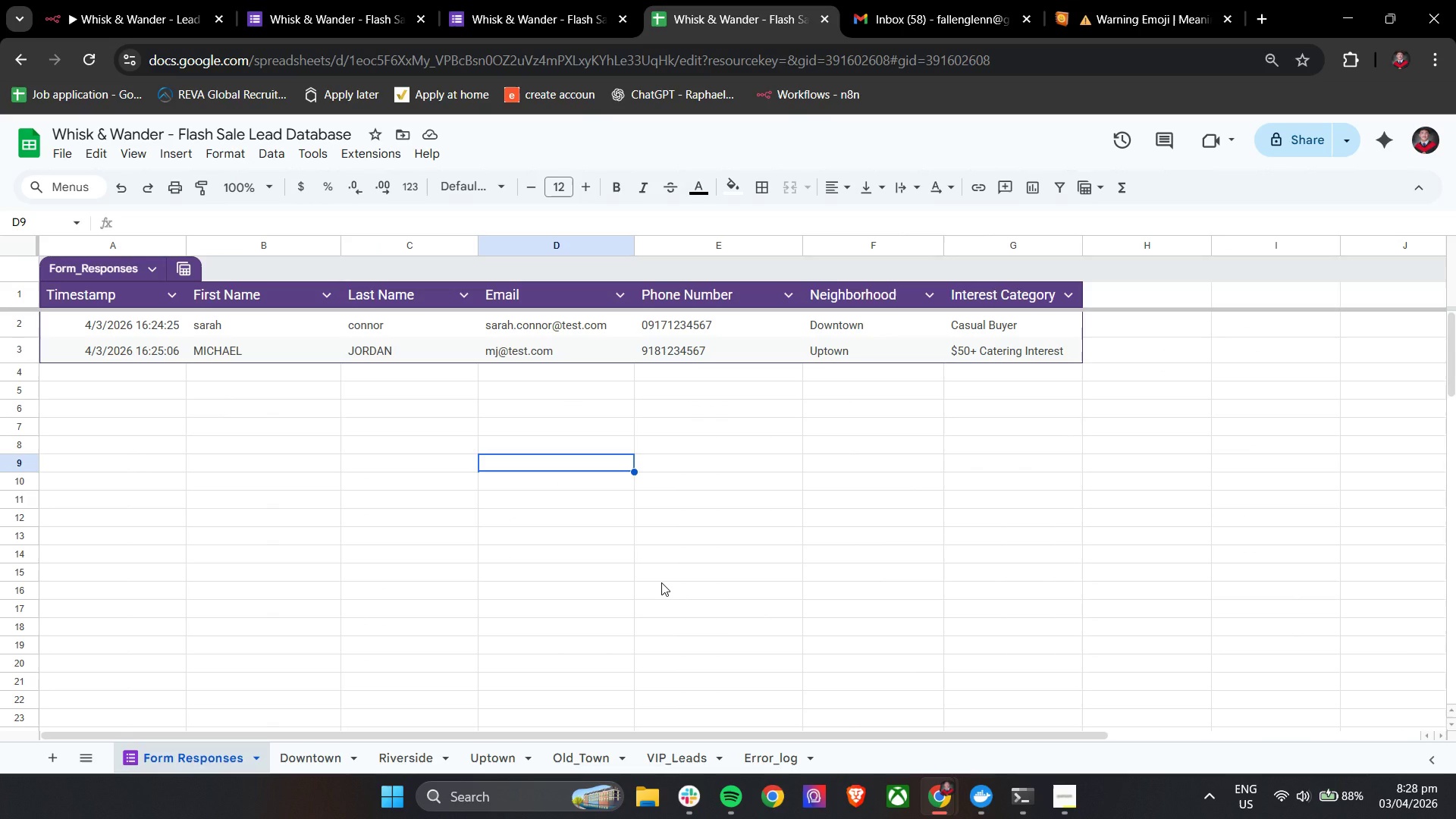 
left_click([98, 0])
 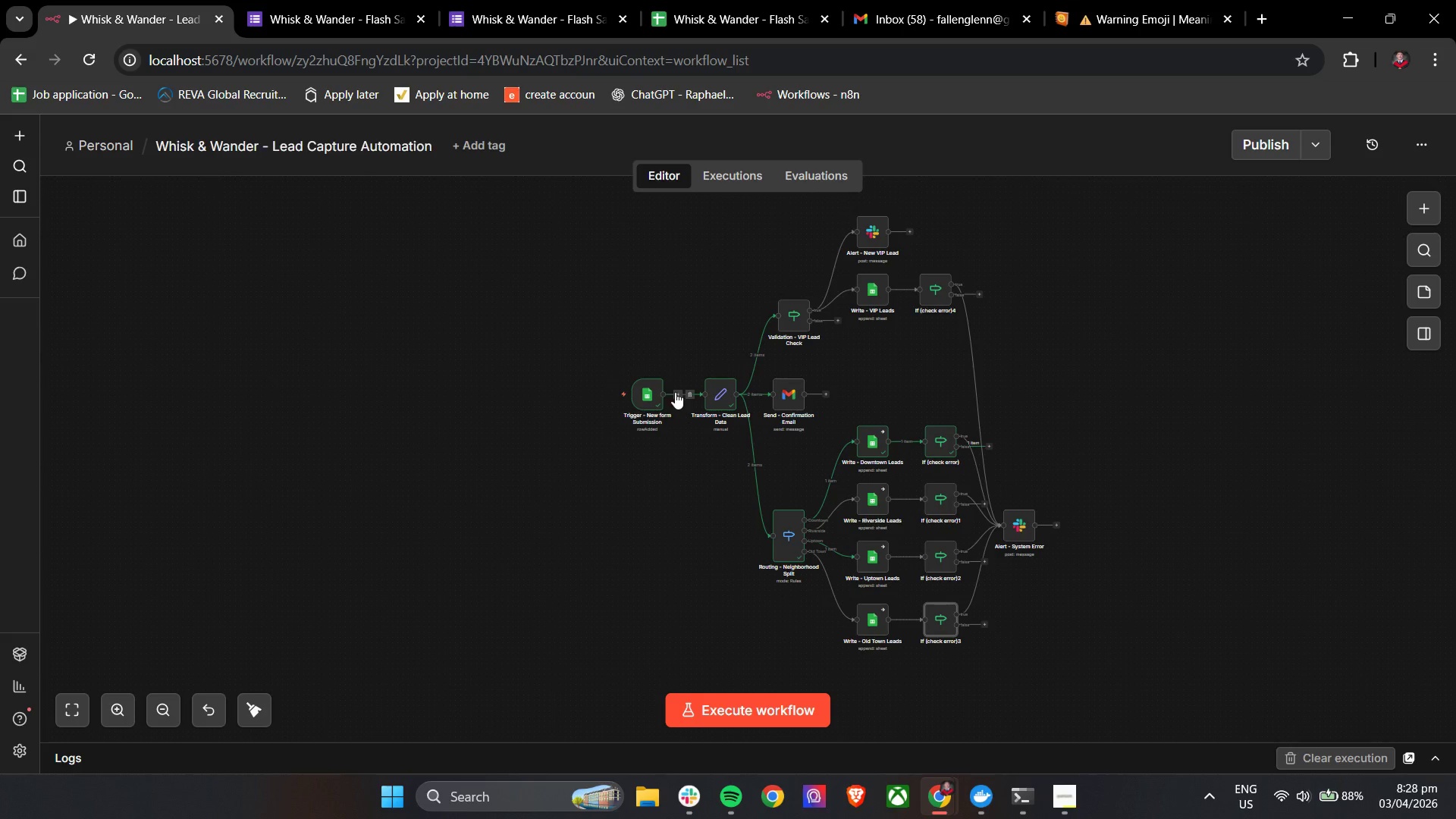 
hold_key(key=ControlLeft, duration=0.45)
 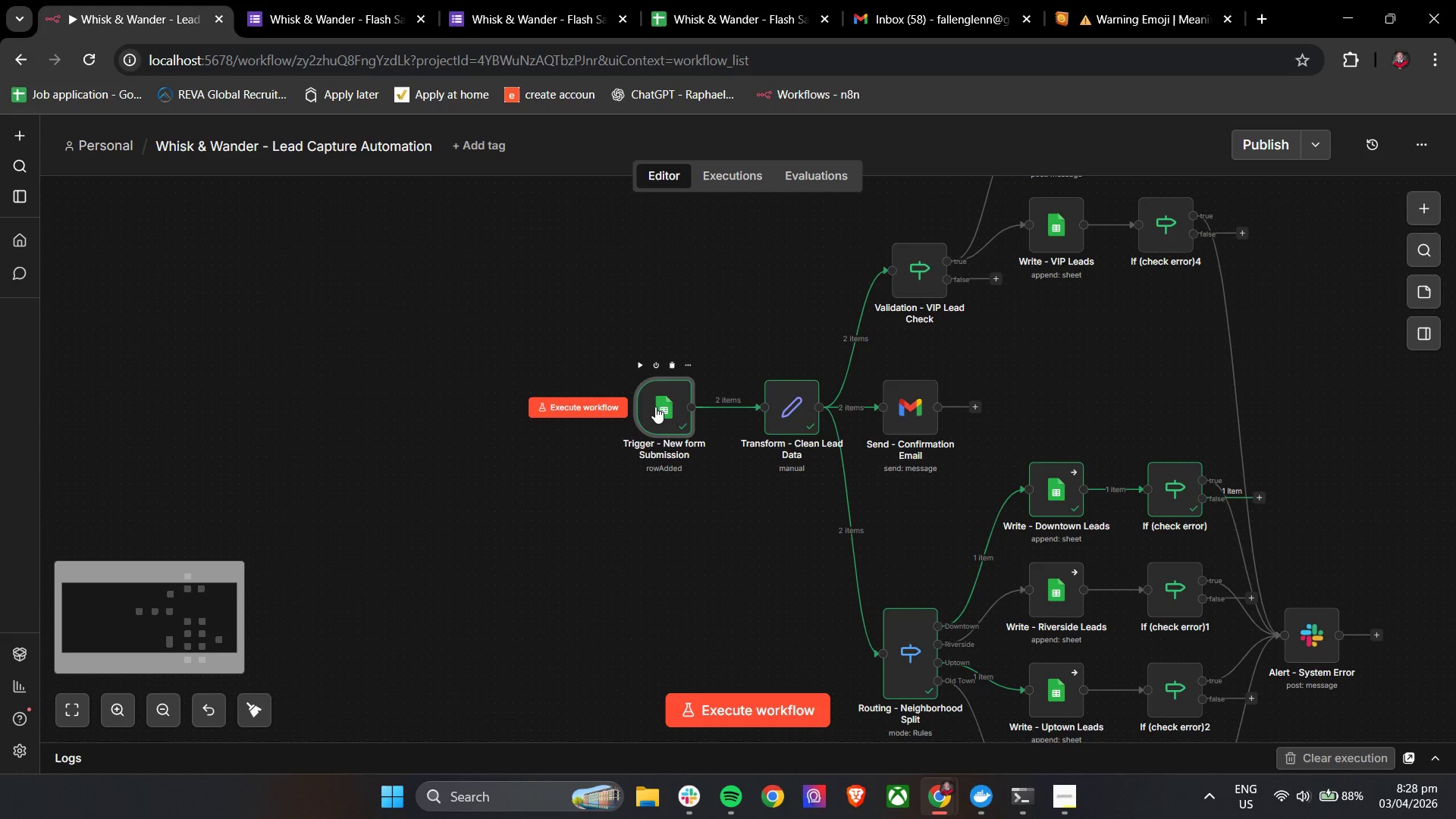 
left_click([655, 406])
 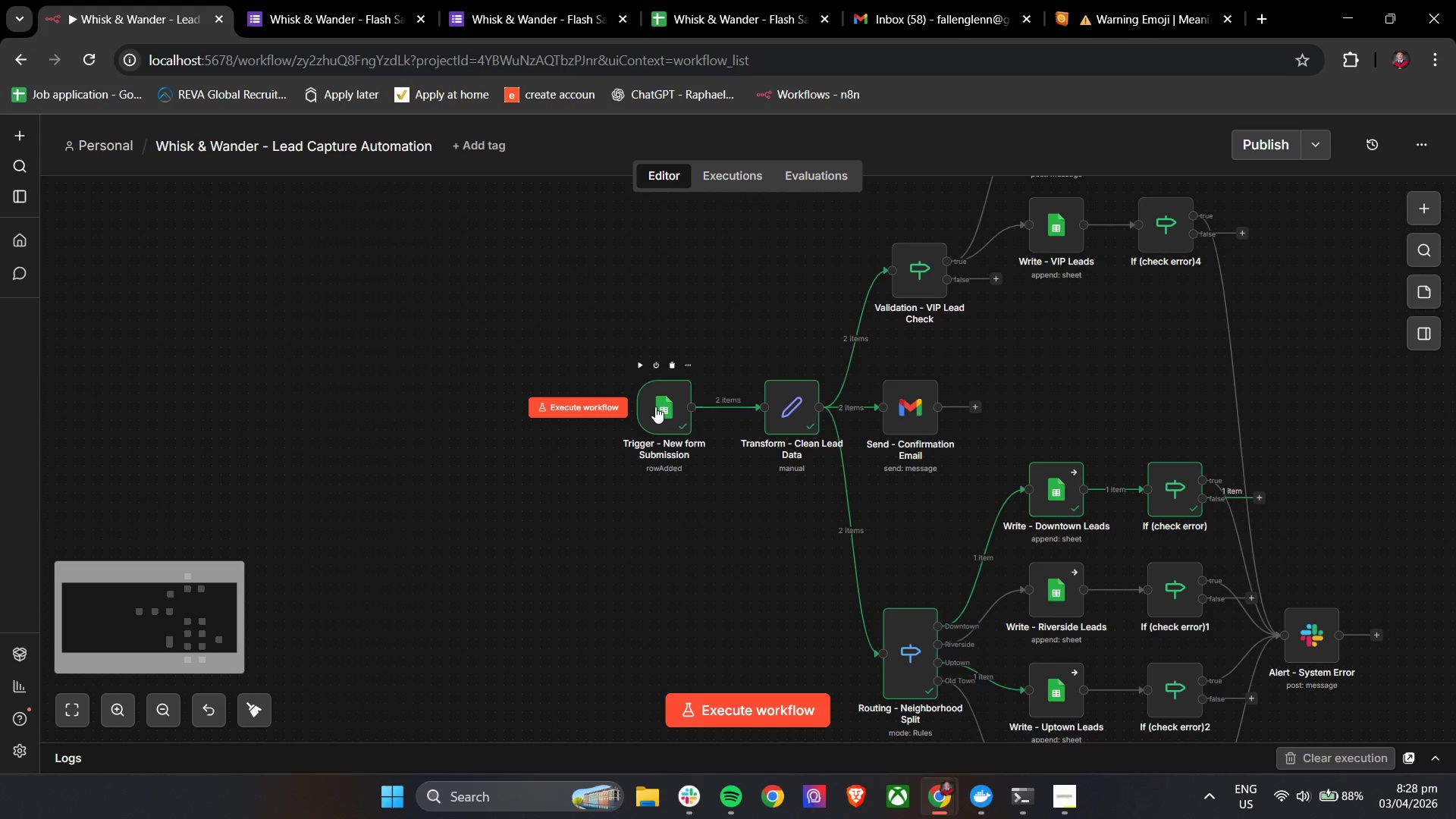 
scroll: coordinate [613, 375], scroll_direction: up, amount: 4.0
 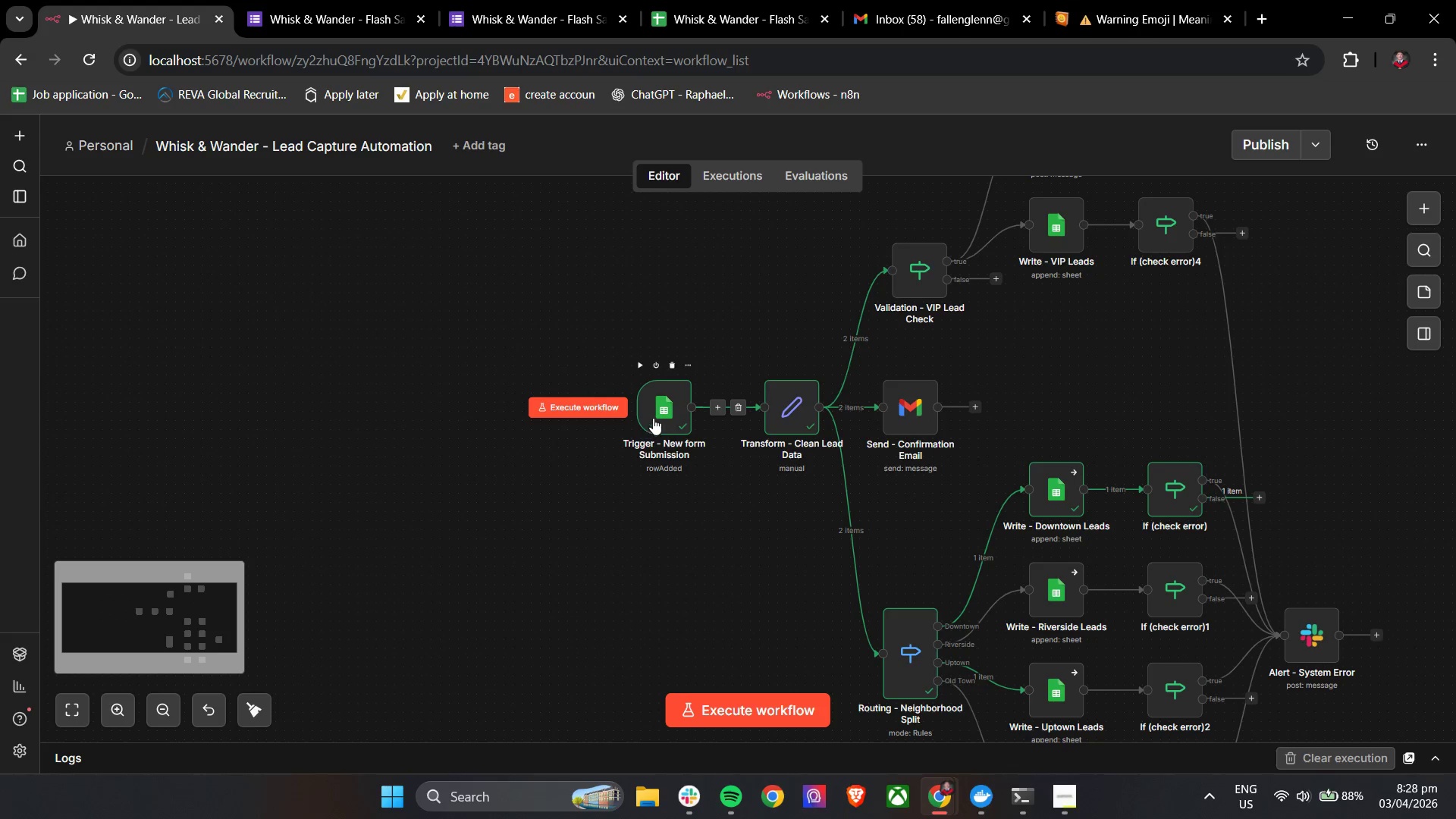 
double_click([655, 406])
 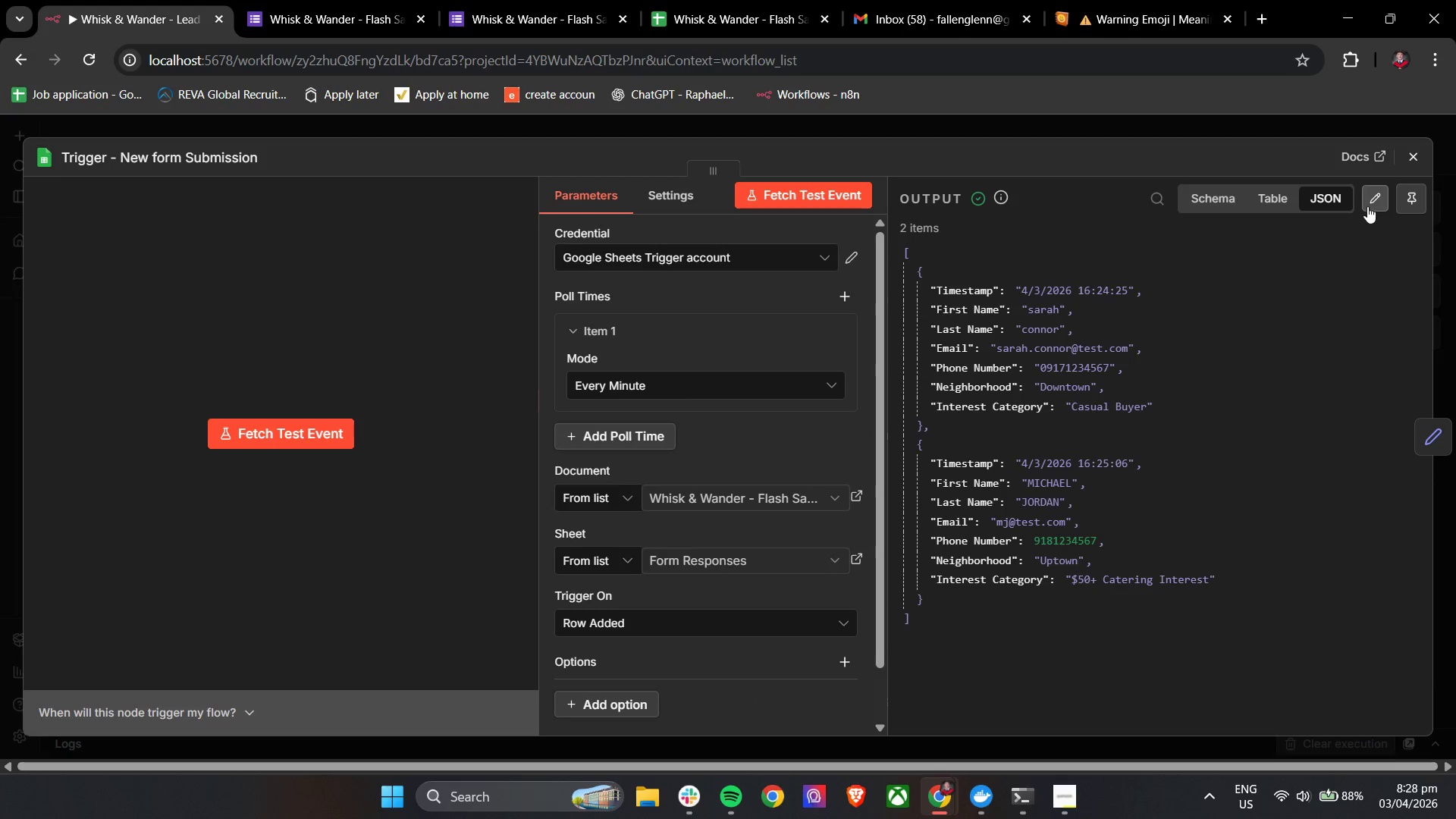 
left_click([1373, 201])
 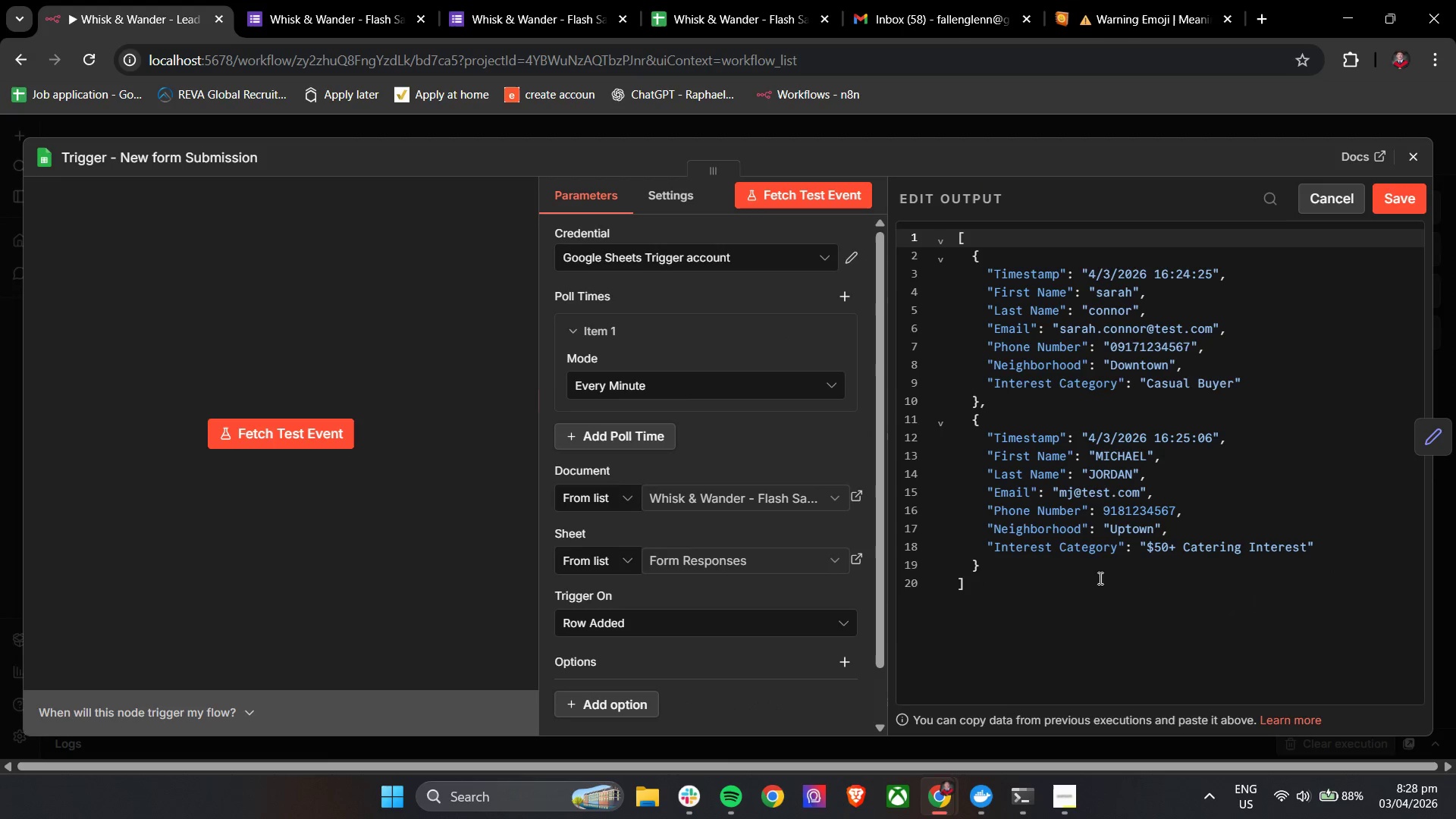 
left_click_drag(start_coordinate=[1031, 570], to_coordinate=[968, 427])
 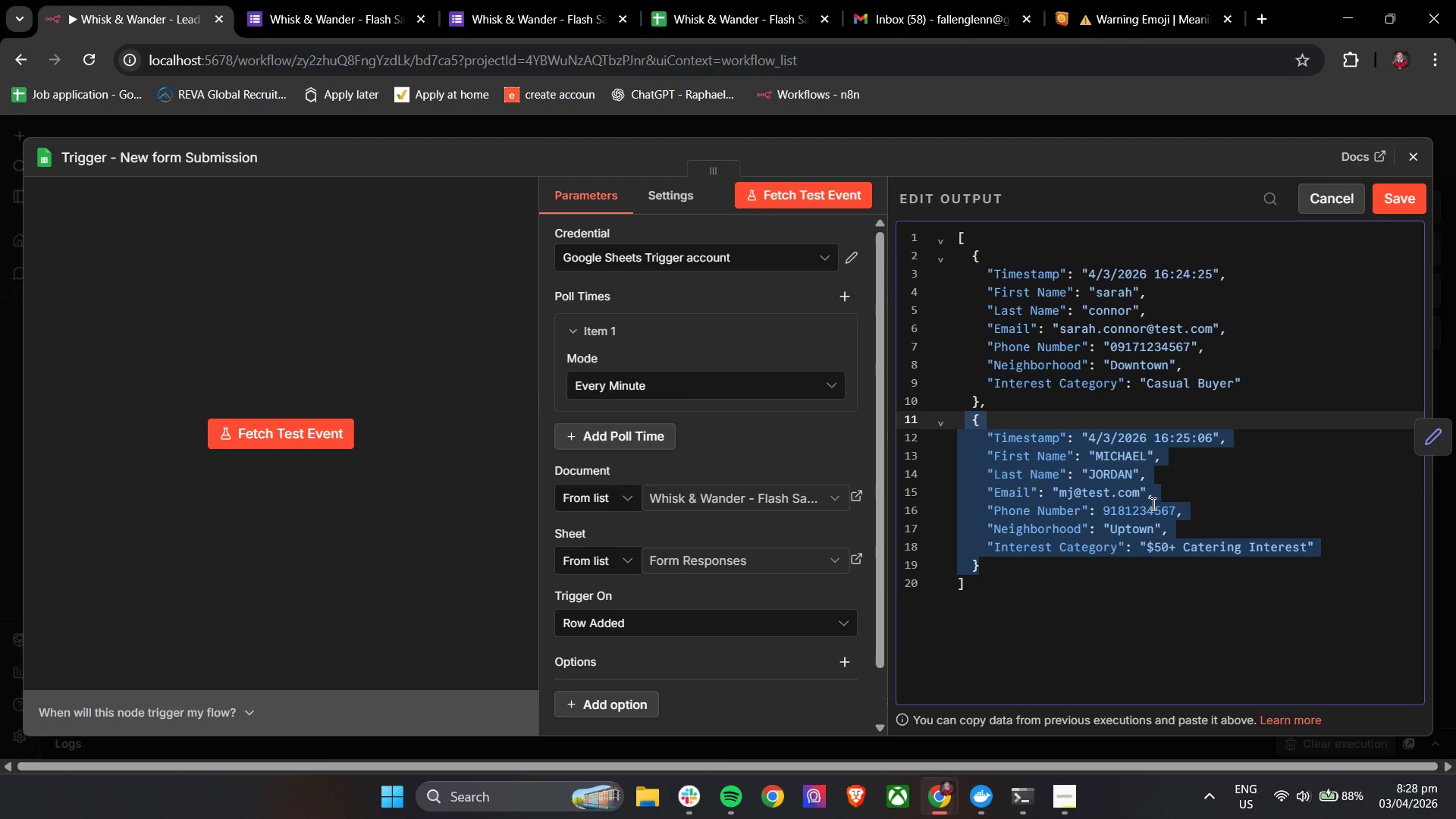 
key(Backspace)
 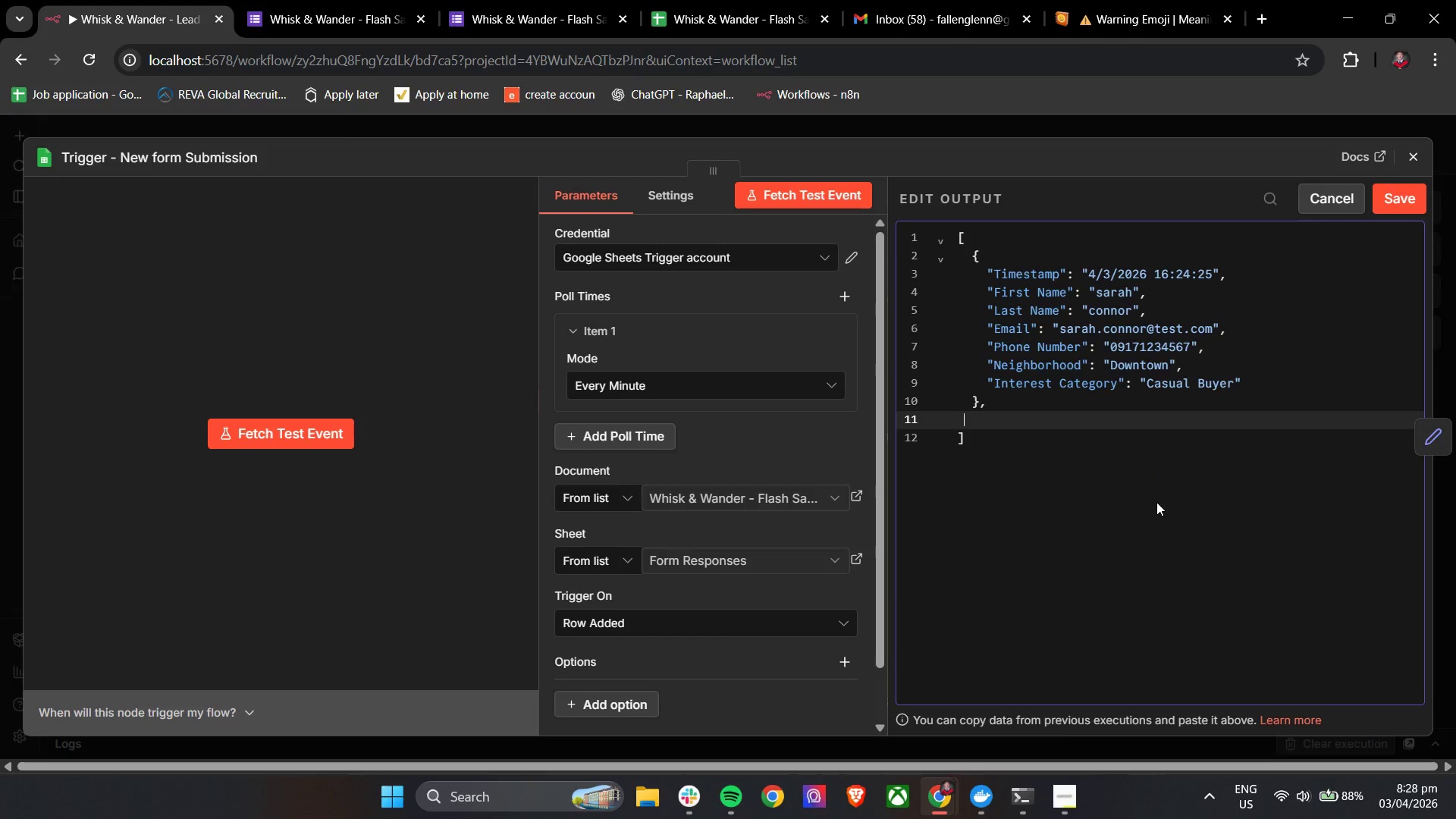 
key(Backspace)
 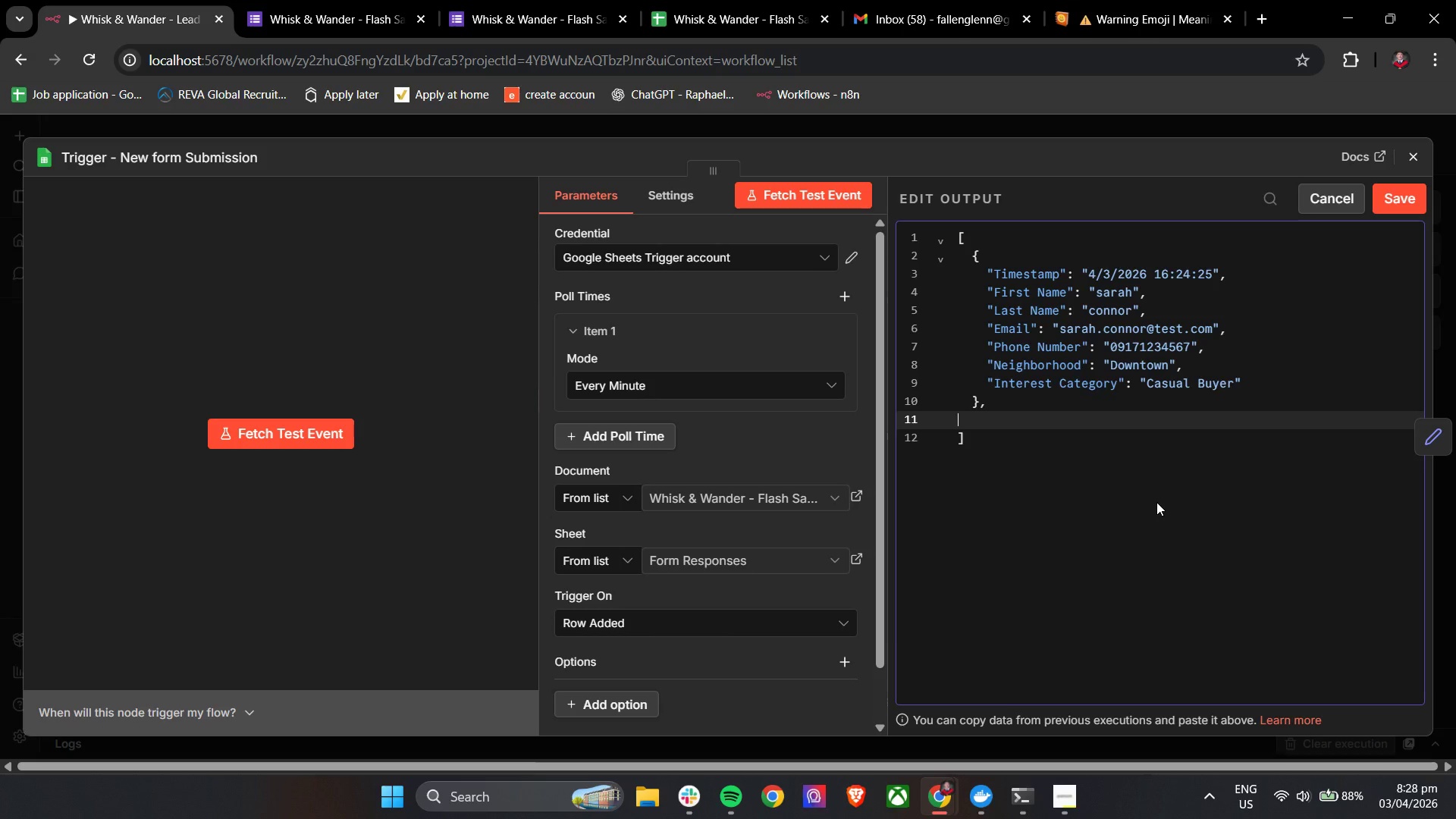 
key(Backspace)
 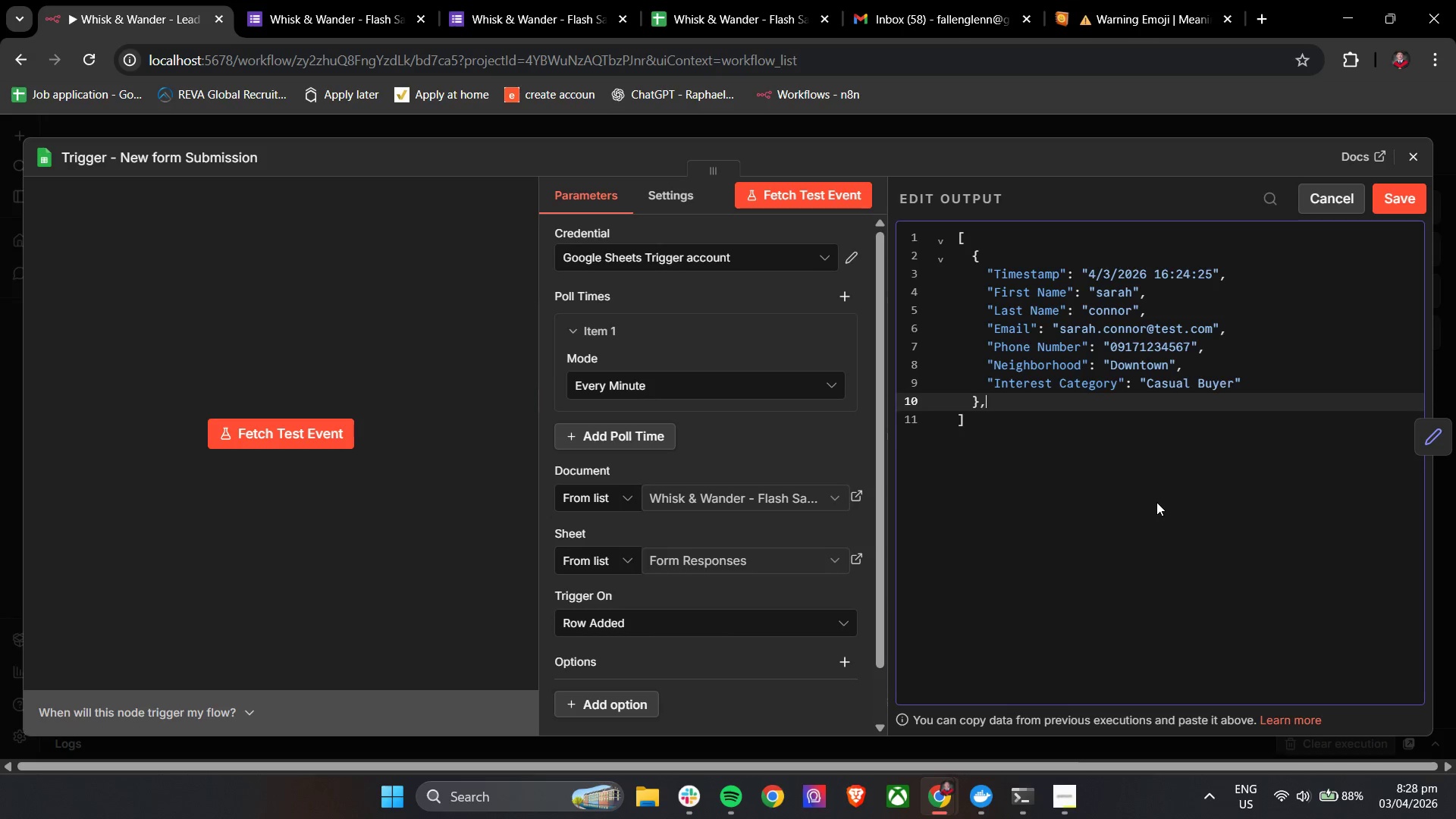 
key(Backspace)
 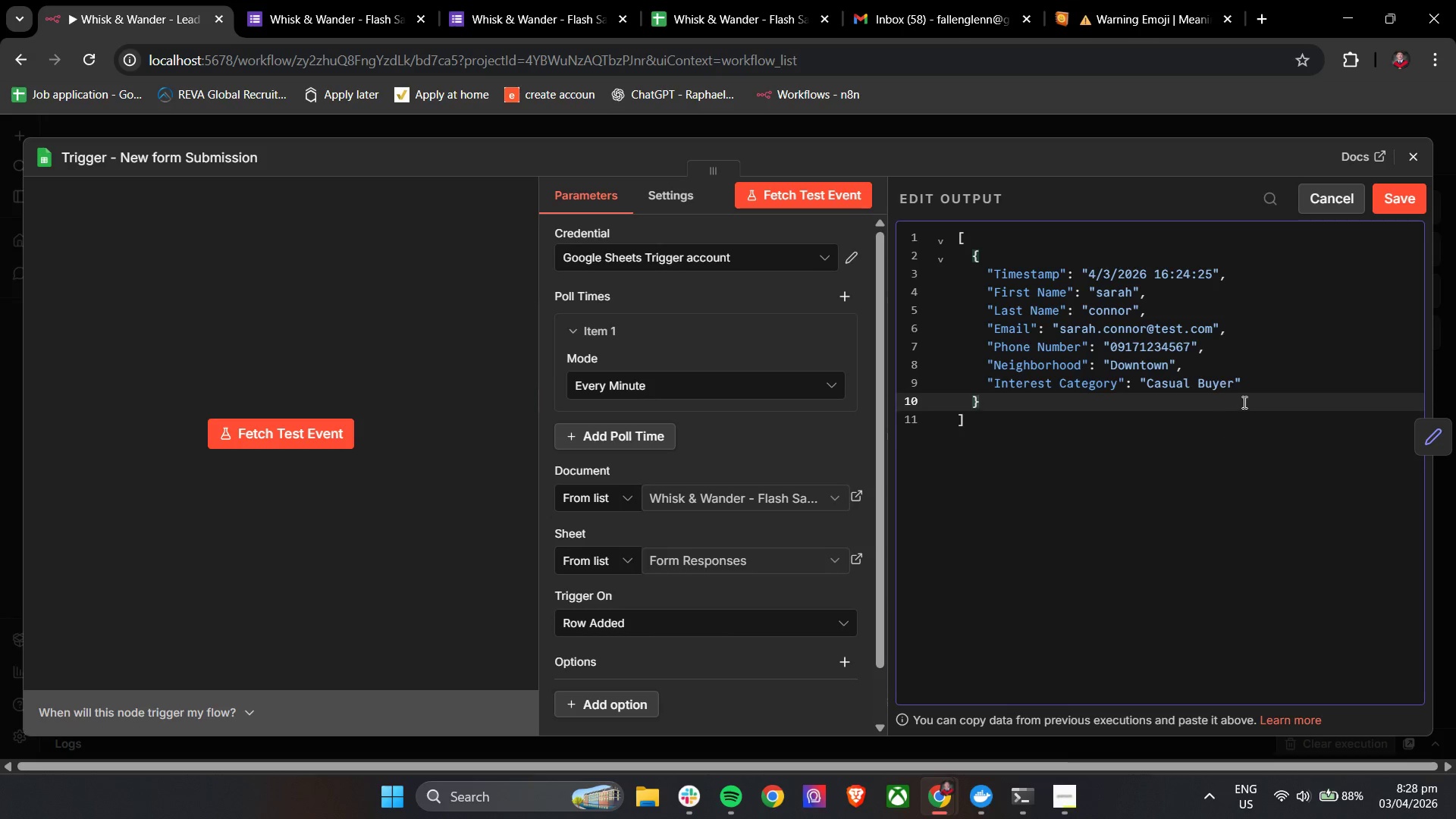 
left_click([1245, 399])
 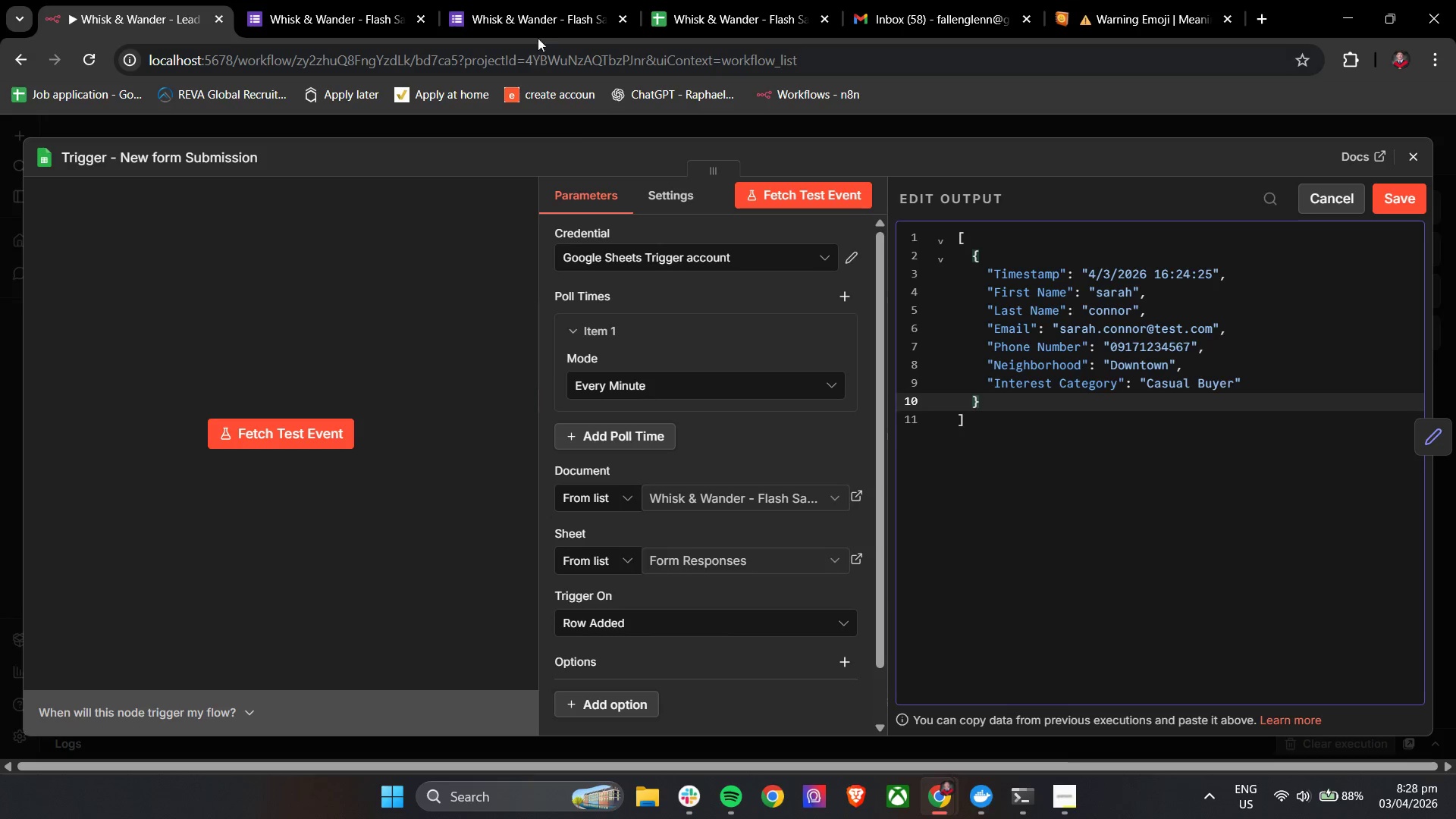 
left_click([711, 0])
 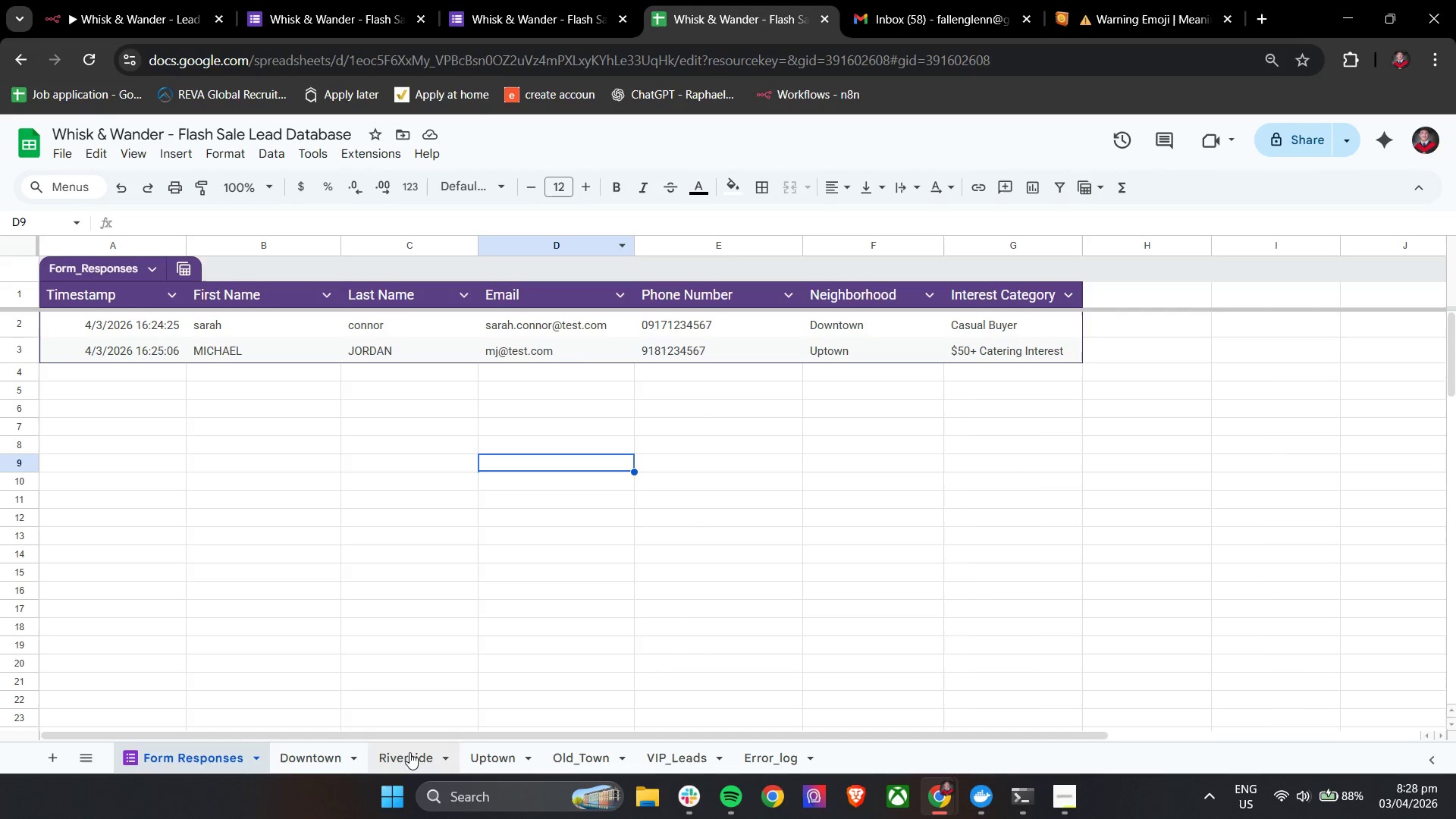 
left_click([312, 762])
 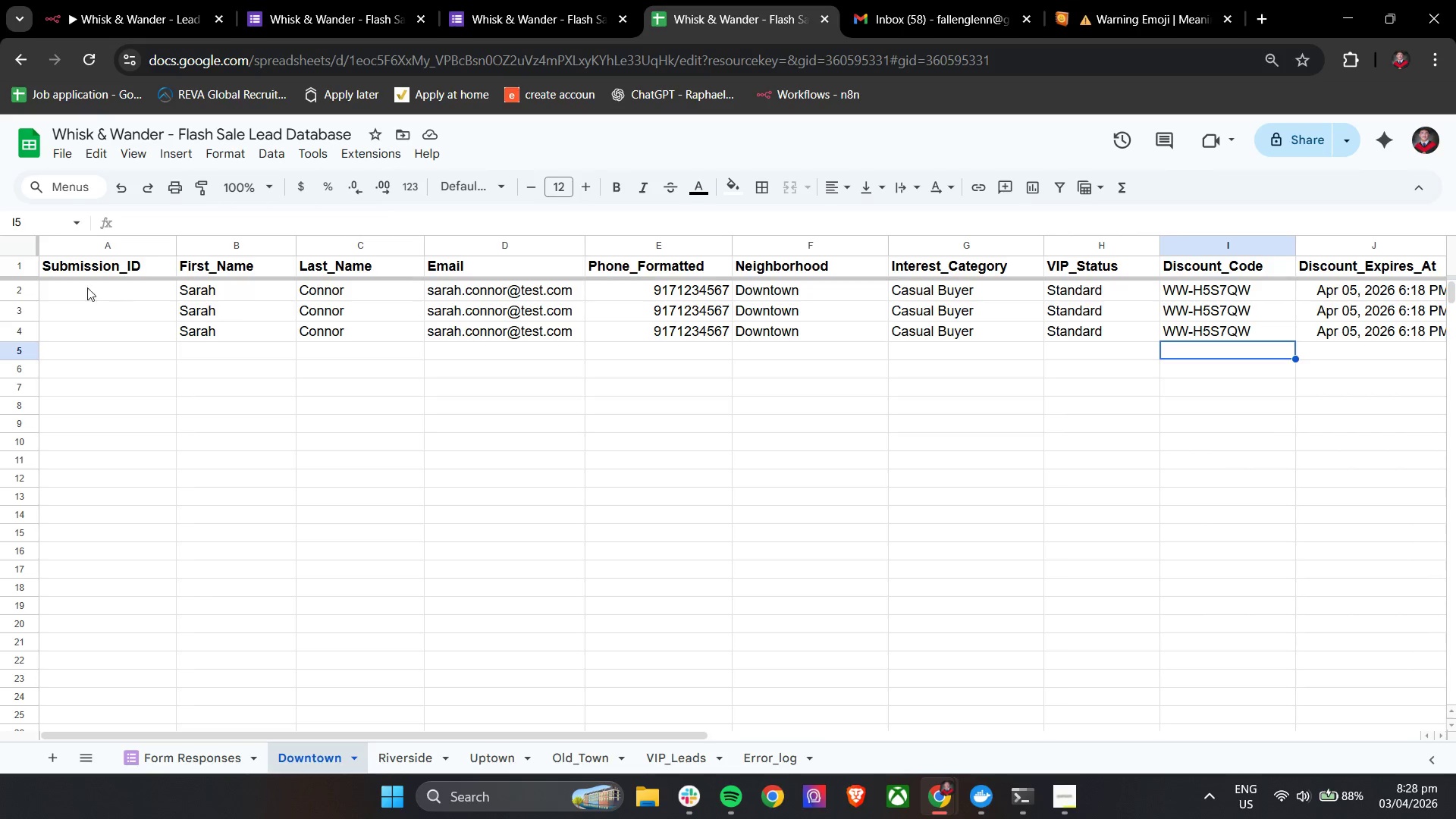 
hold_key(key=ControlLeft, duration=1.09)
double_click([28, 309])
 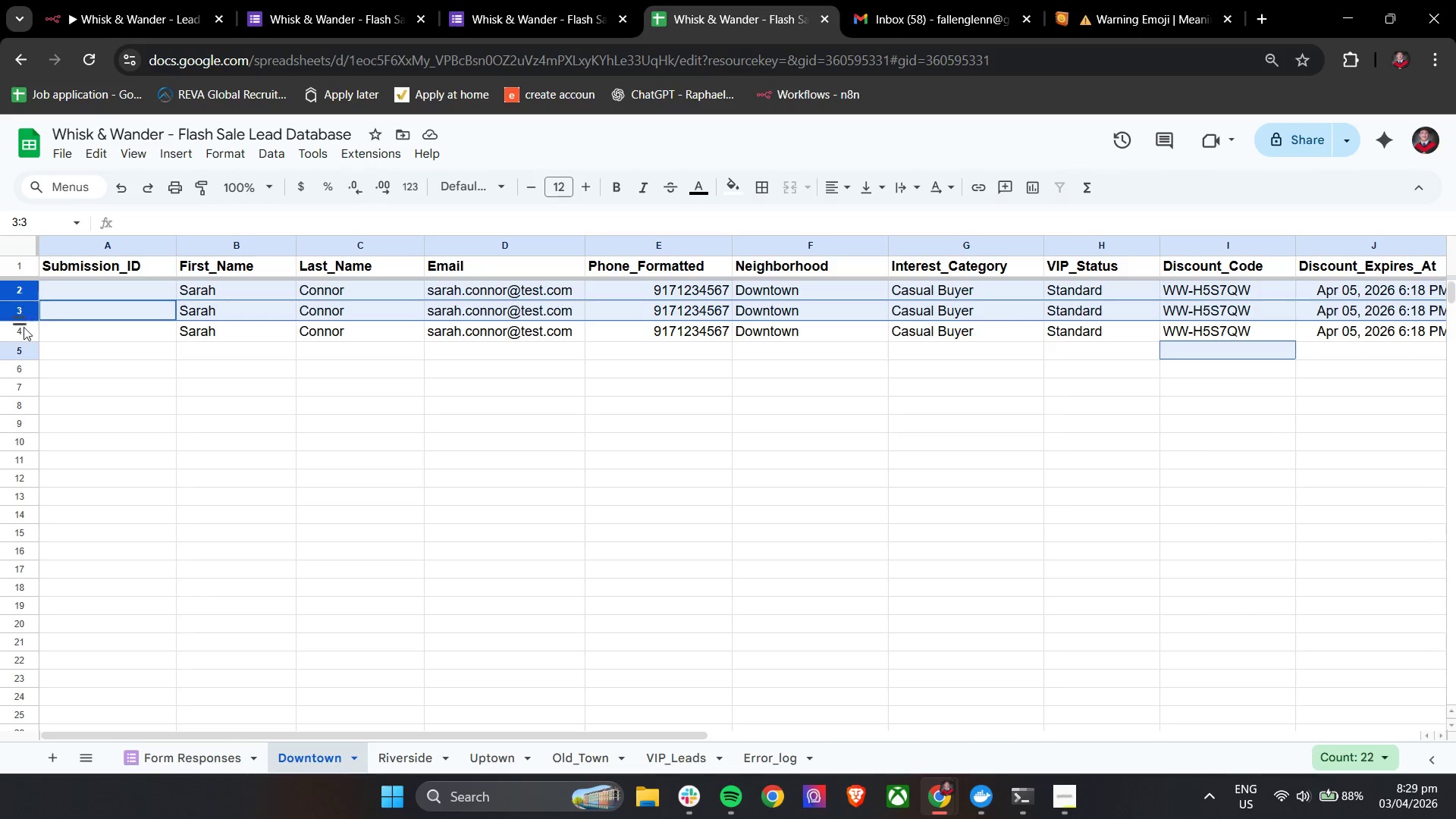 
triple_click([24, 336])
 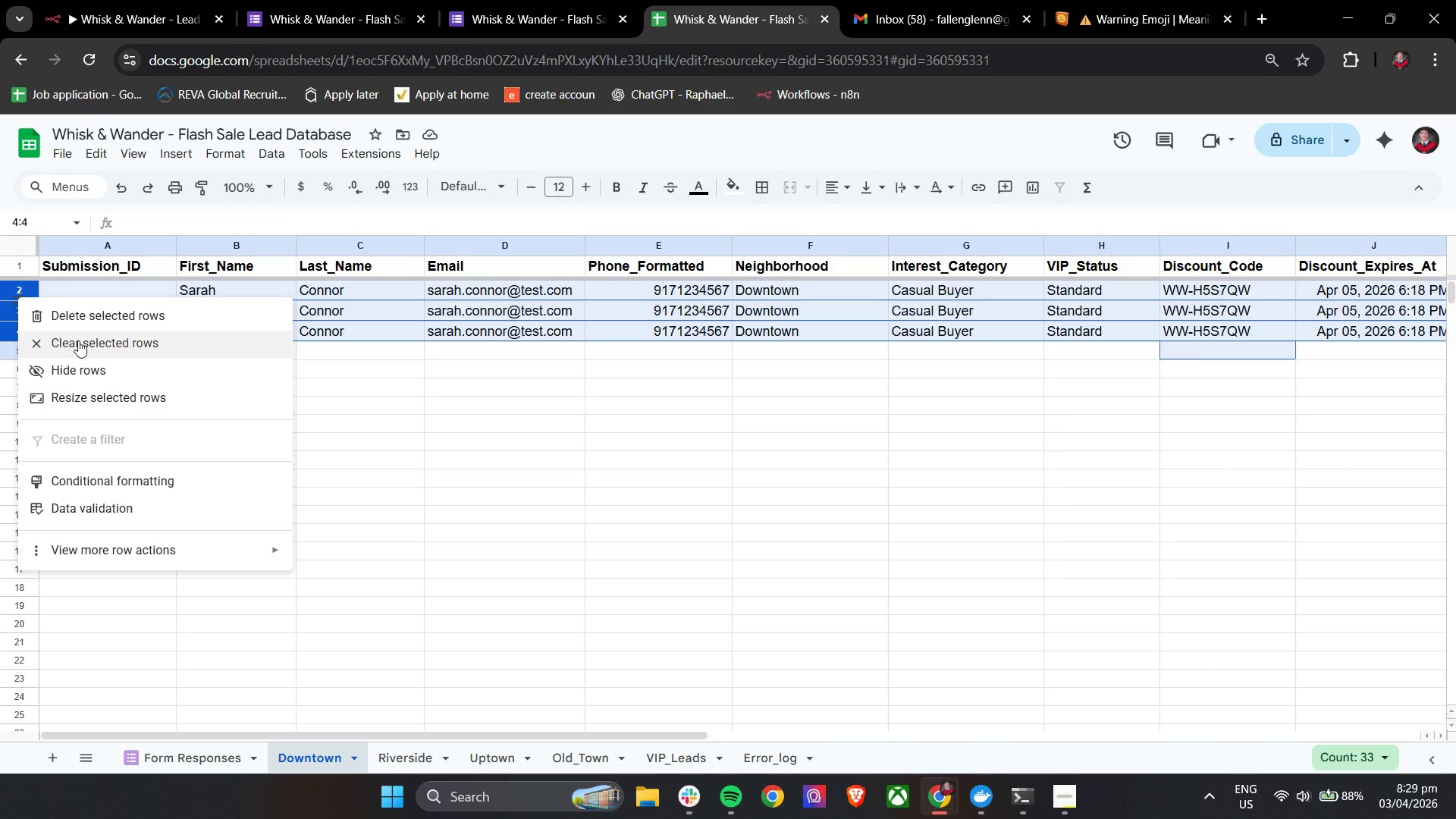 
left_click([96, 318])
 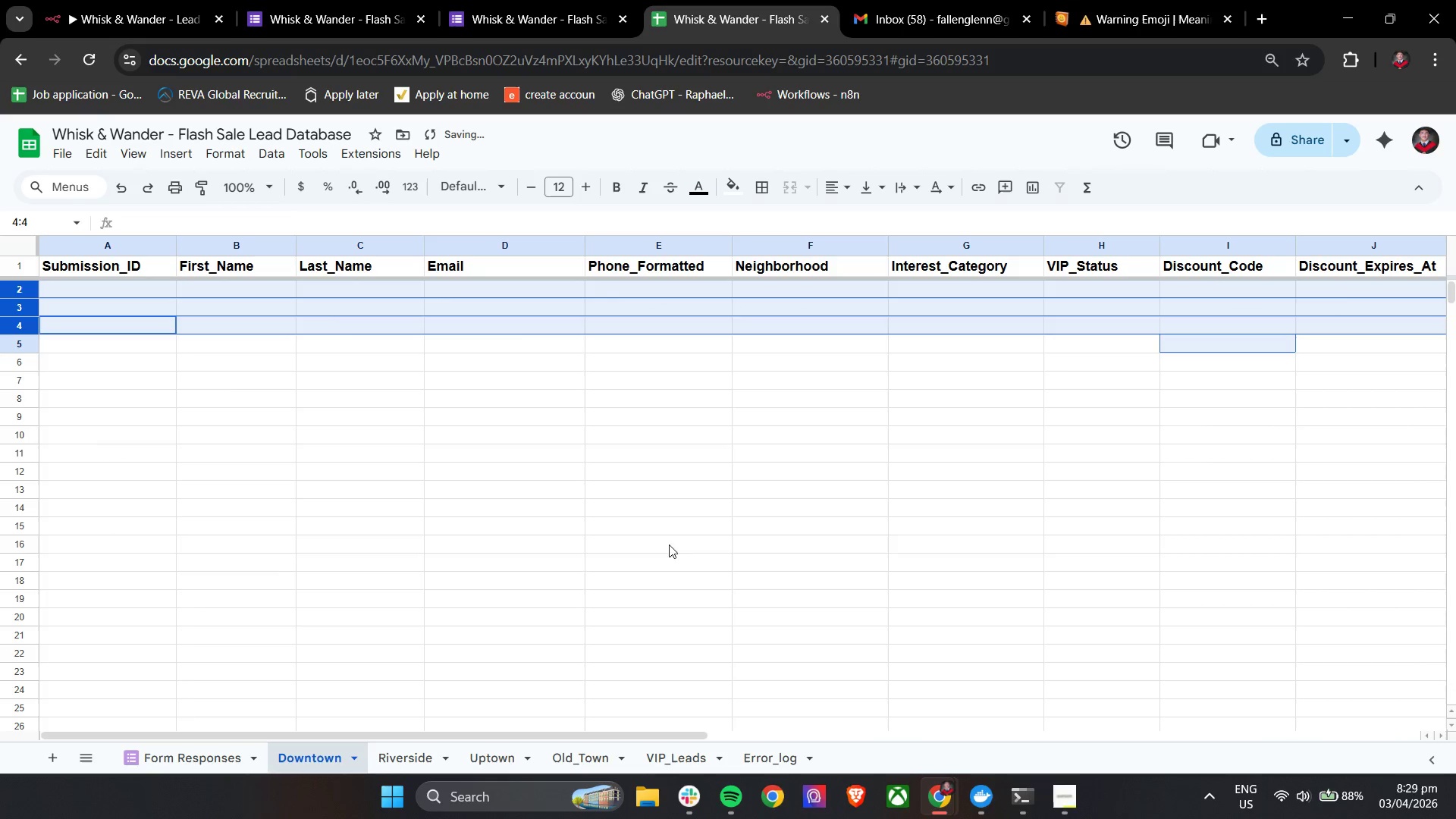 
left_click([619, 530])
 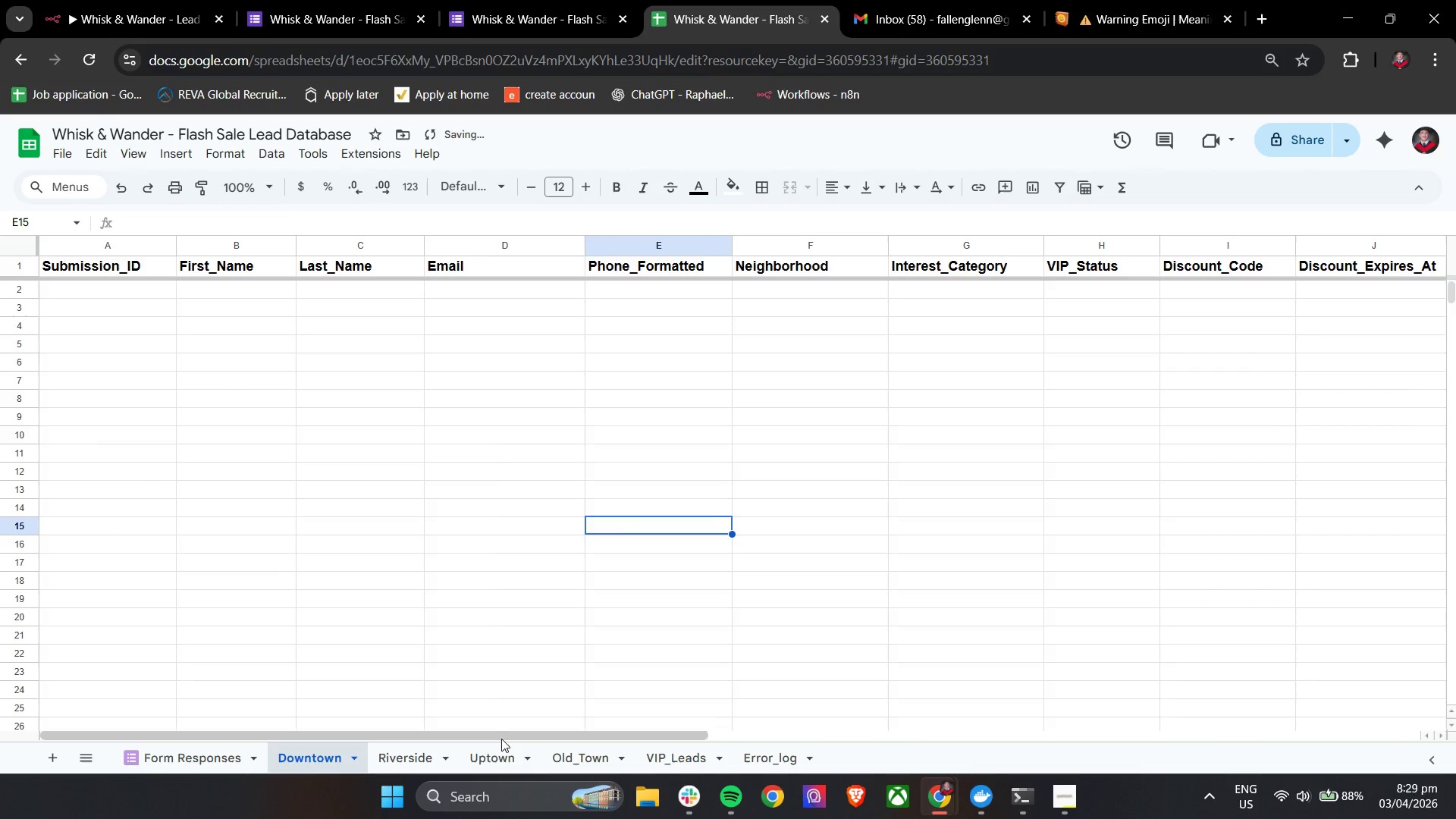 
left_click([404, 757])
 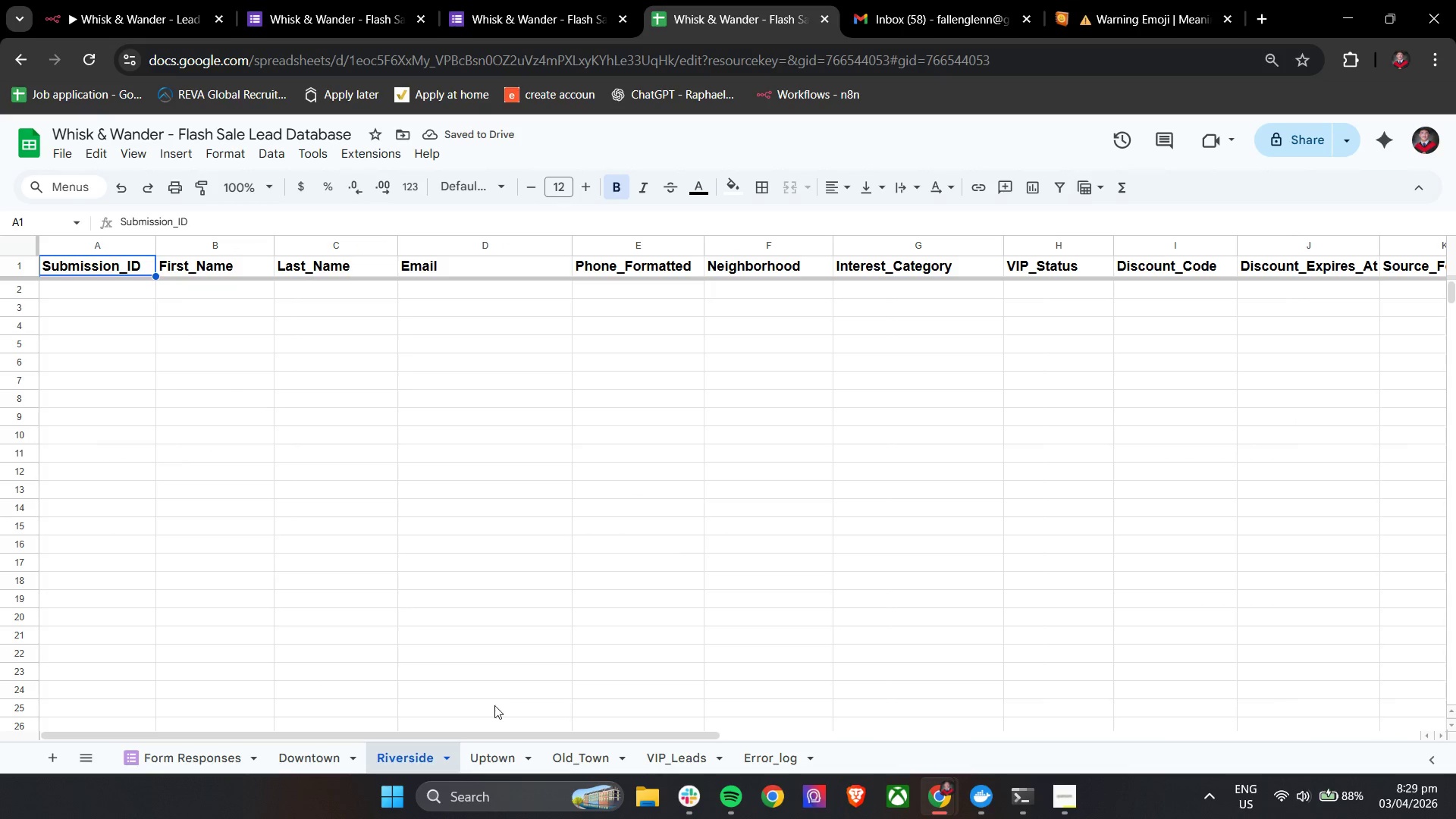 
left_click([489, 761])
 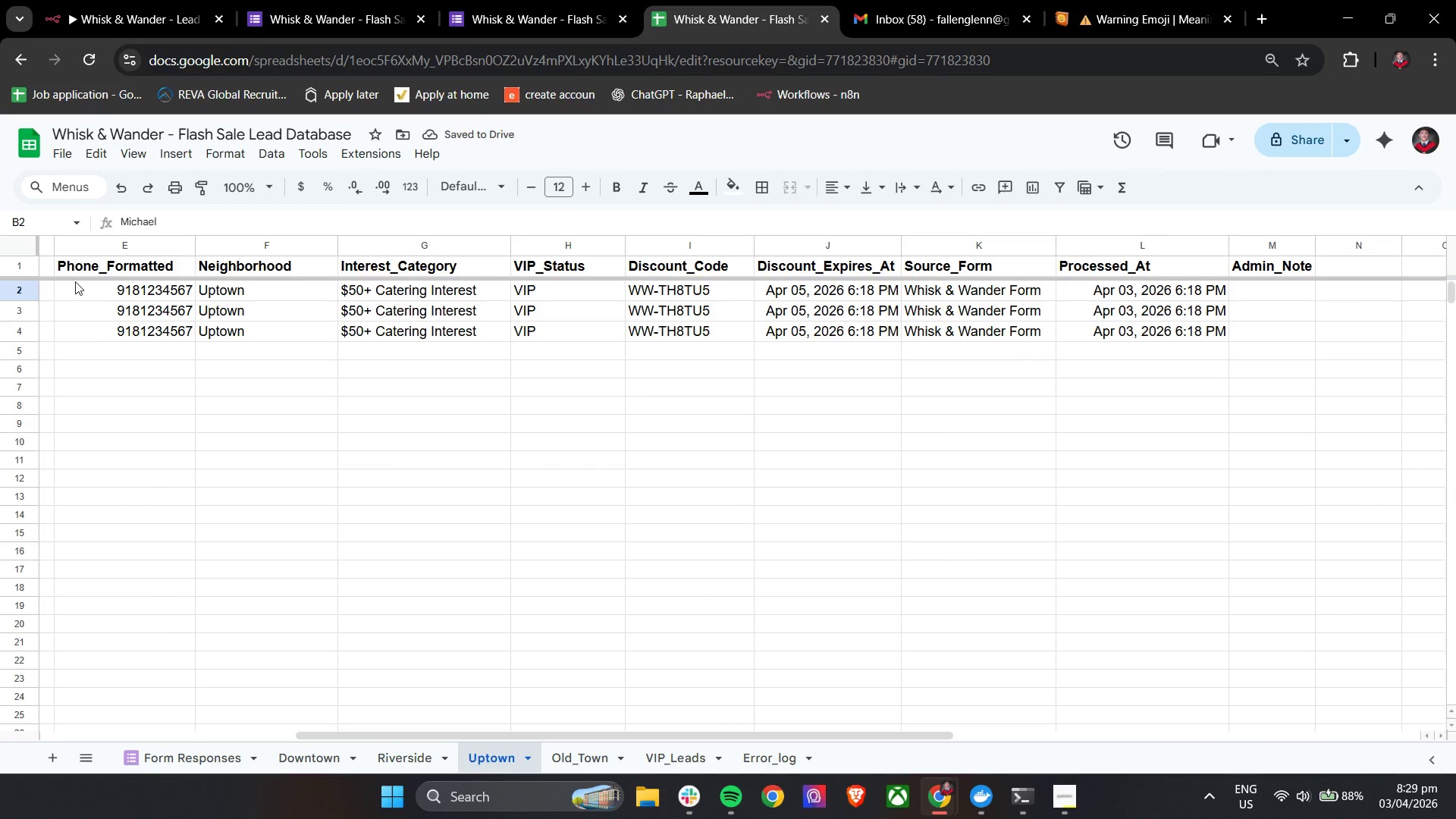 
hold_key(key=ControlLeft, duration=1.52)
left_click([30, 293])
 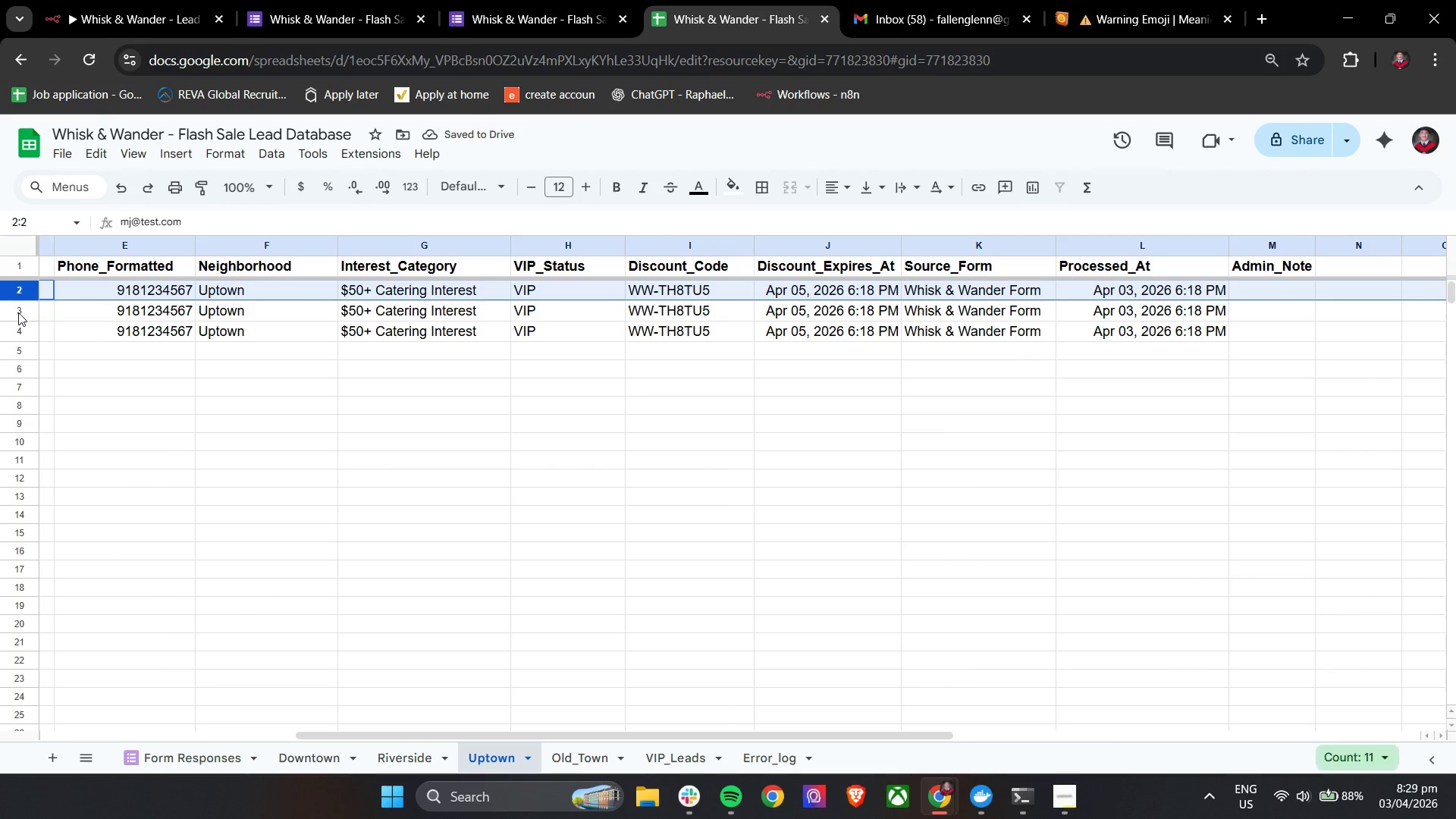 
double_click([18, 318])
 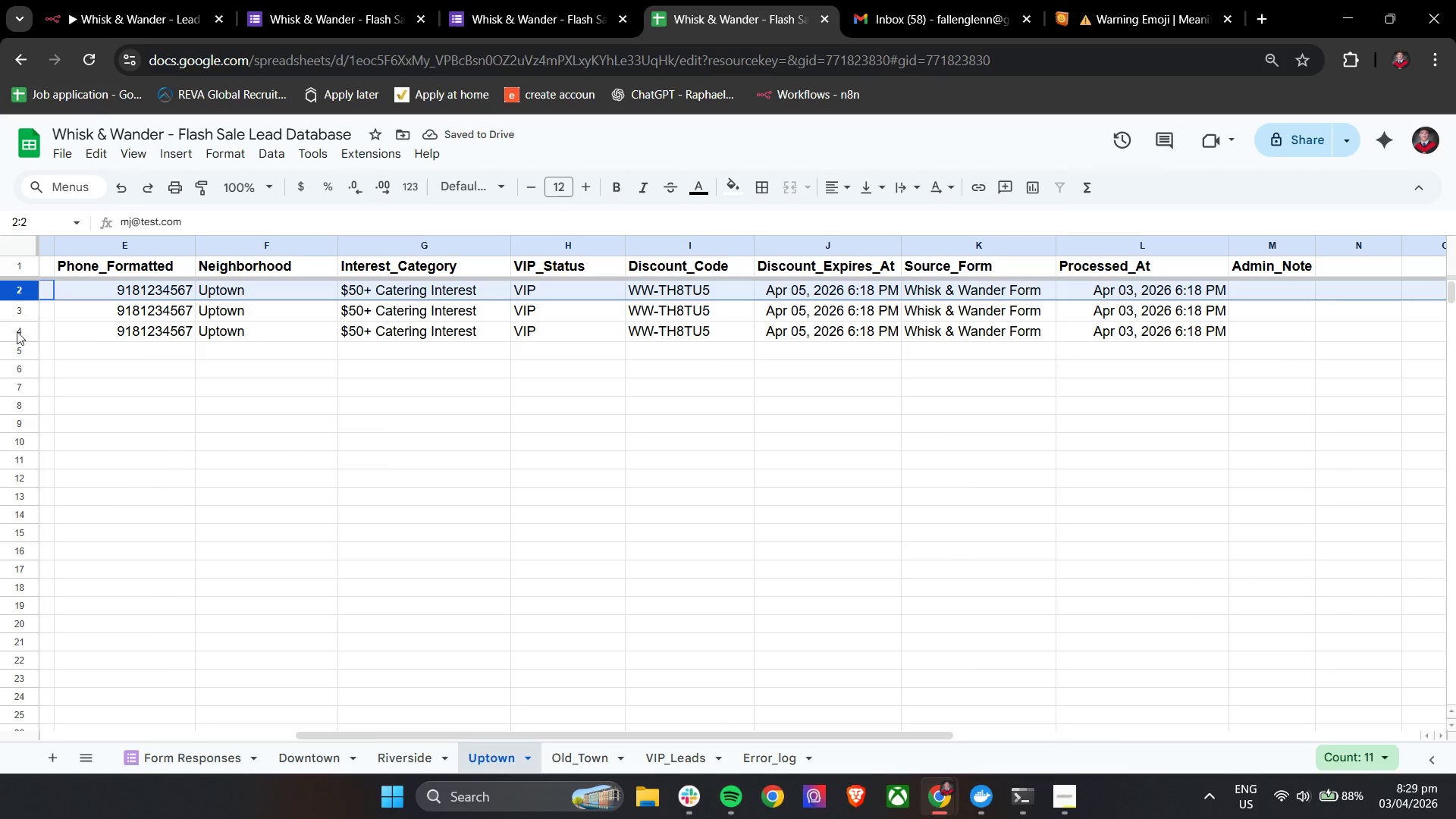 
triple_click([17, 337])
 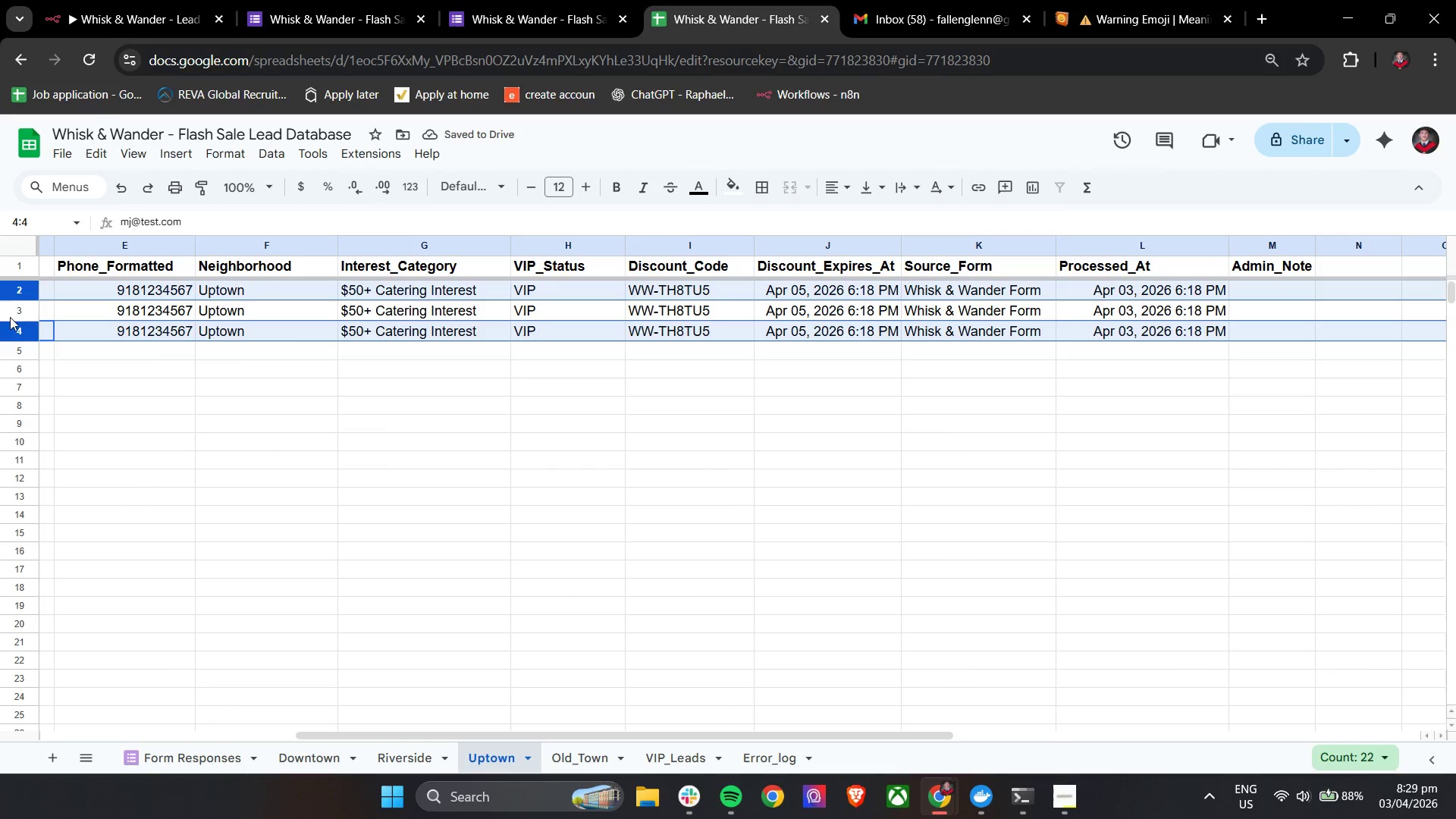 
hold_key(key=ControlLeft, duration=0.41)
triple_click([10, 315])
 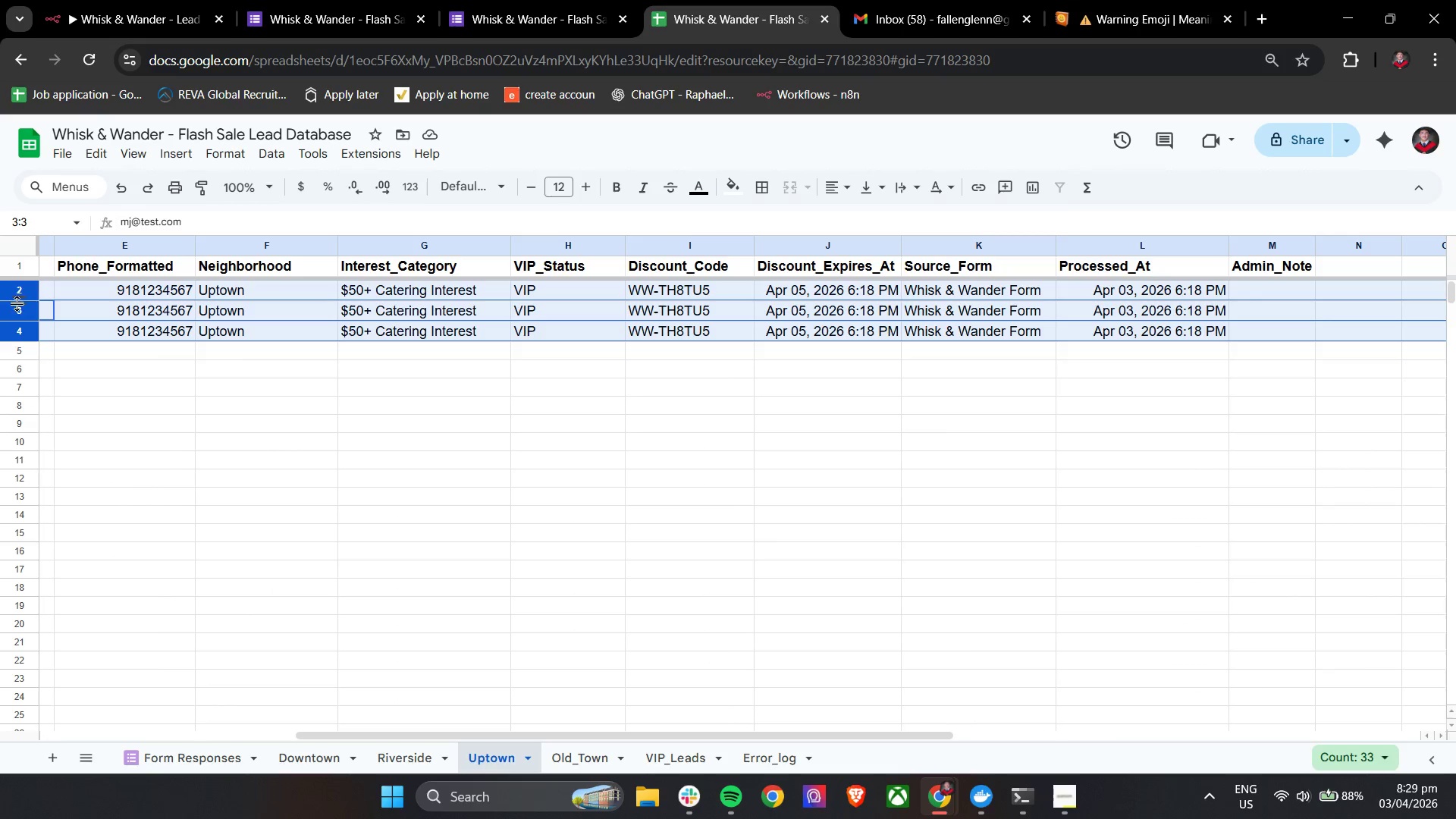 
right_click([20, 293])
 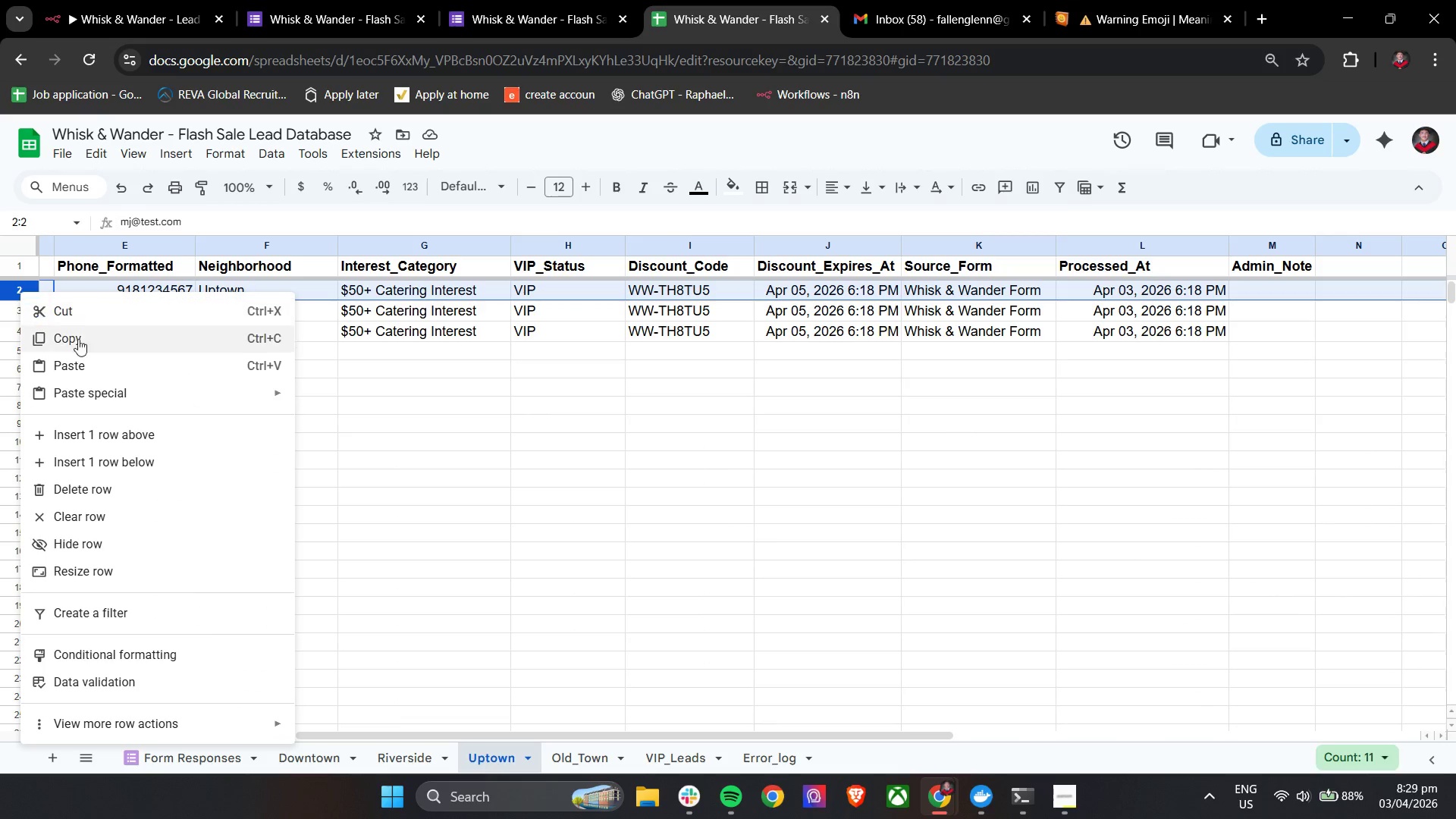 
left_click([480, 445])
 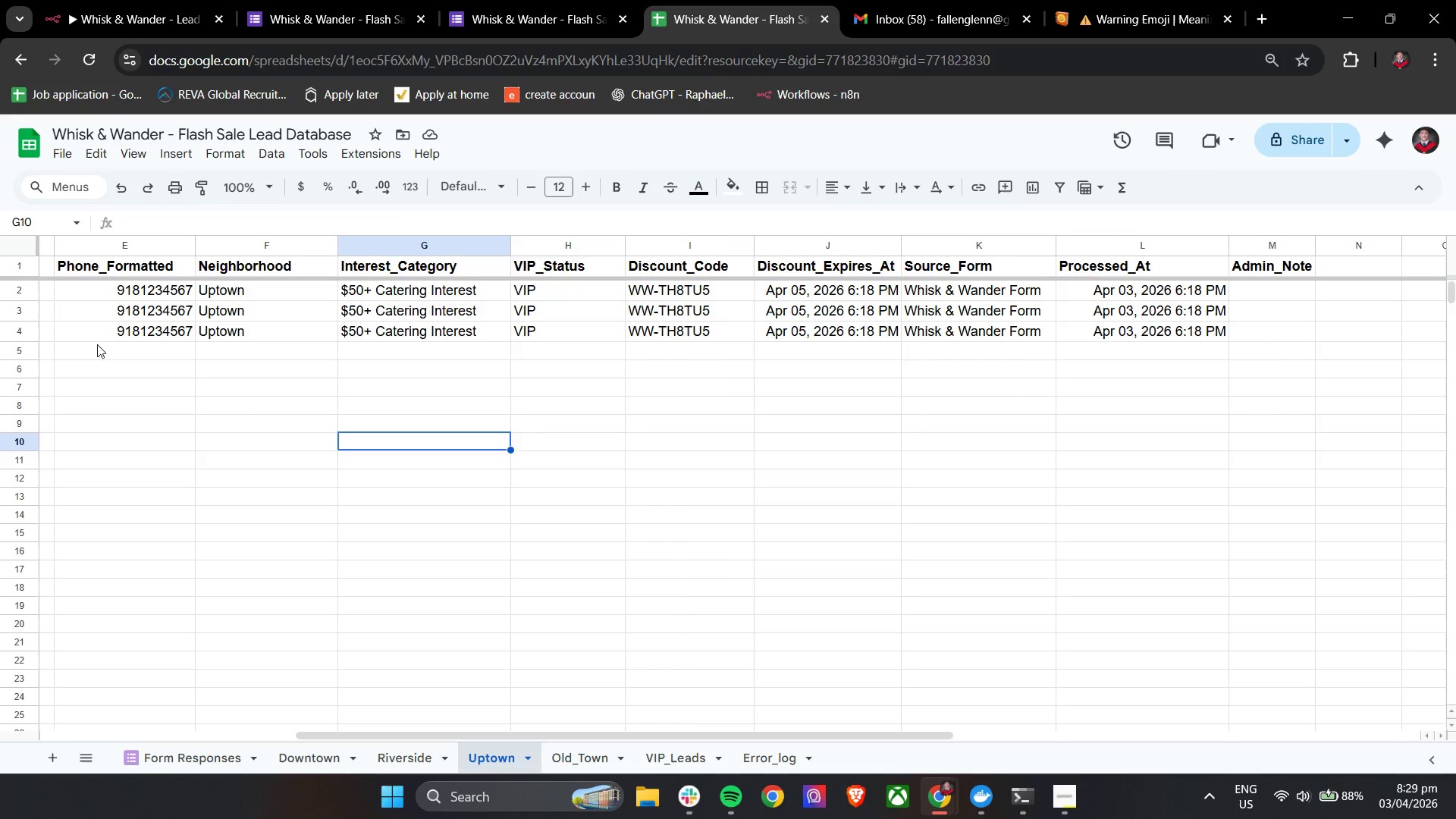 
hold_key(key=ControlLeft, duration=1.52)
left_click([13, 326])
 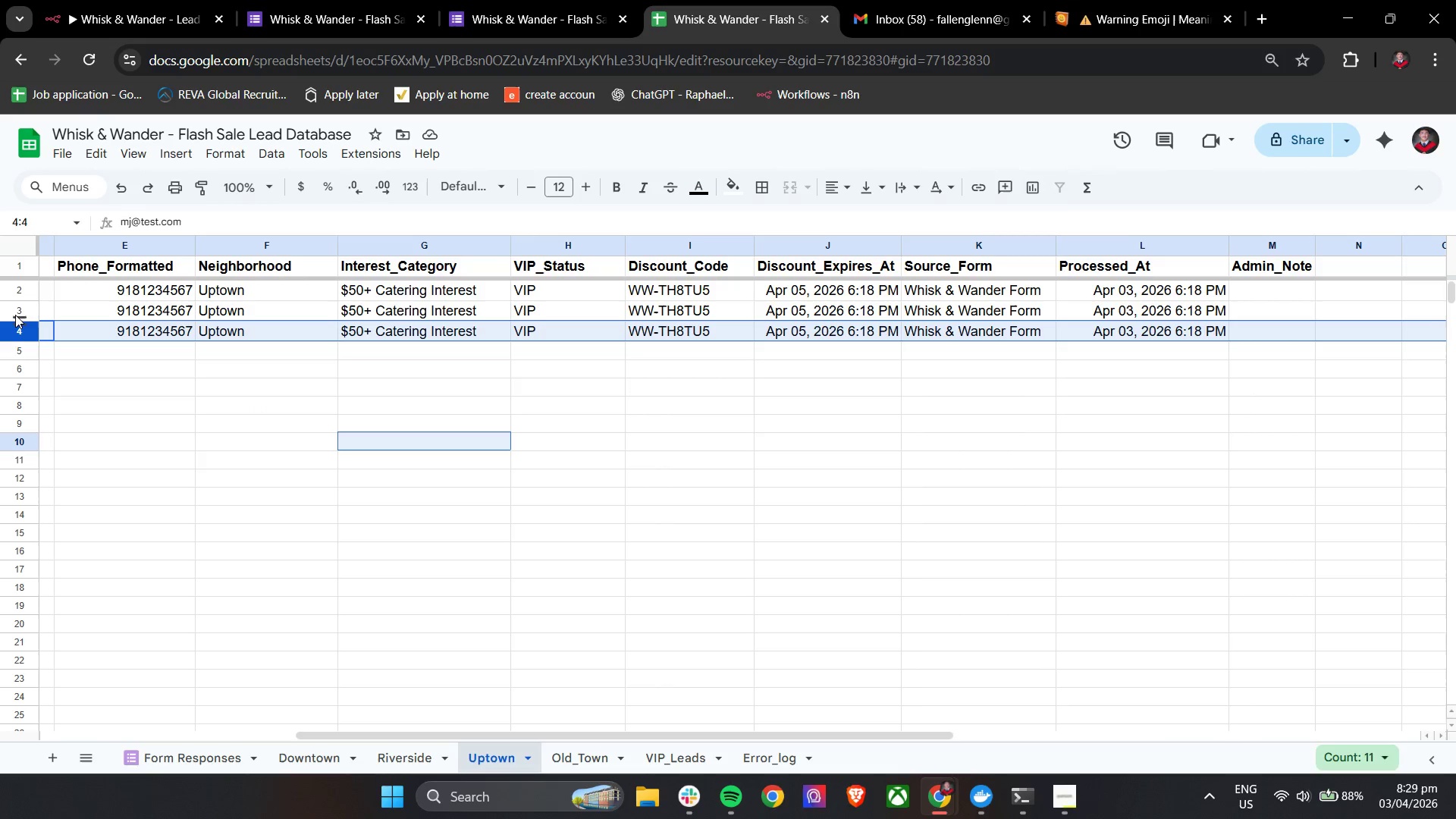 
double_click([15, 313])
 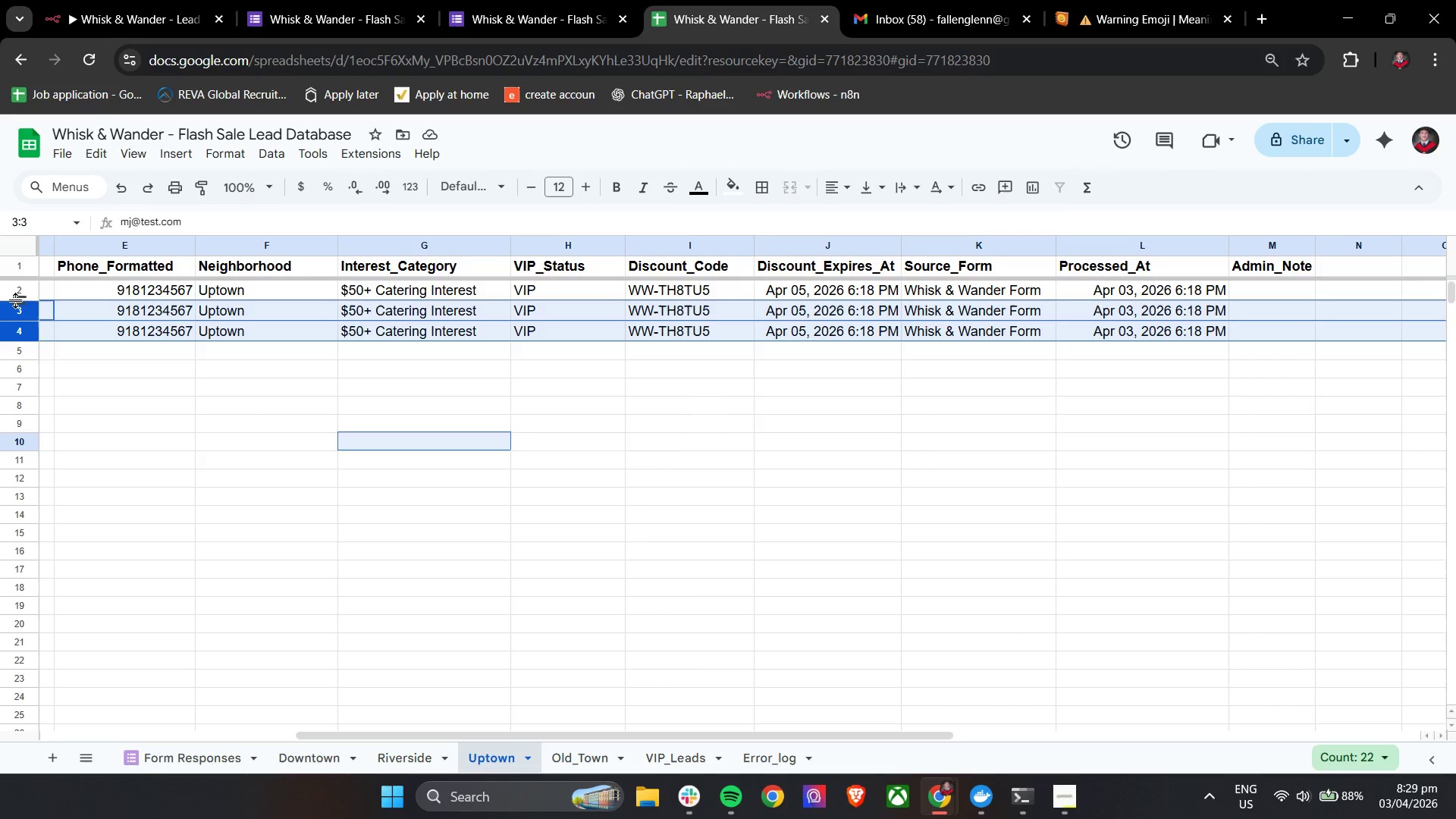 
triple_click([16, 298])
 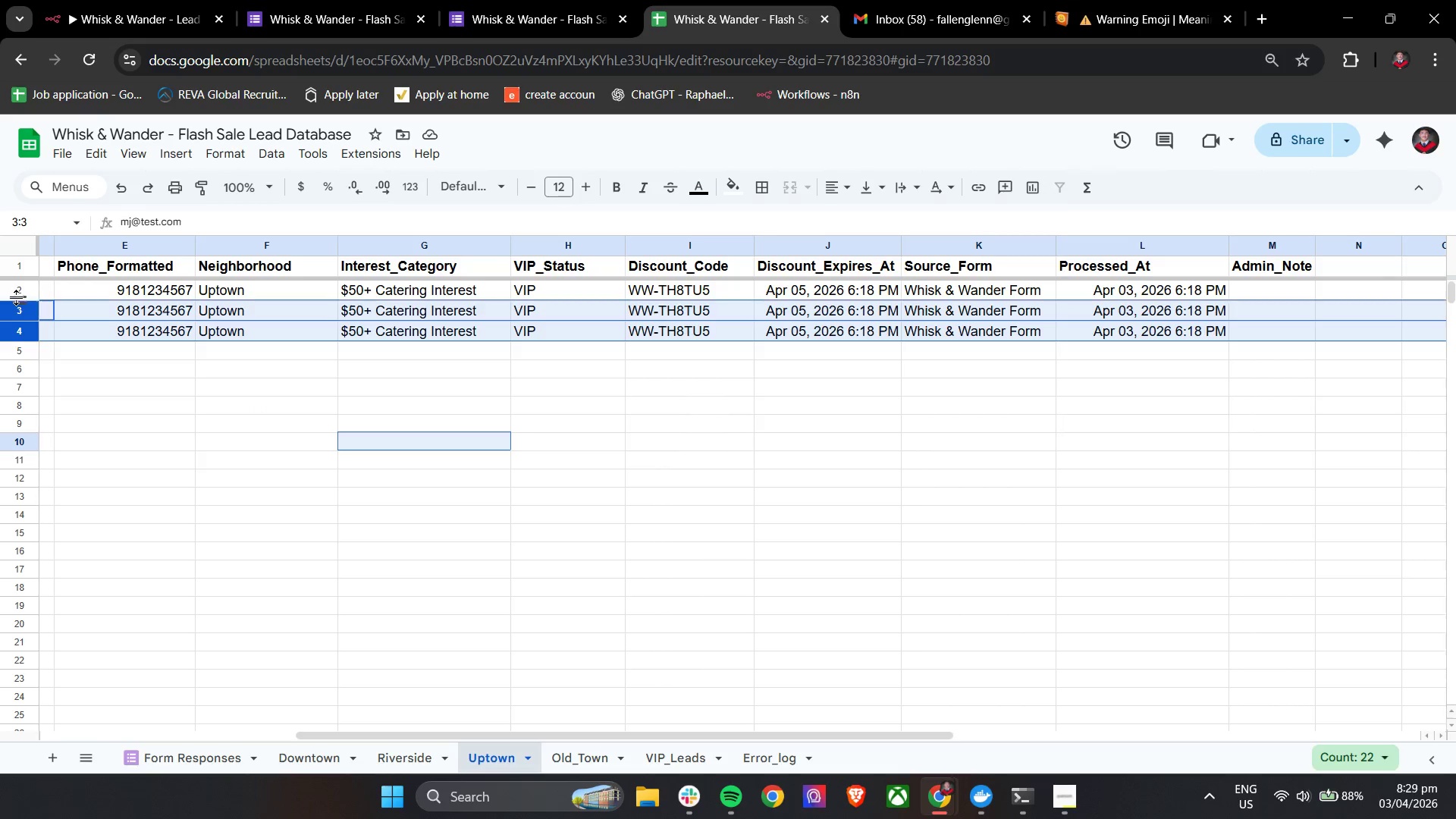 
hold_key(key=ControlLeft, duration=0.73)
left_click([30, 285])
 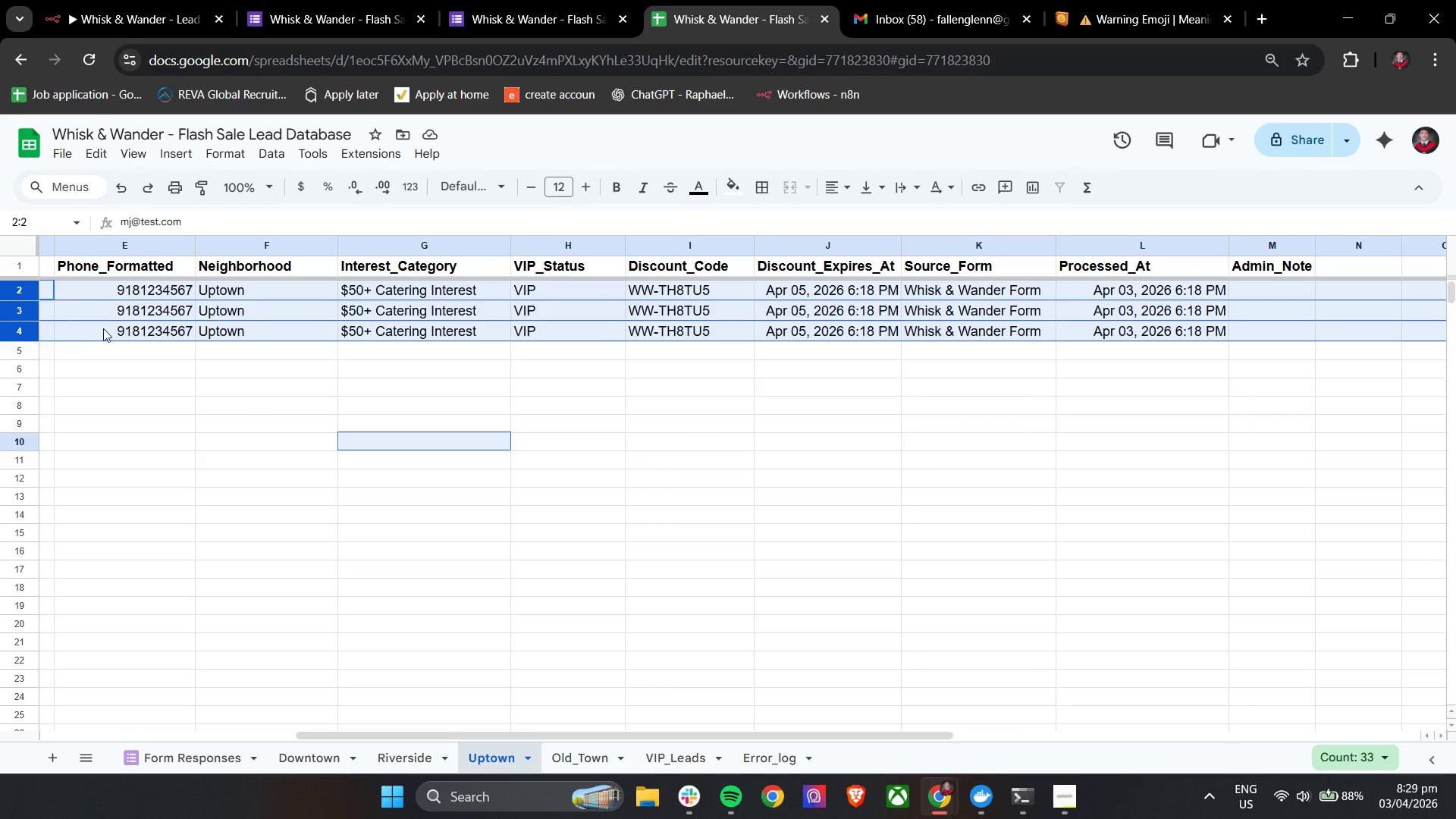 
right_click([106, 328])
 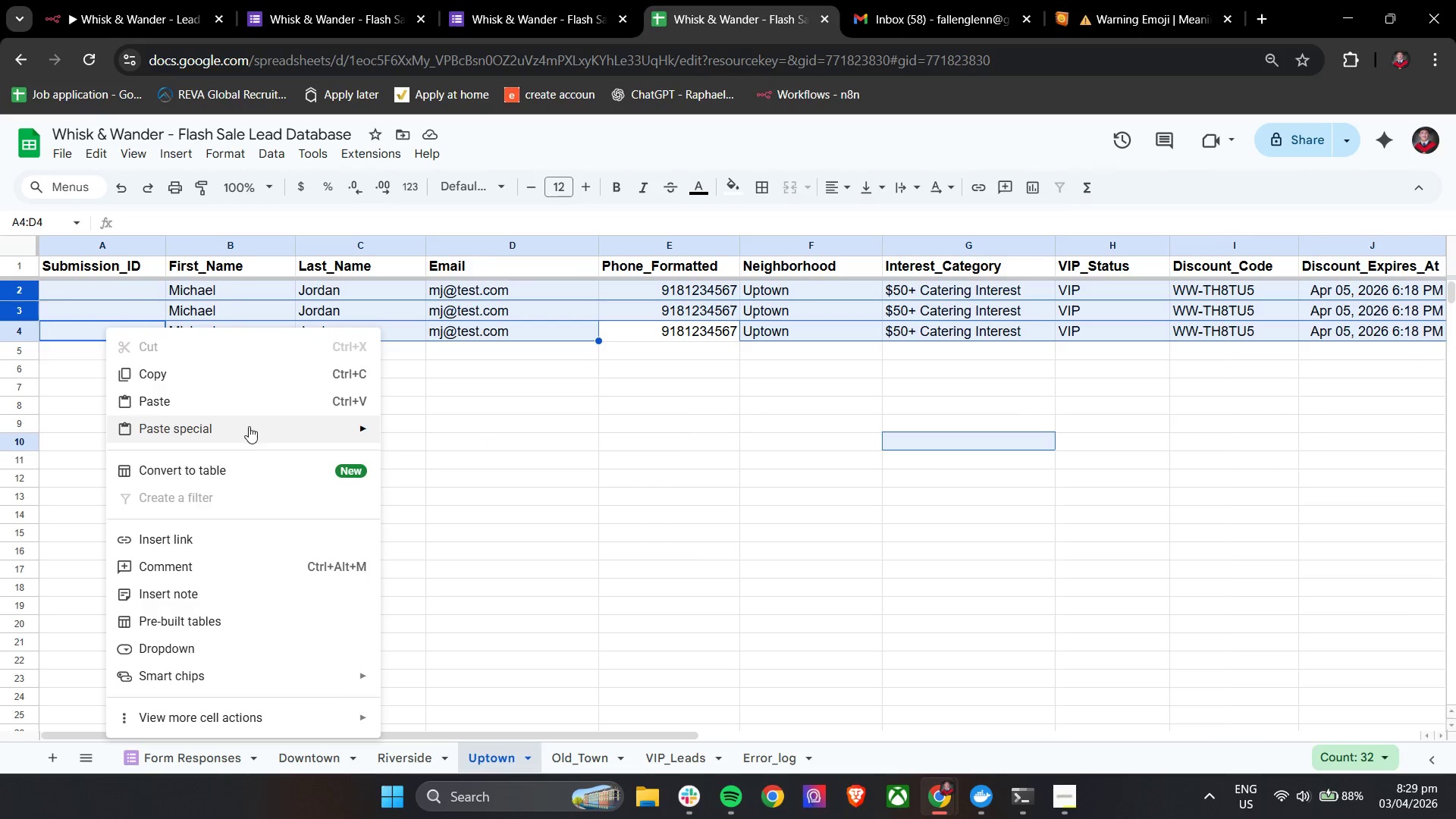 
left_click([617, 467])
 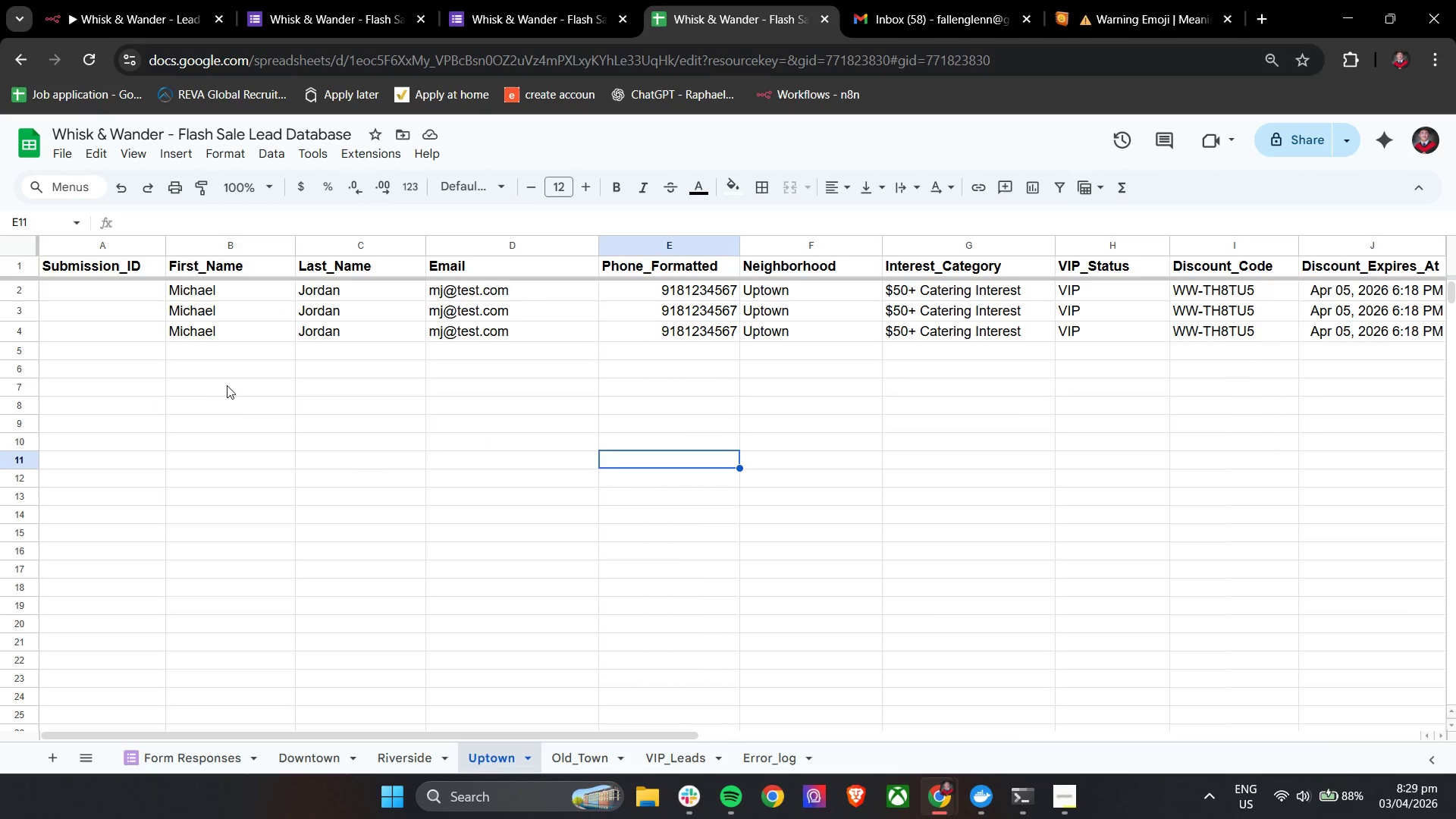 
hold_key(key=ShiftLeft, duration=0.42)
 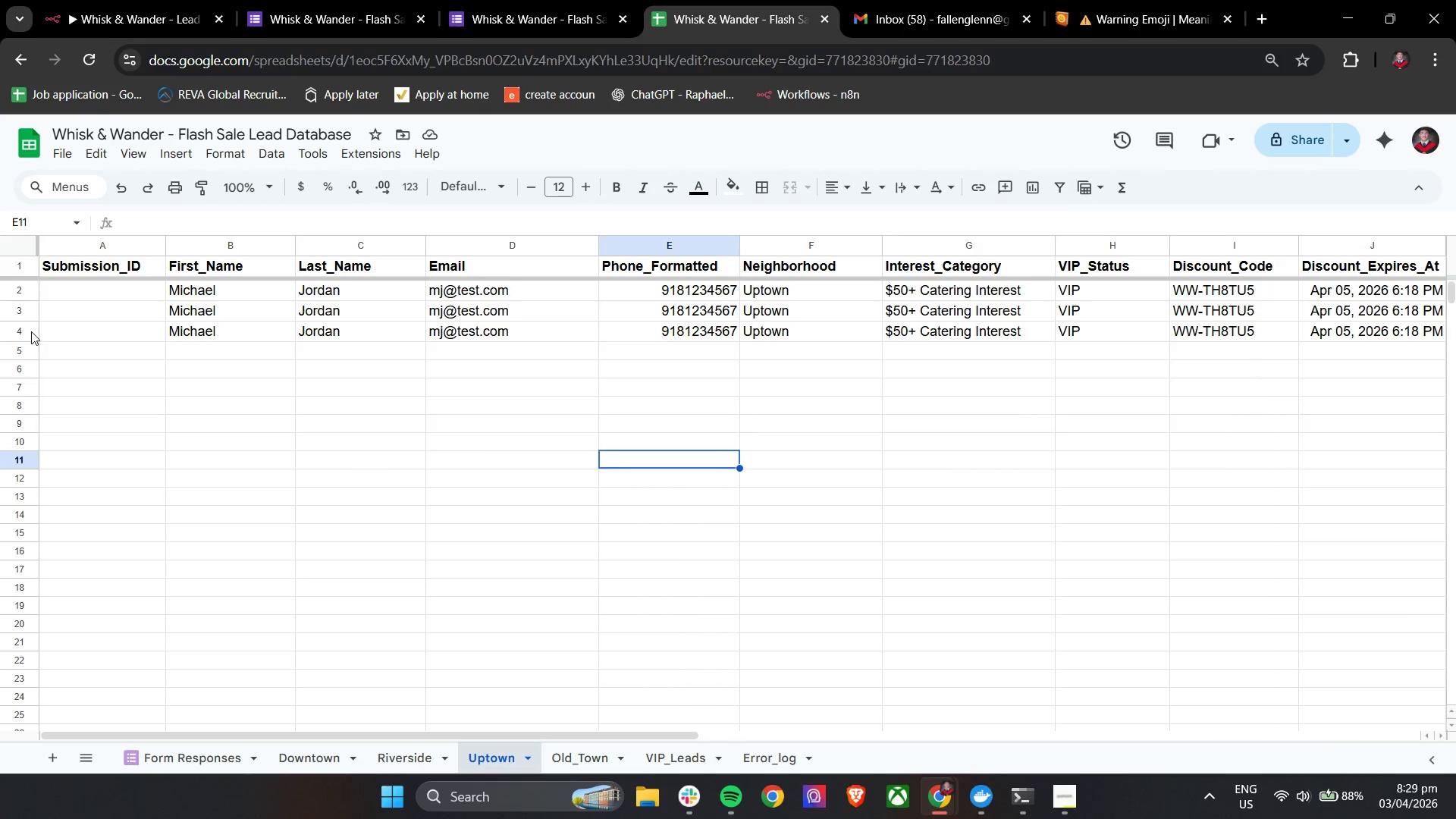 
hold_key(key=ControlLeft, duration=1.45)
left_click([31, 331])
 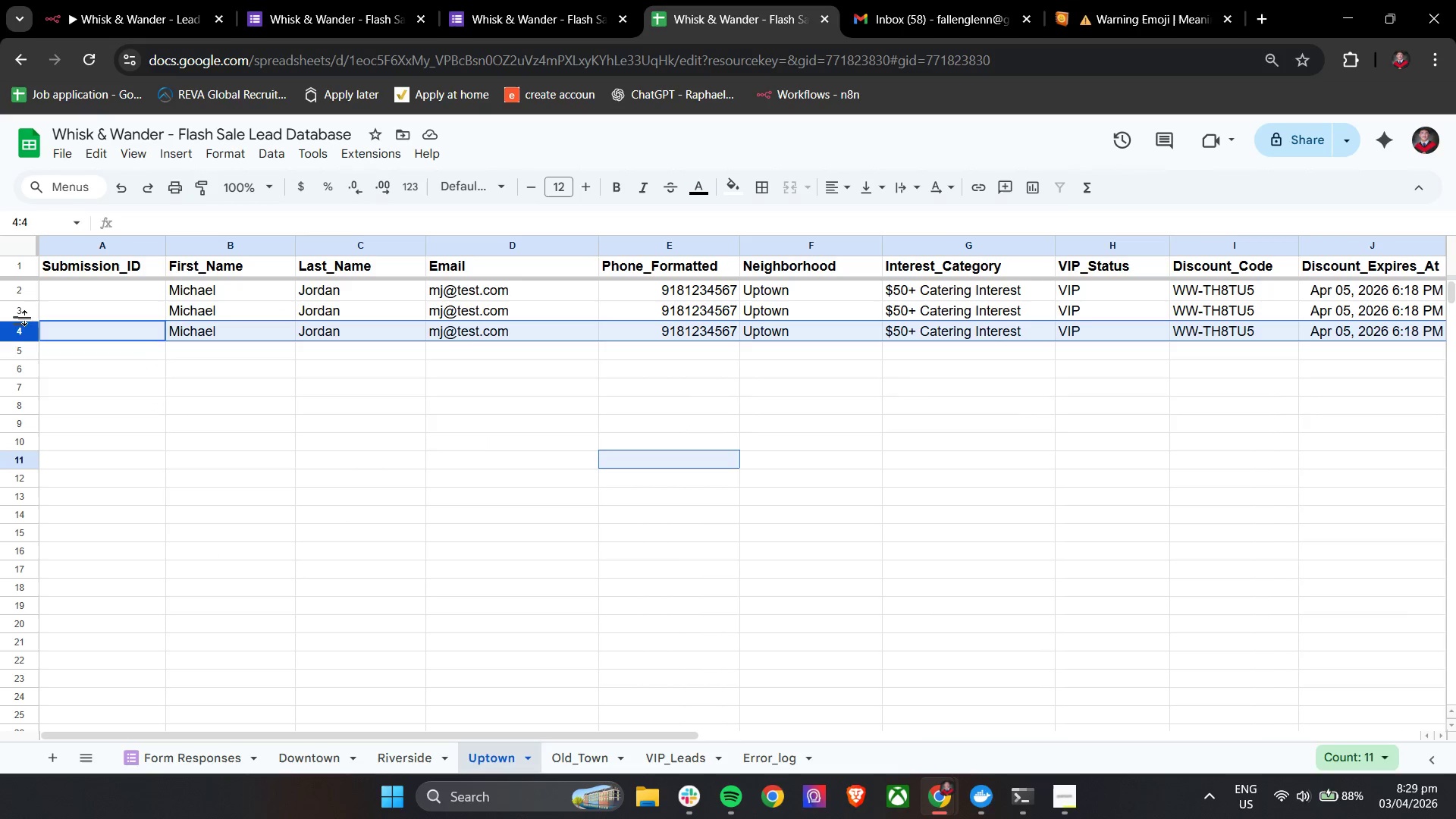 
scroll: coordinate [201, 375], scroll_direction: up, amount: 11.0
 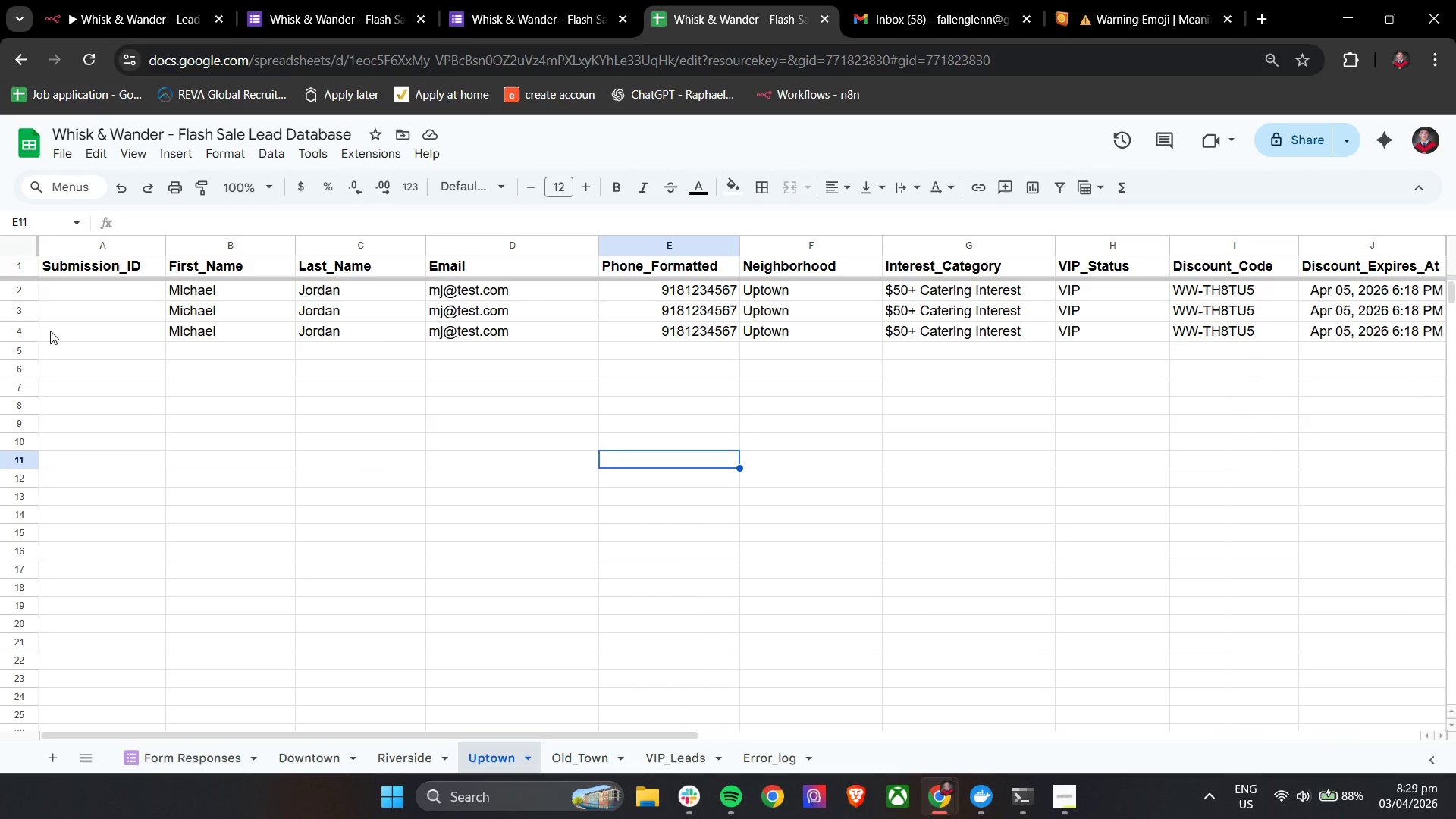 
double_click([25, 315])
 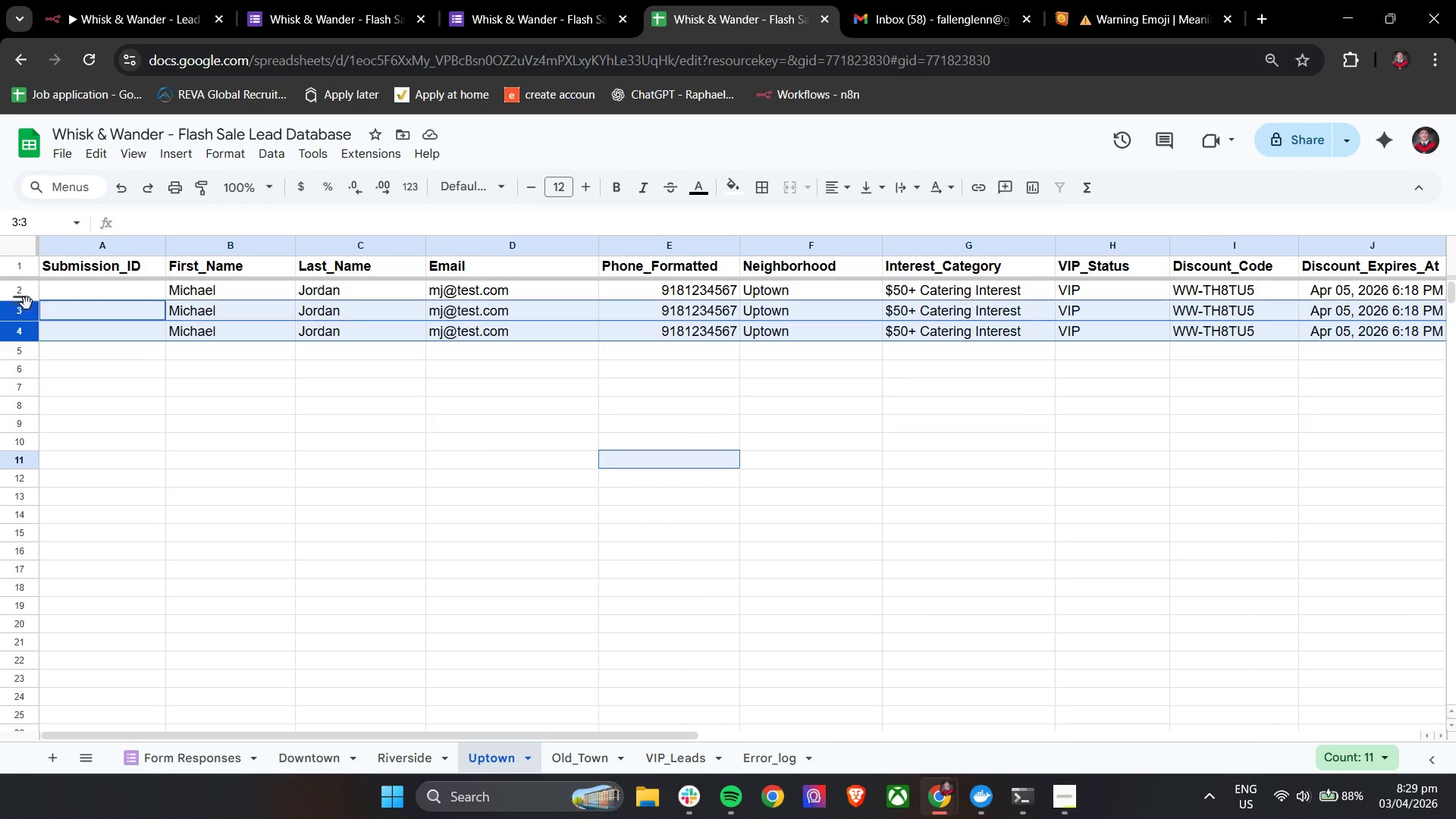 
triple_click([27, 299])
 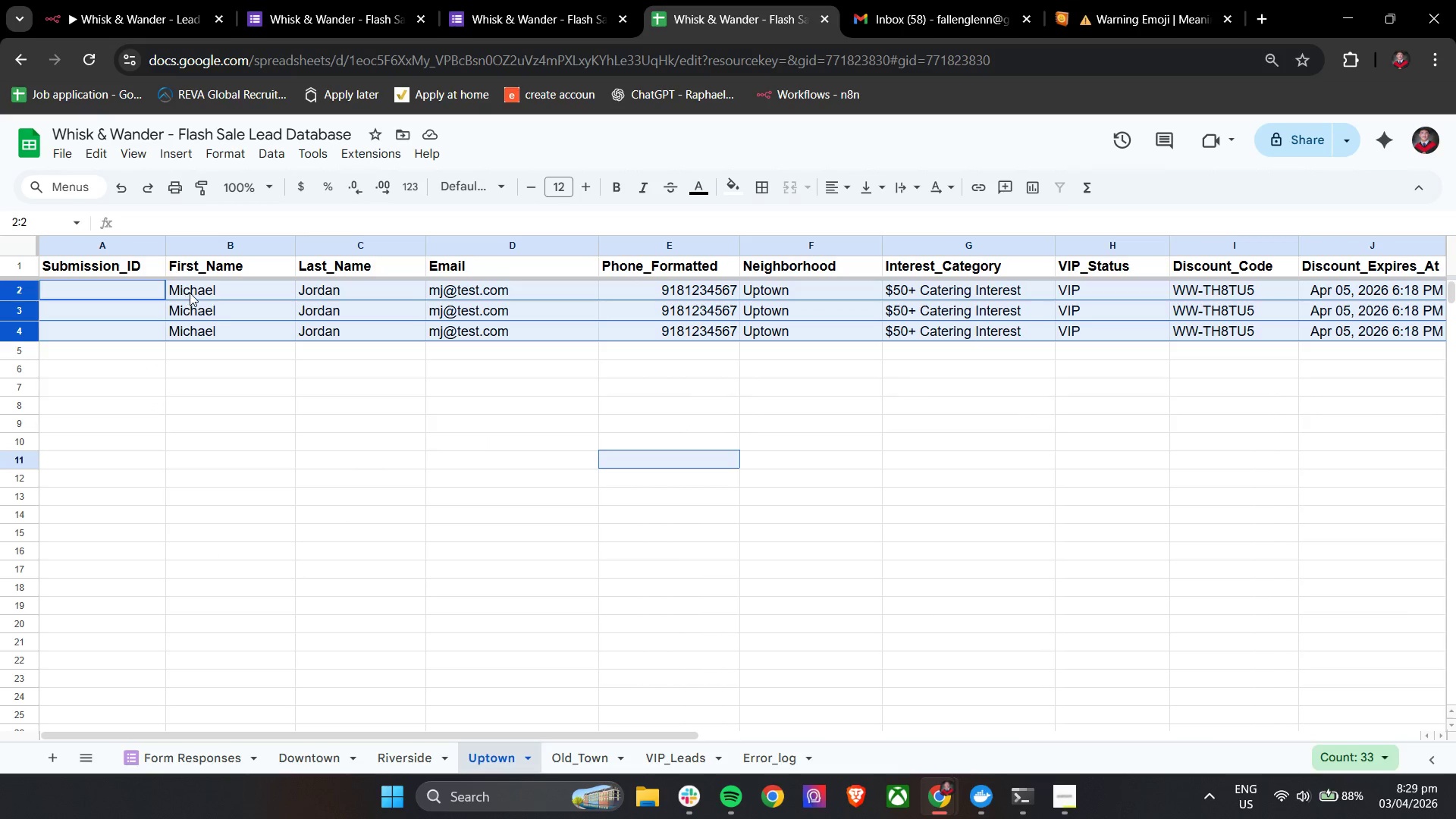 
right_click([190, 293])
 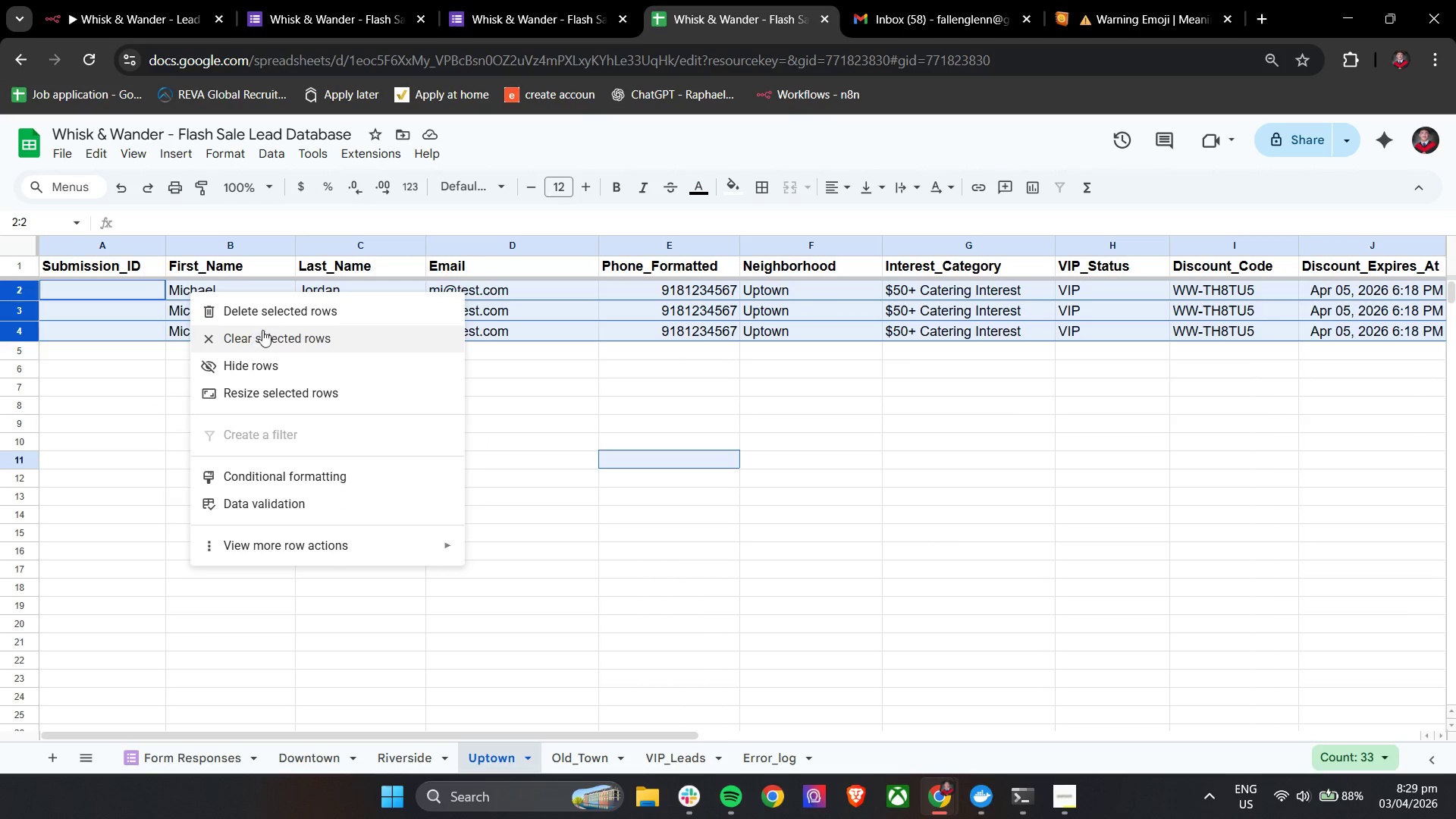 
left_click([274, 313])
 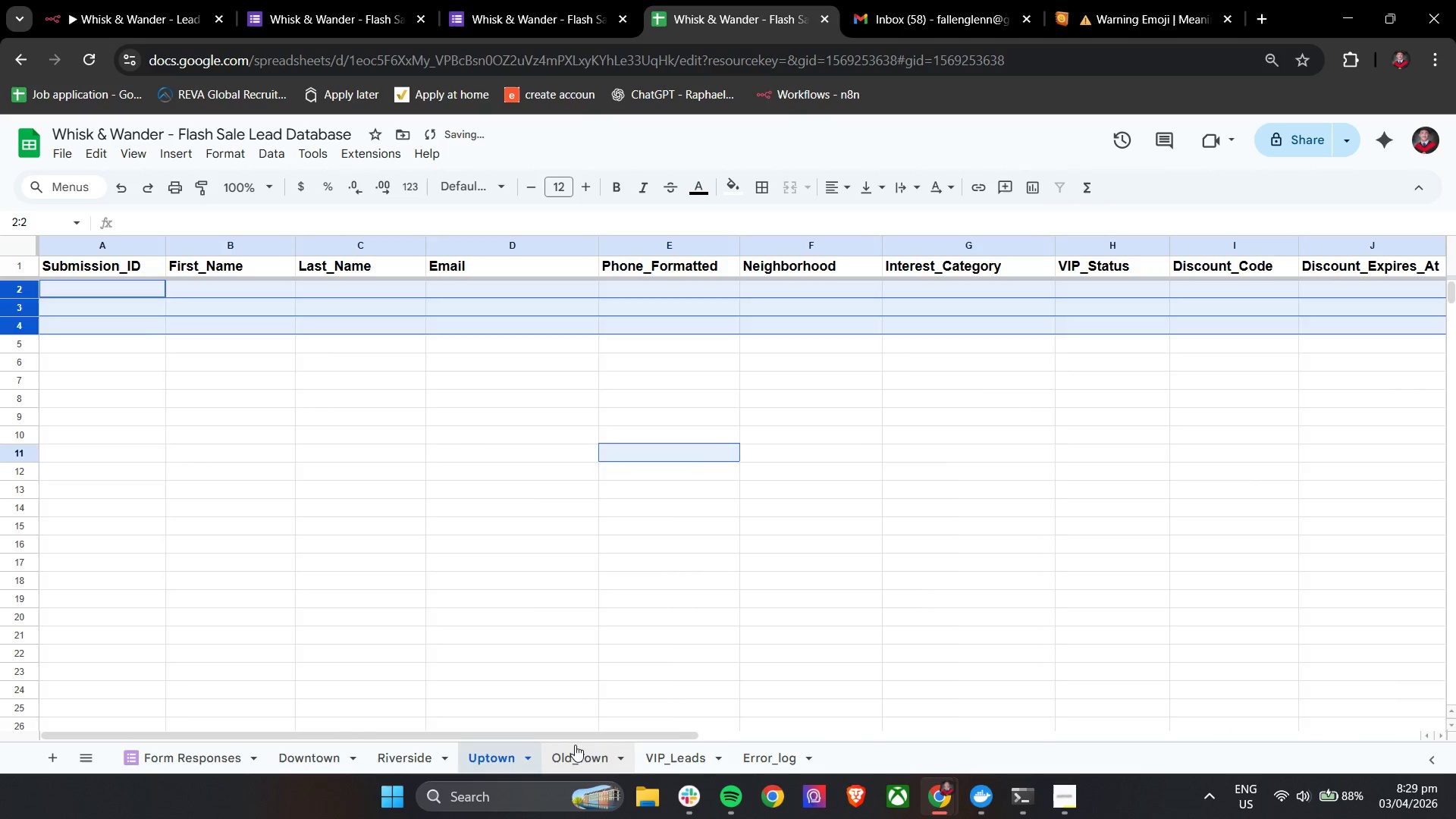 
double_click([669, 745])
 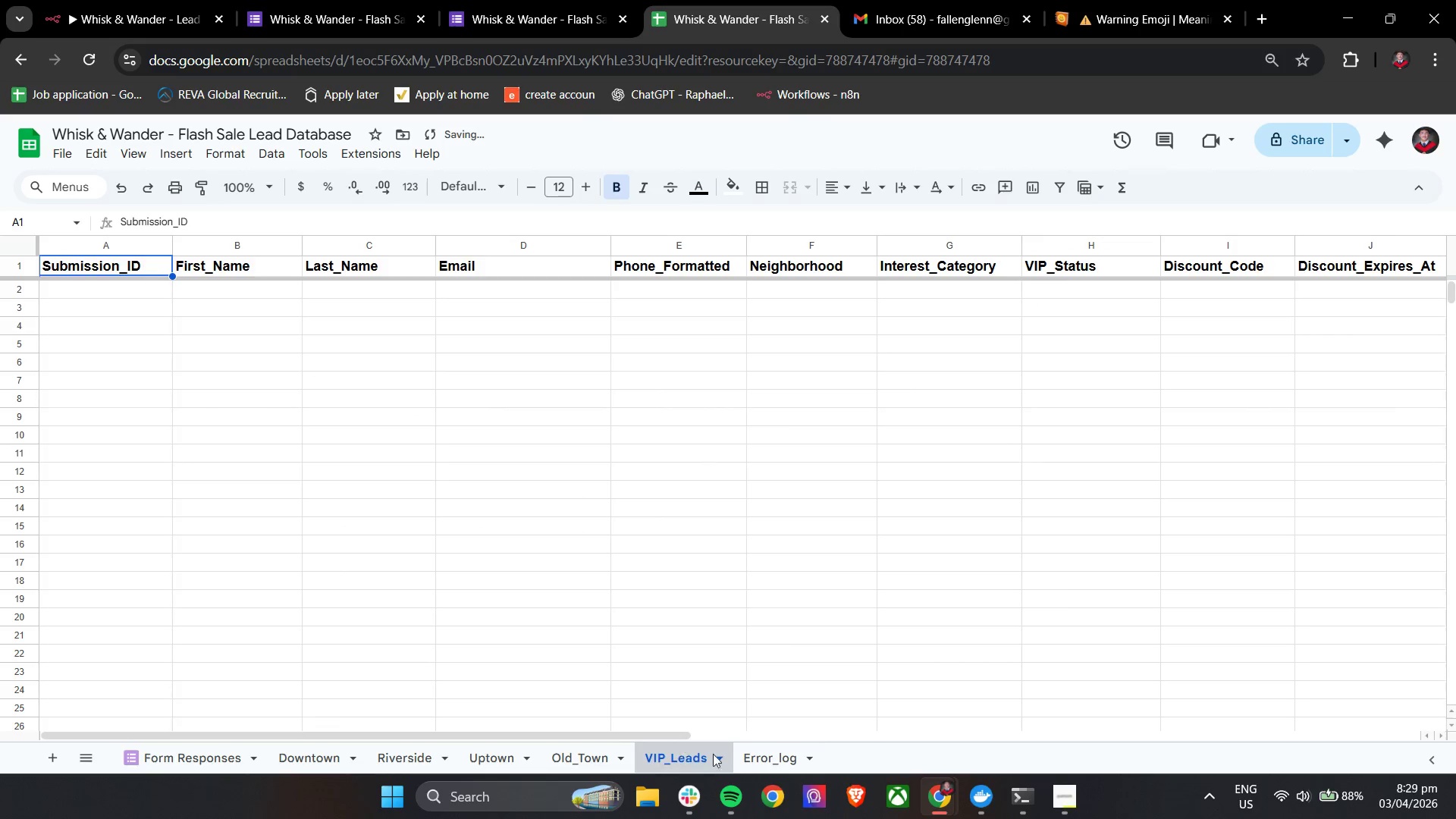 
triple_click([752, 761])
 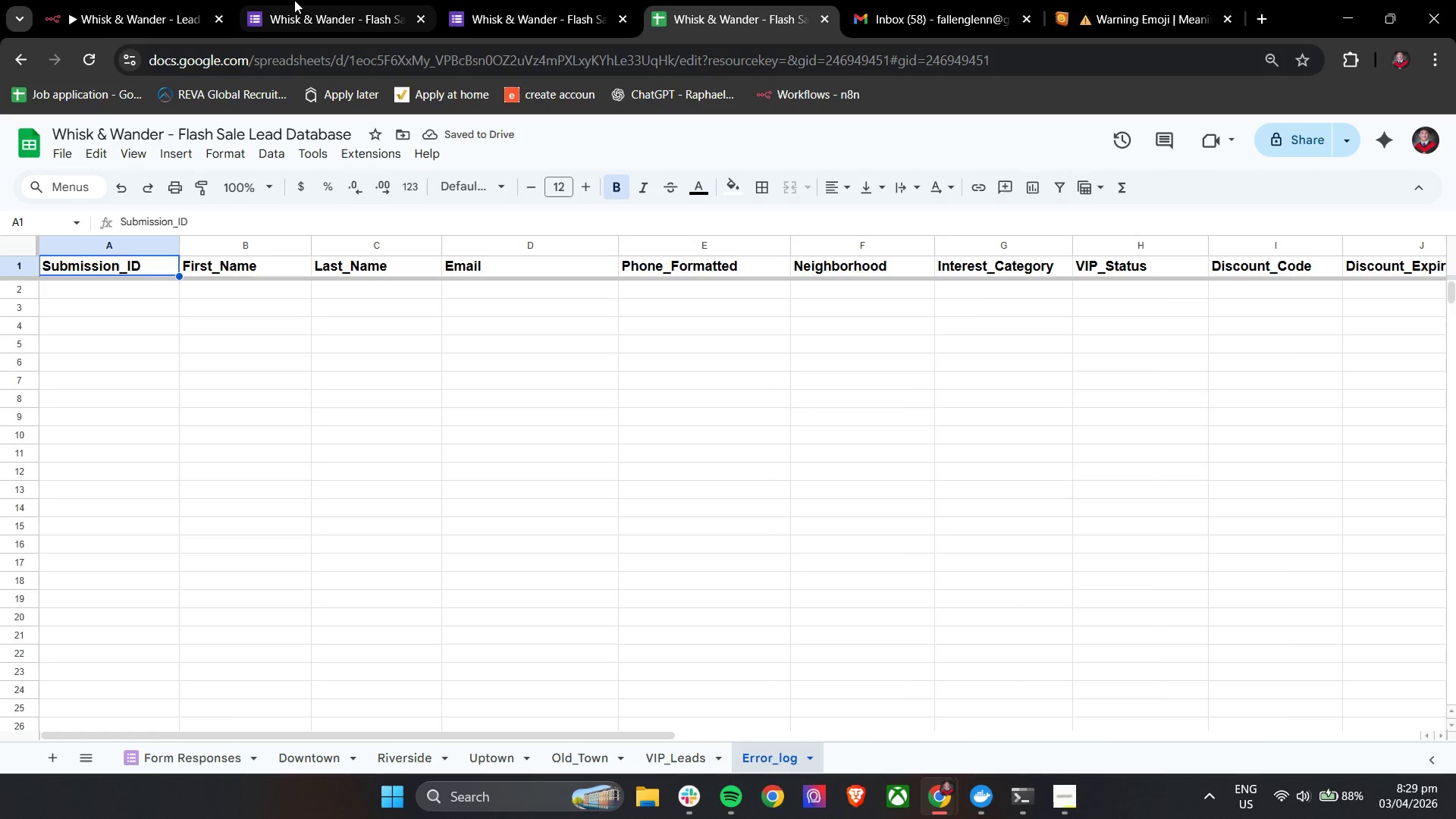 
left_click([156, 0])
 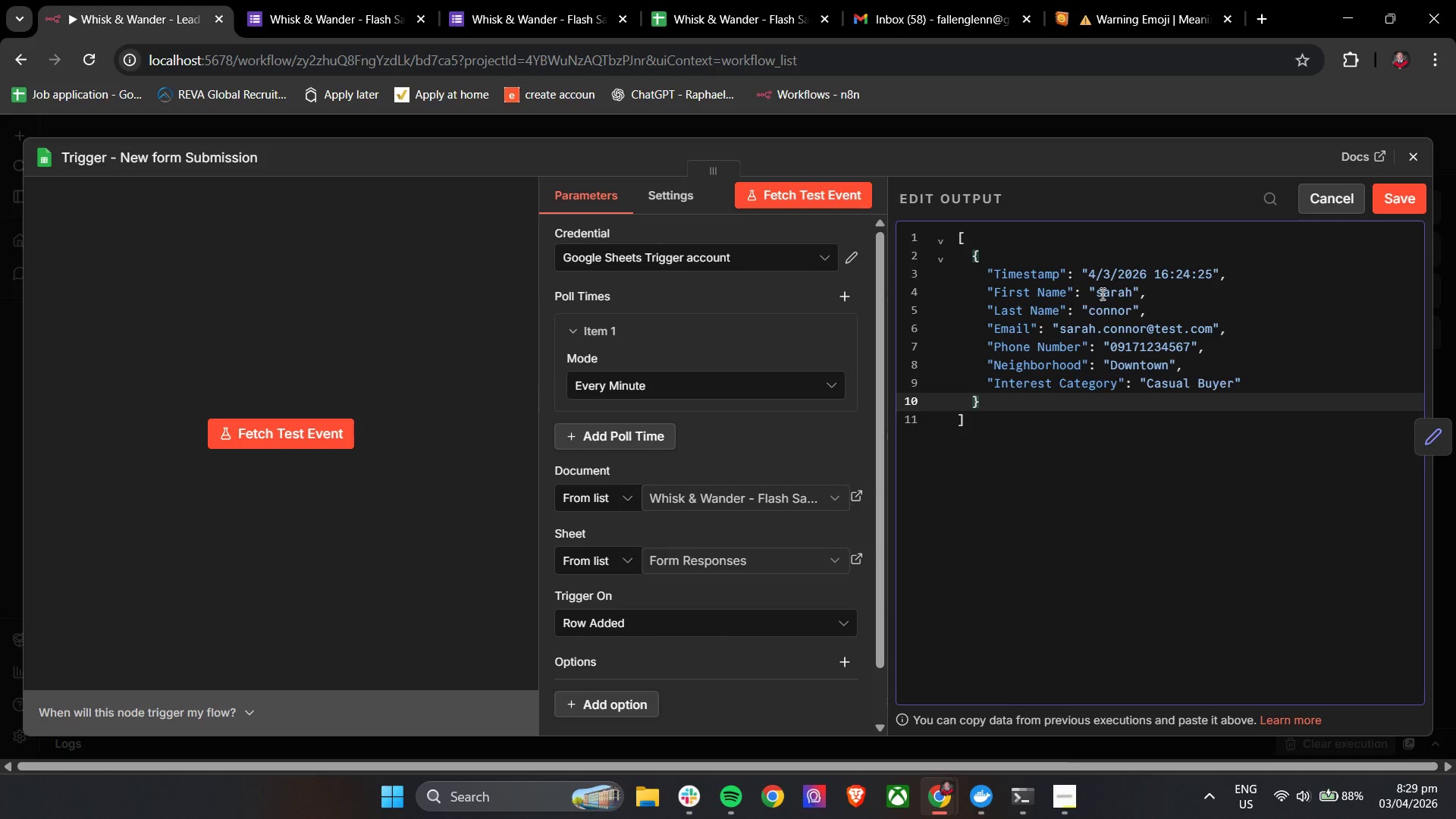 
left_click_drag(start_coordinate=[1099, 292], to_coordinate=[1132, 296])
 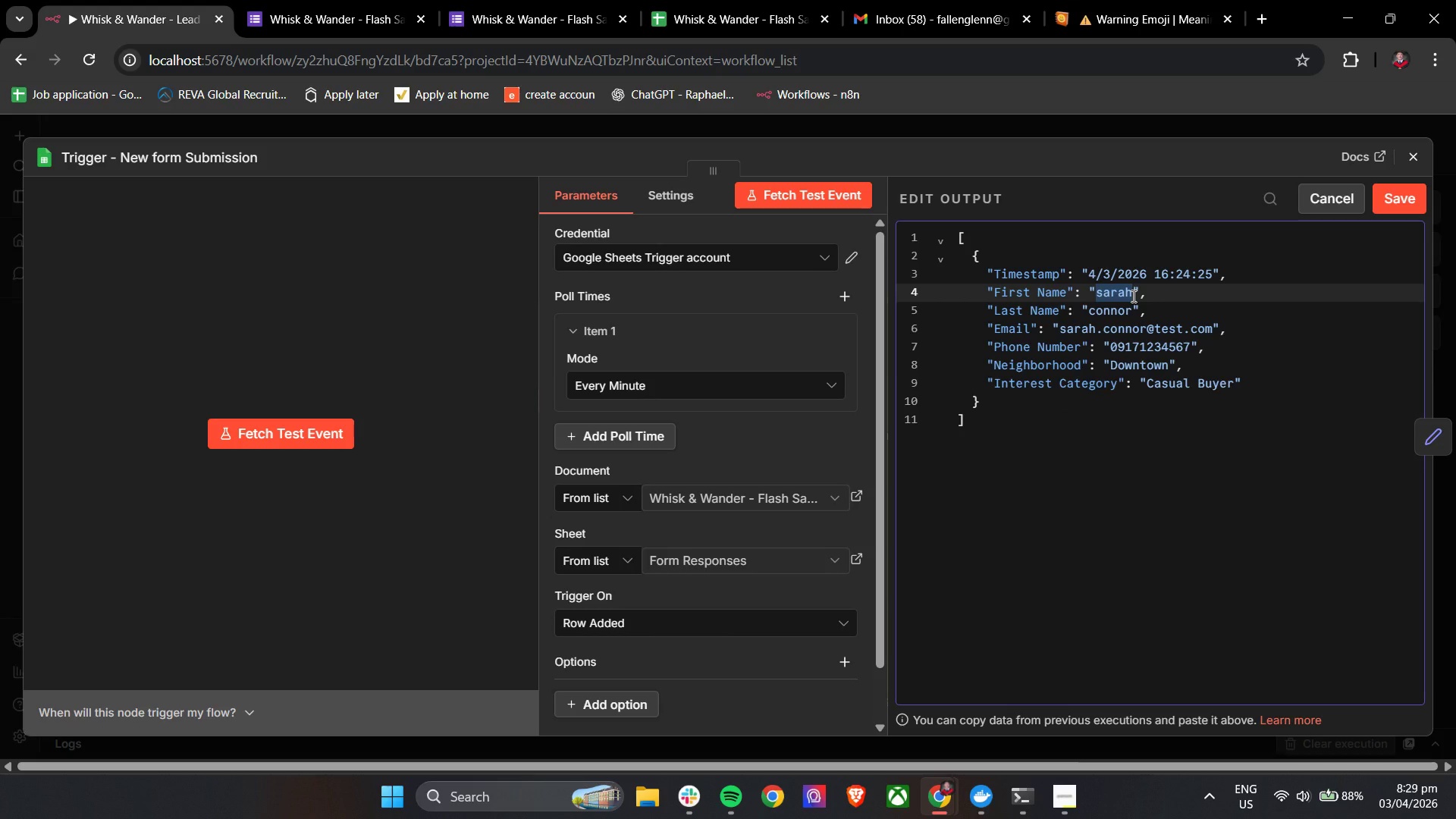 
type(Michae;)
 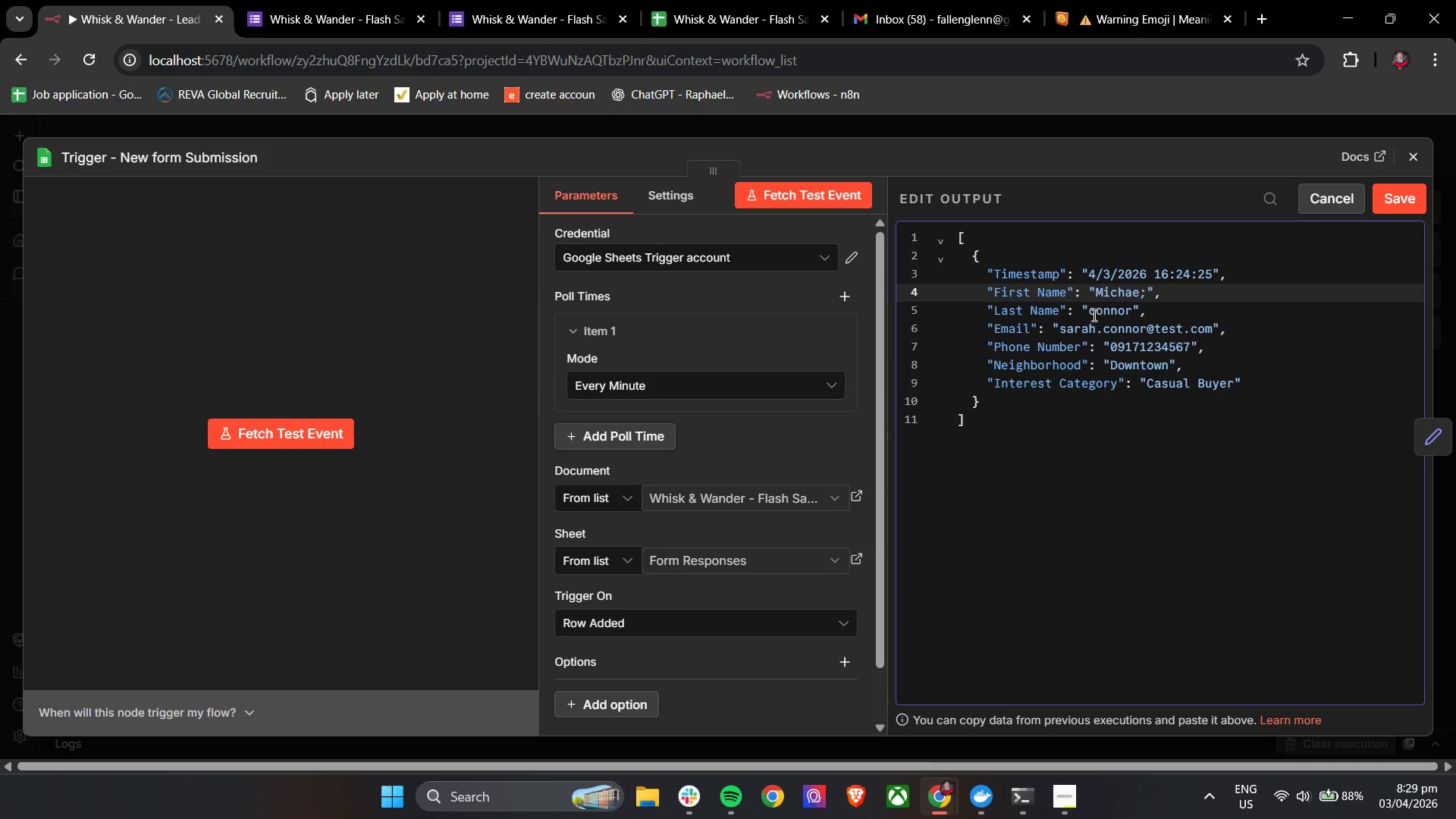 
left_click_drag(start_coordinate=[1092, 314], to_coordinate=[1131, 315])
 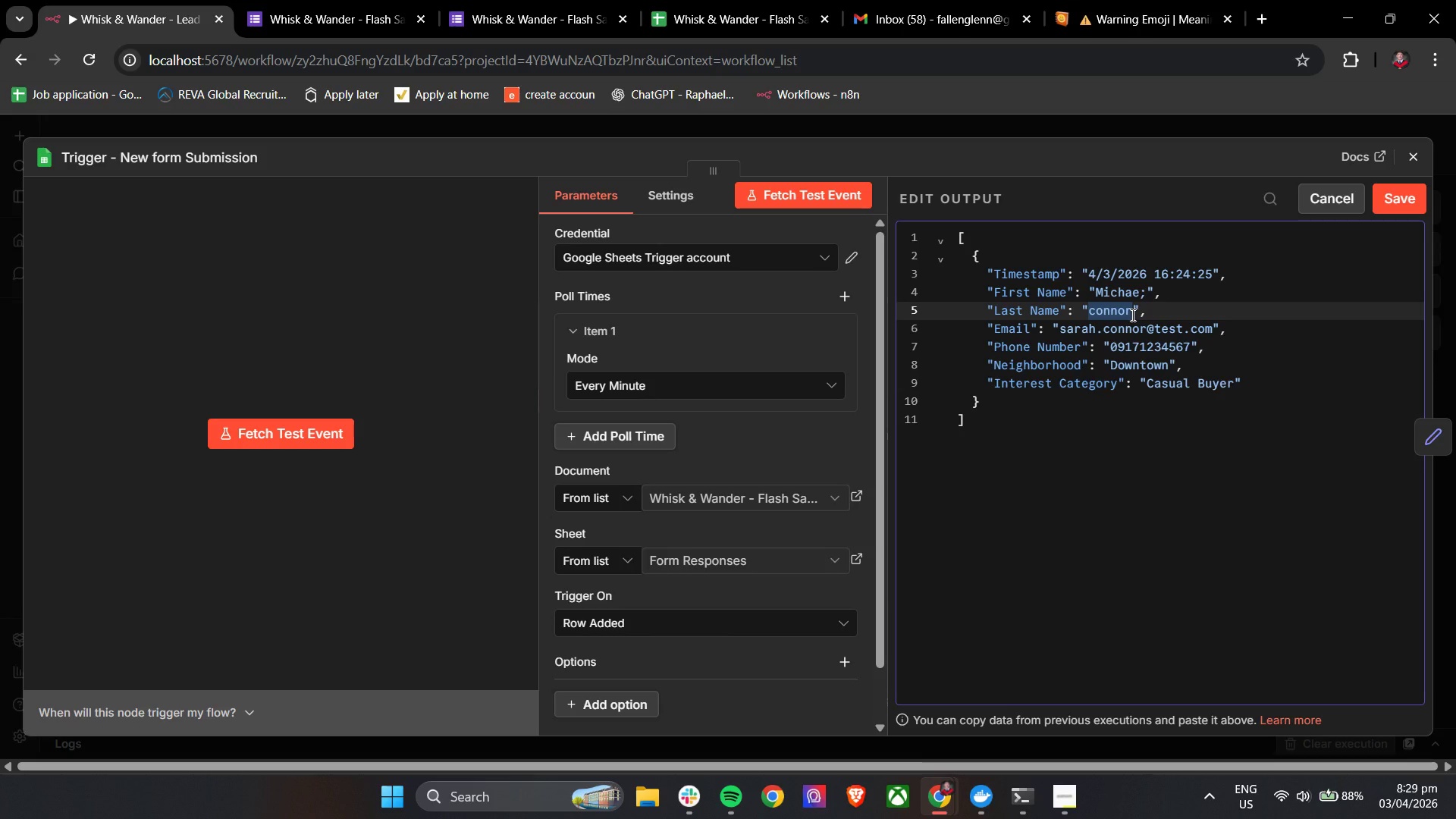 
type(Jordan)
 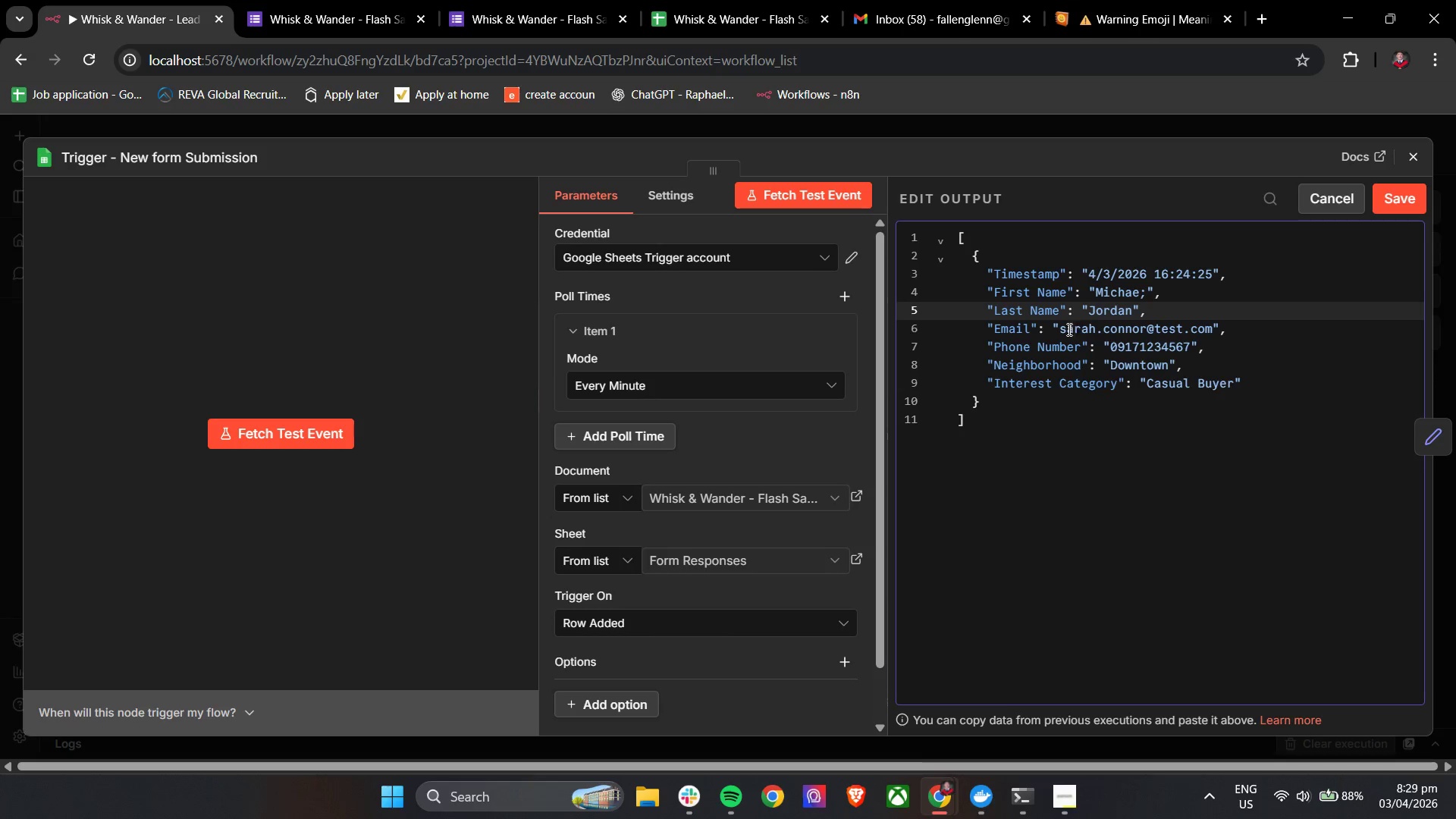 
left_click_drag(start_coordinate=[1065, 329], to_coordinate=[1087, 329])
 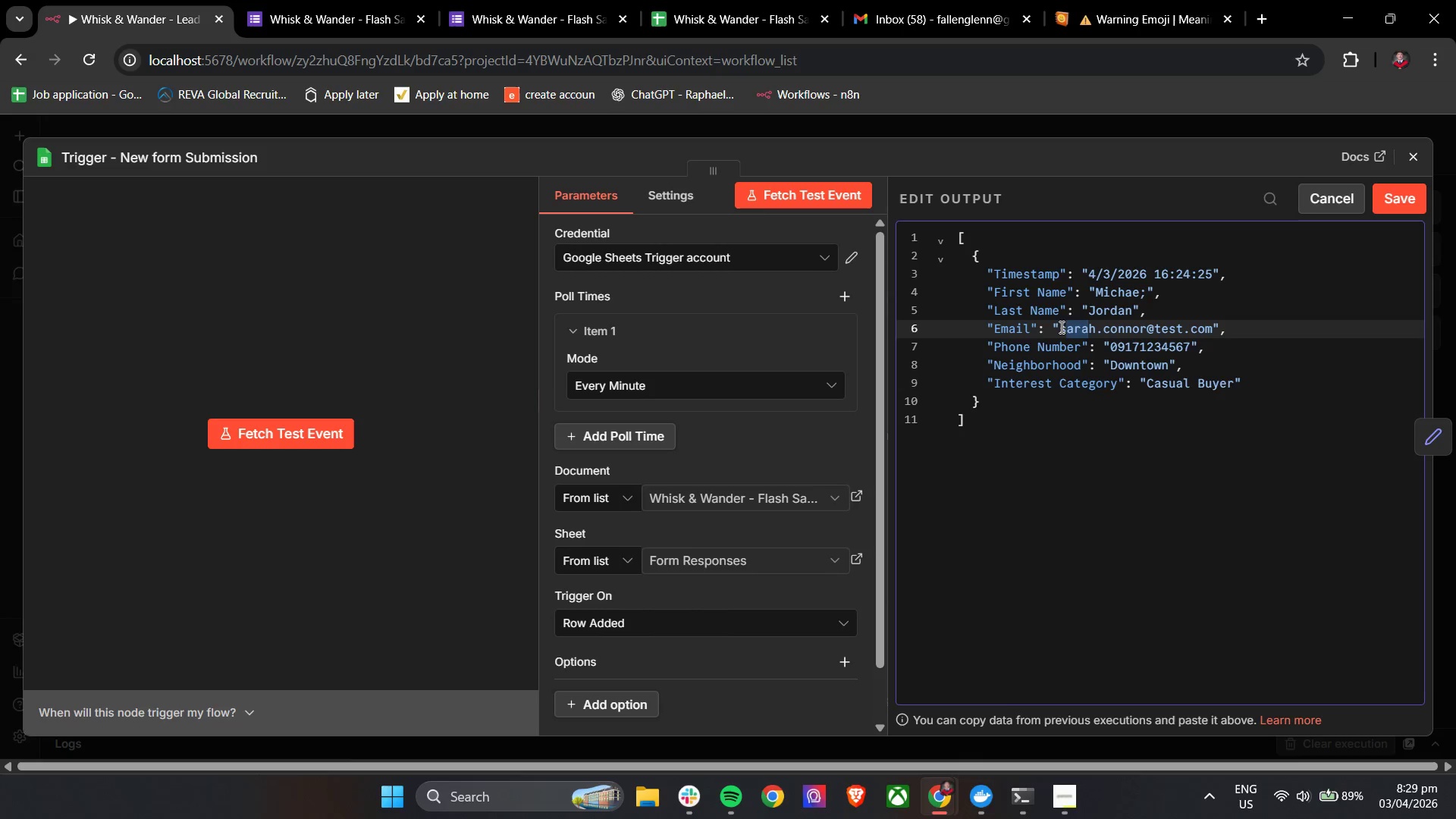 
left_click_drag(start_coordinate=[1061, 327], to_coordinate=[1216, 329])
 